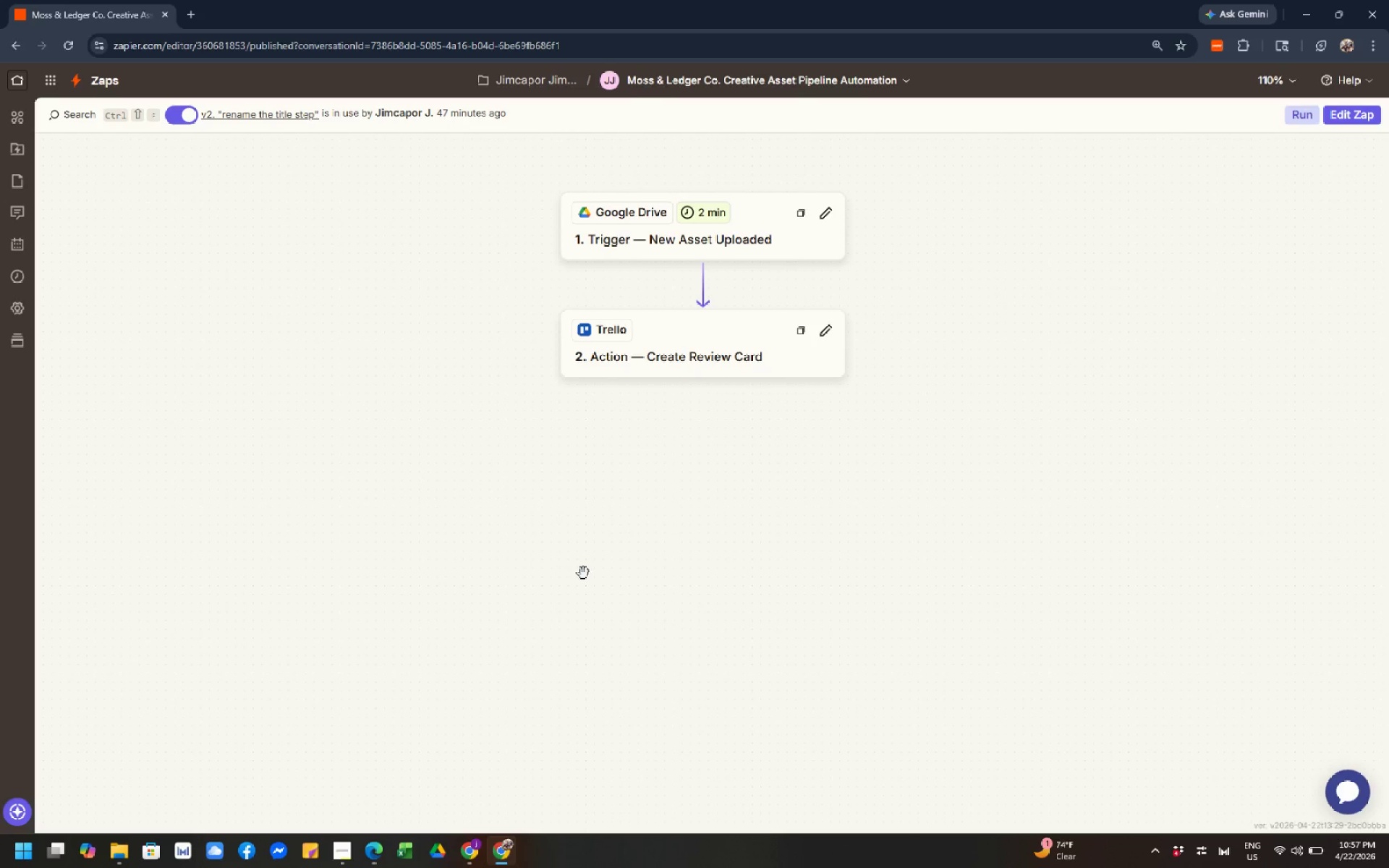 
scroll: coordinate [504, 533], scroll_direction: up, amount: 4.0
 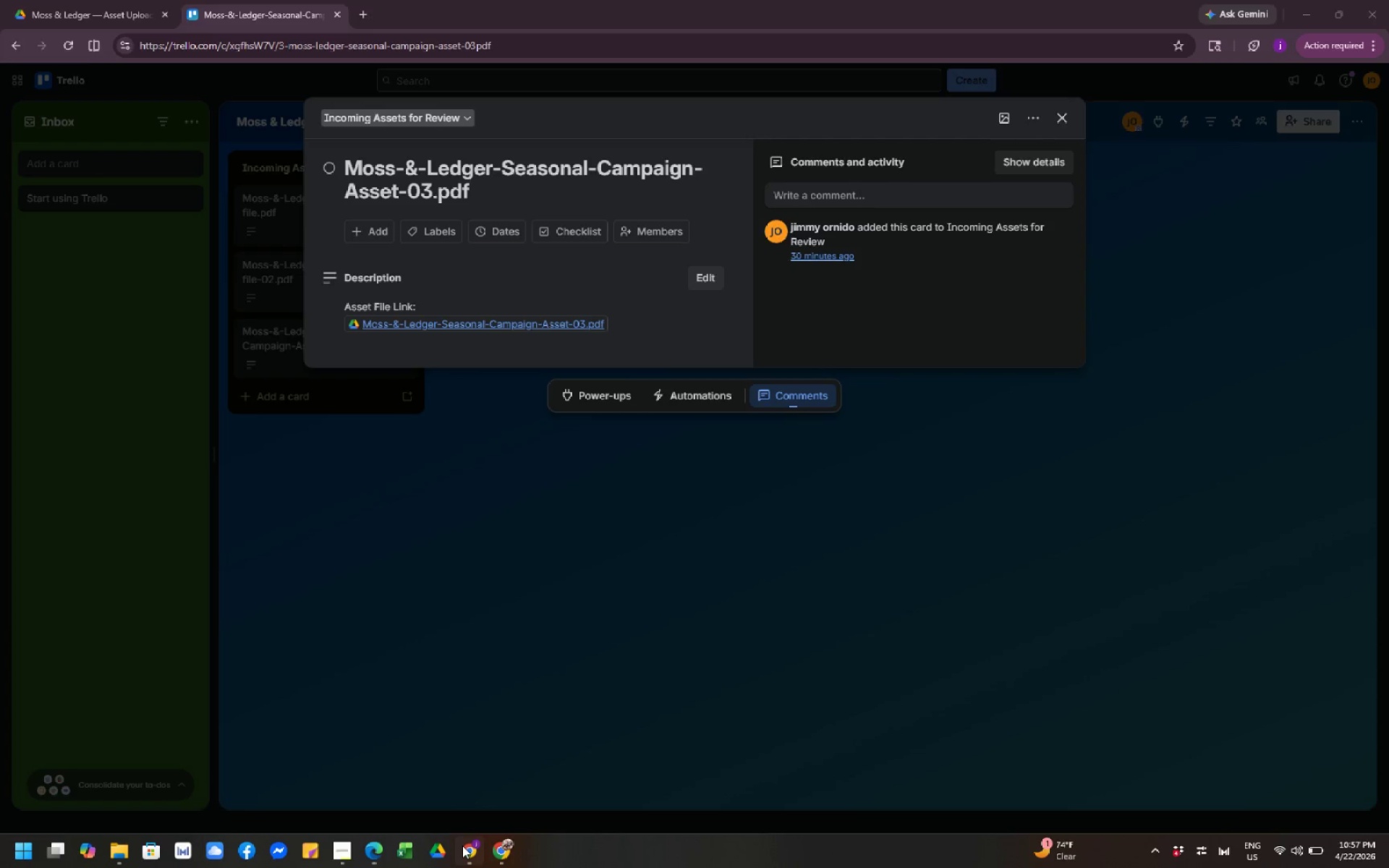 
left_click([504, 453])
 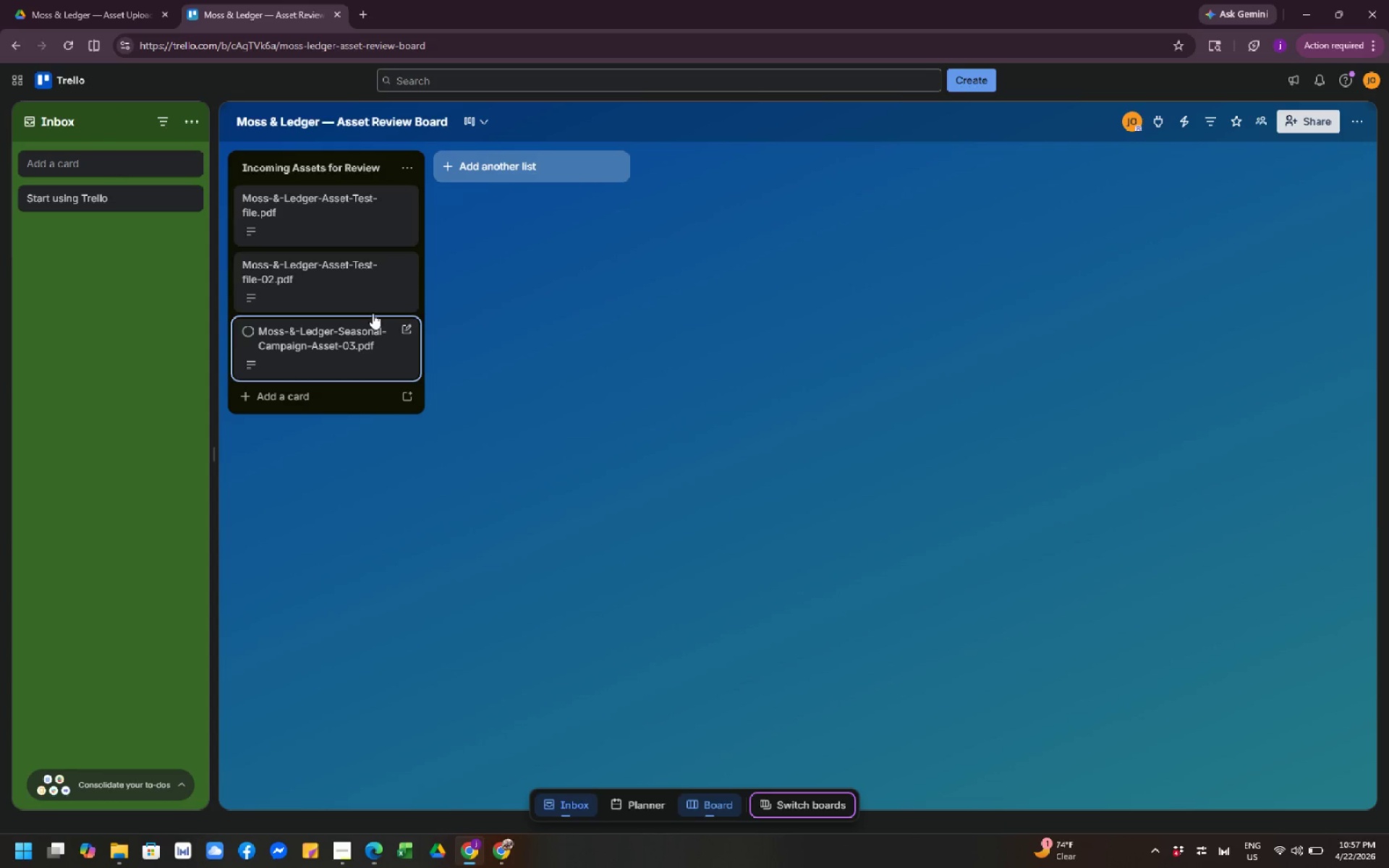 
left_click([360, 290])
 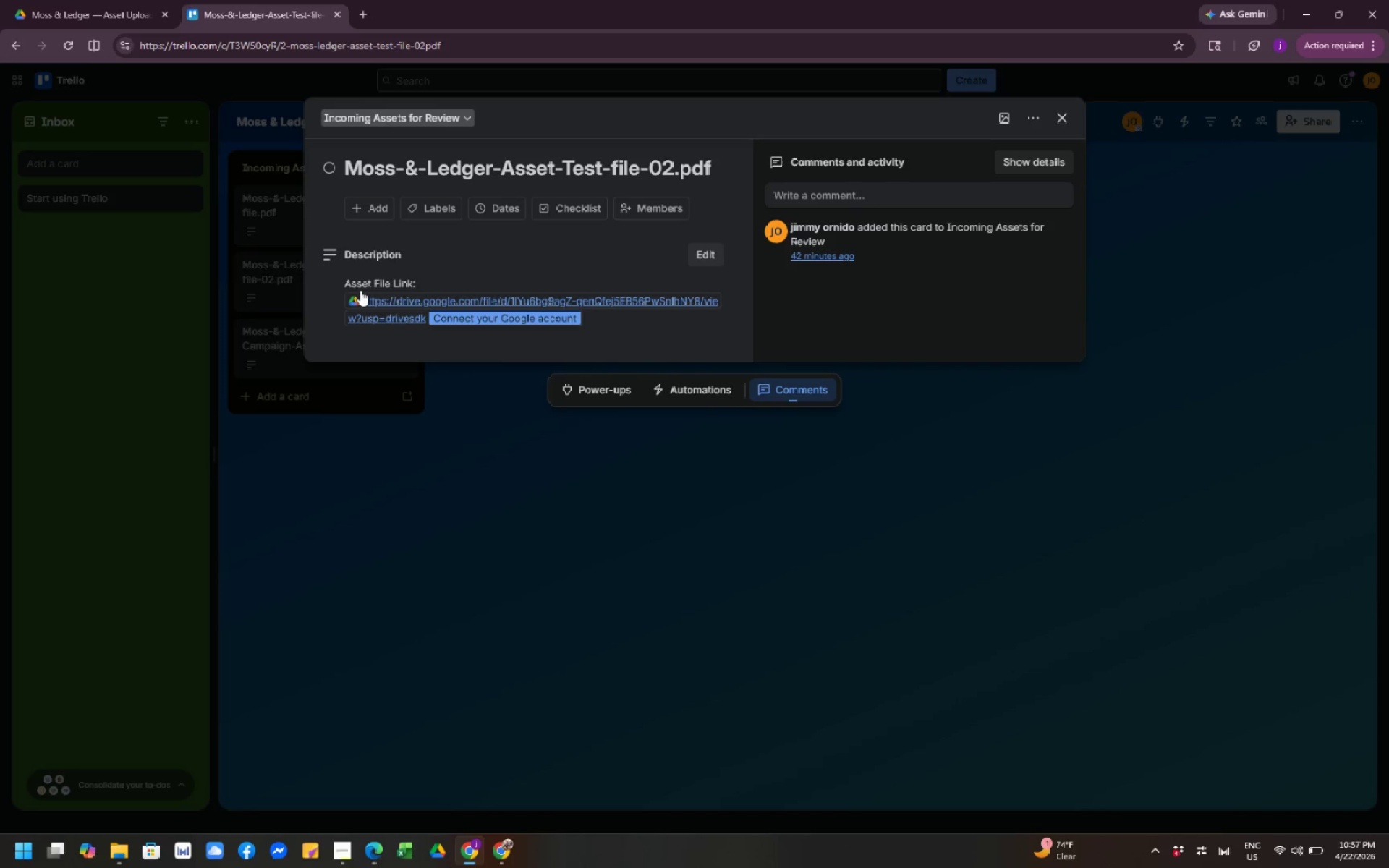 
wait(19.41)
 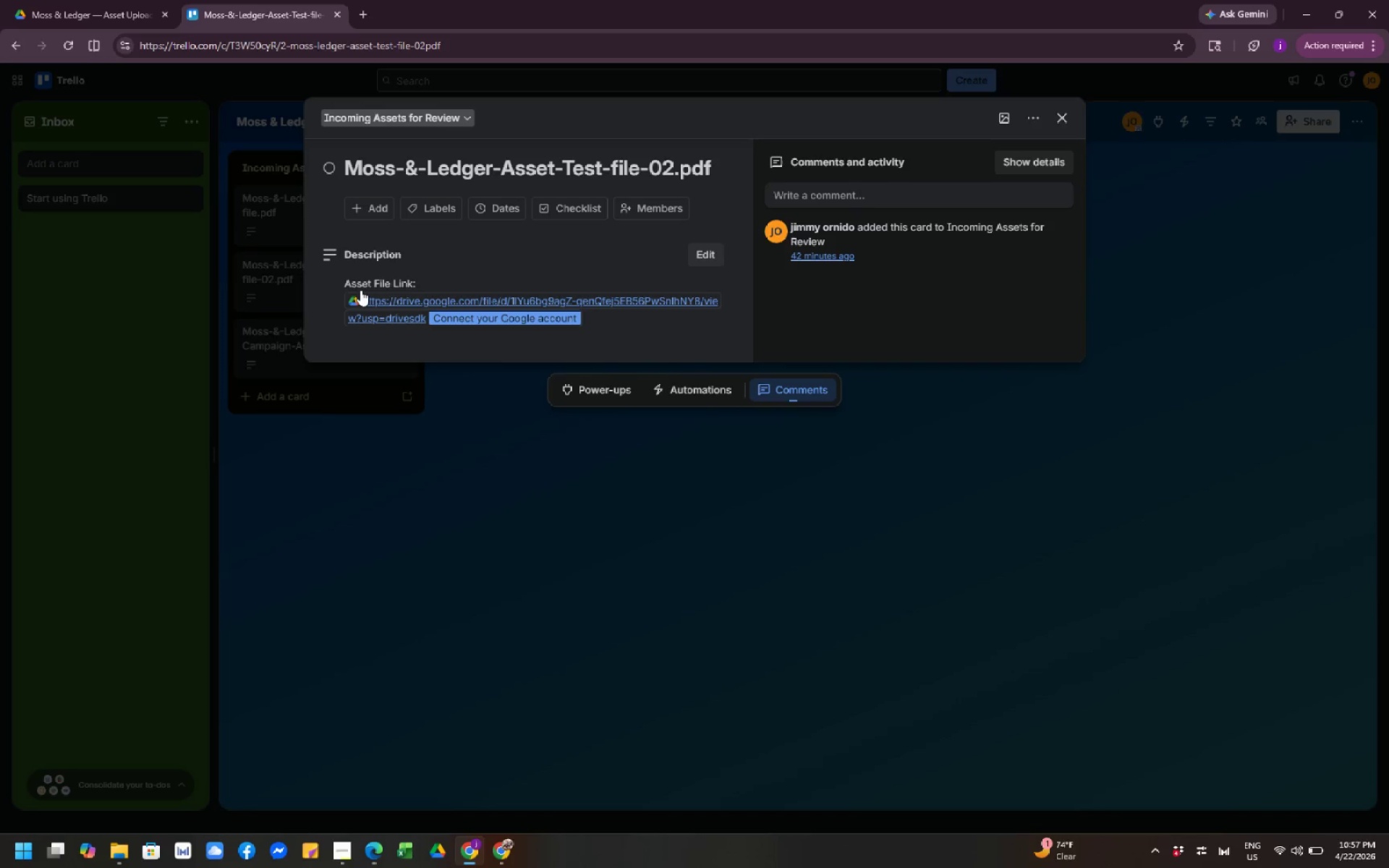 
left_click([557, 482])
 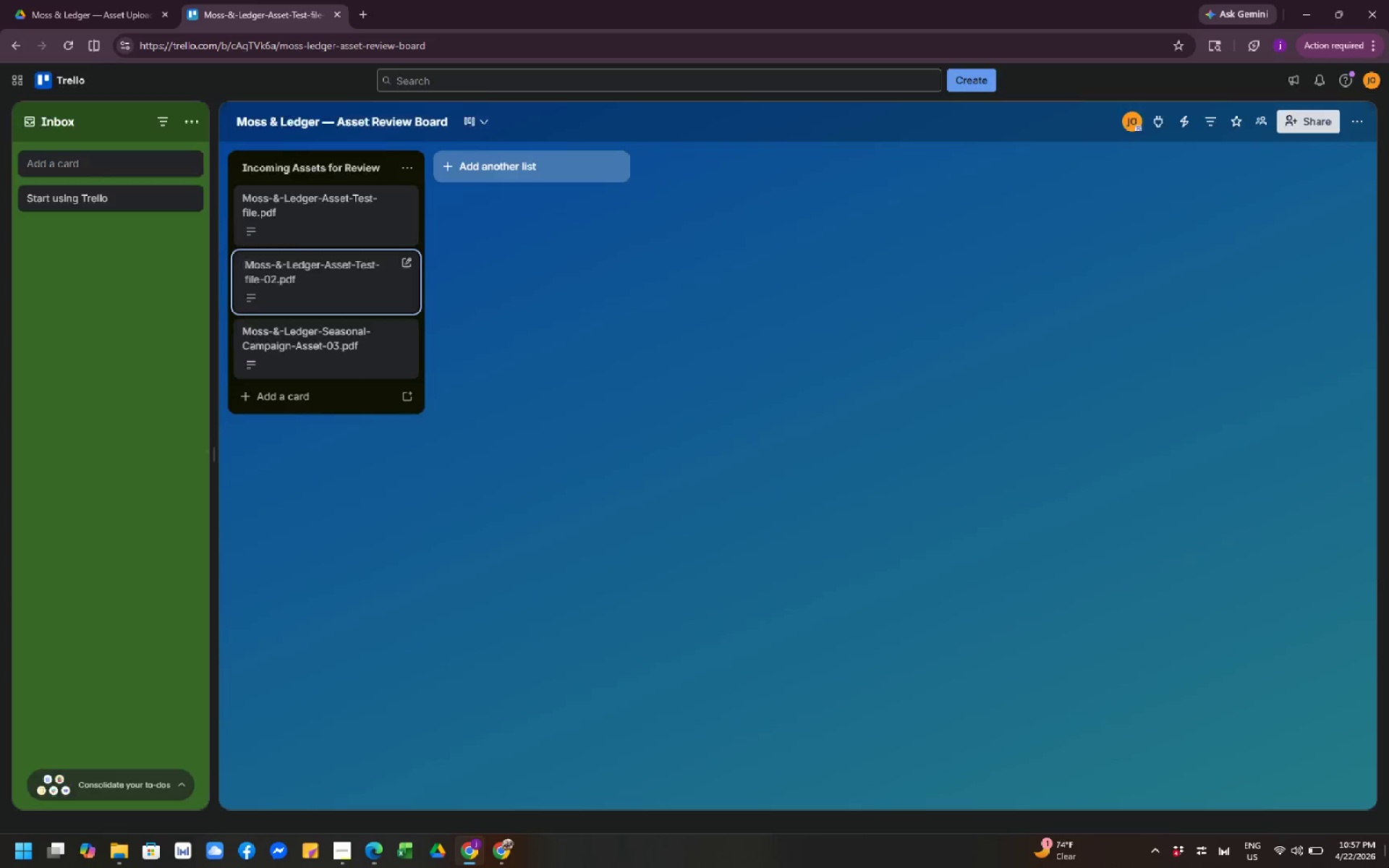 
mouse_move([1381, 852])
 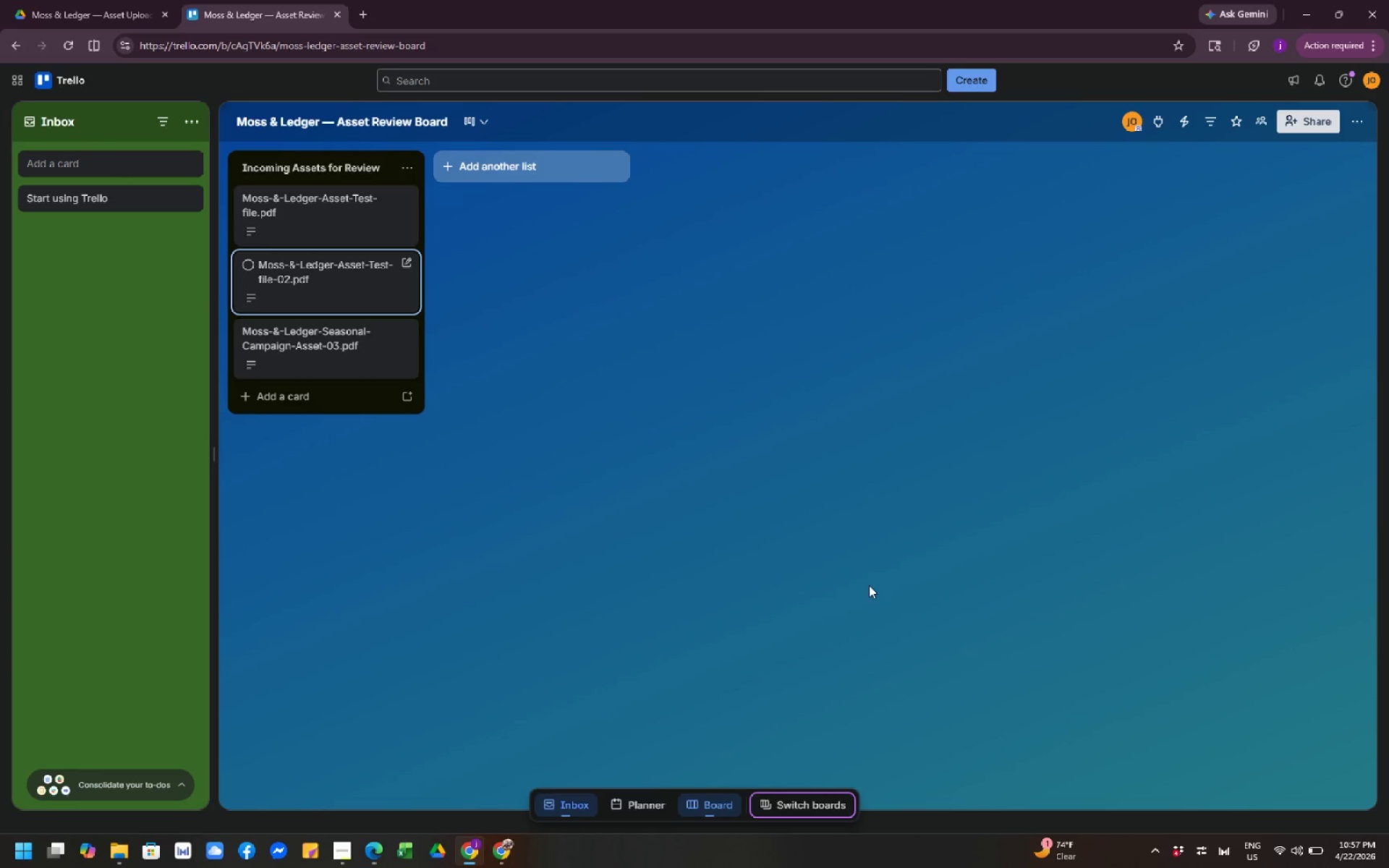 
left_click([761, 560])
 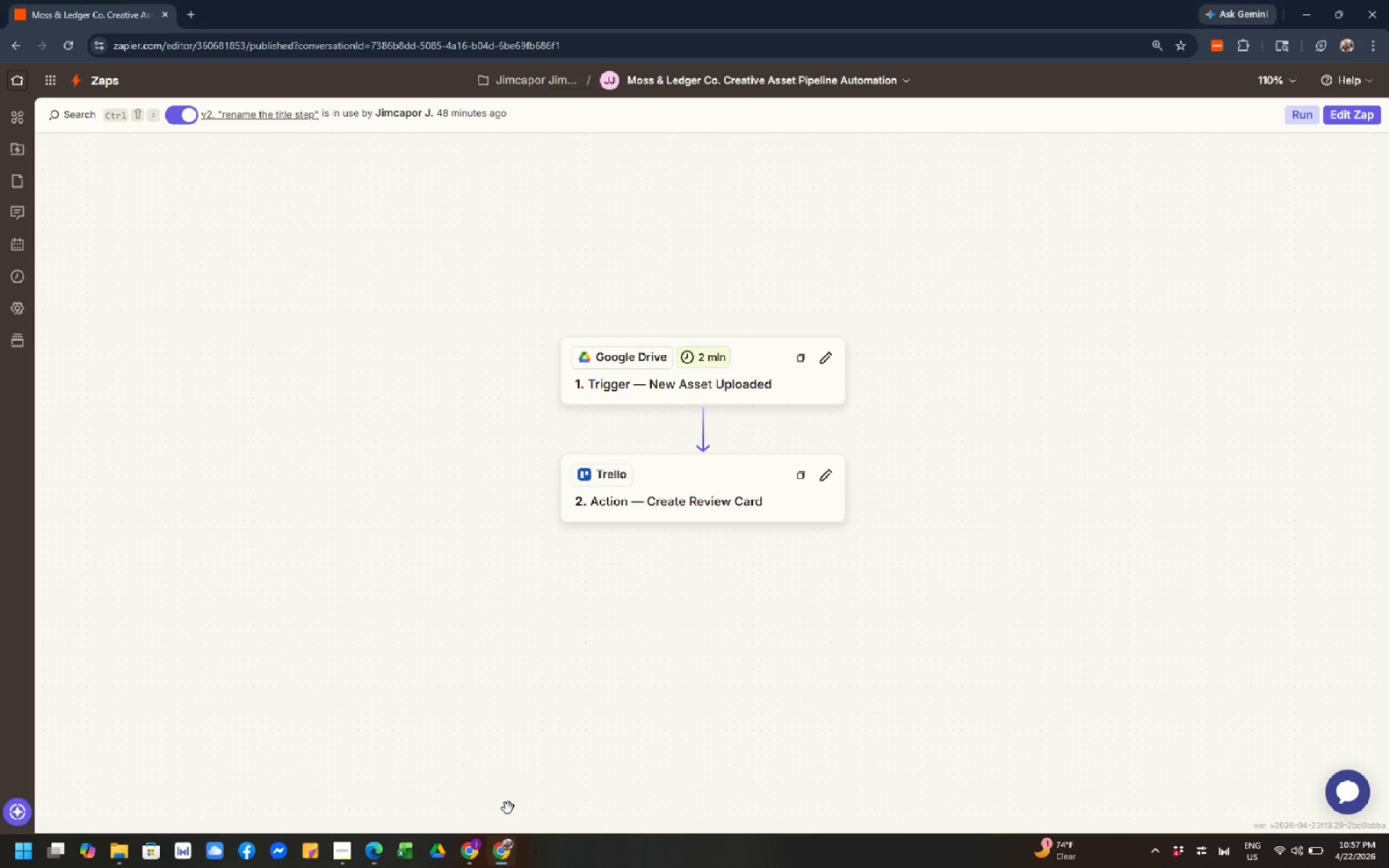 
left_click([519, 546])
 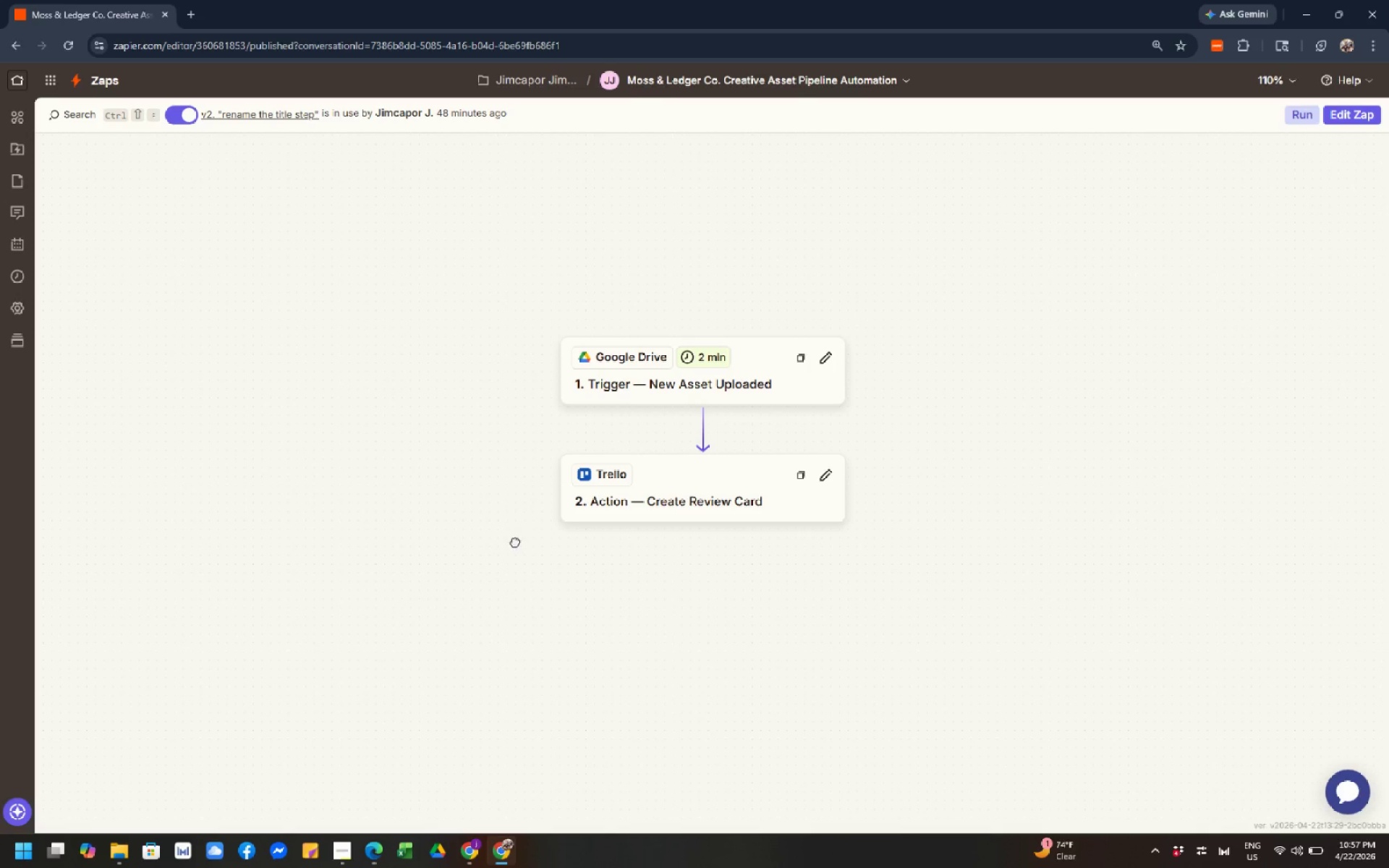 
left_click_drag(start_coordinate=[515, 542], to_coordinate=[493, 480])
 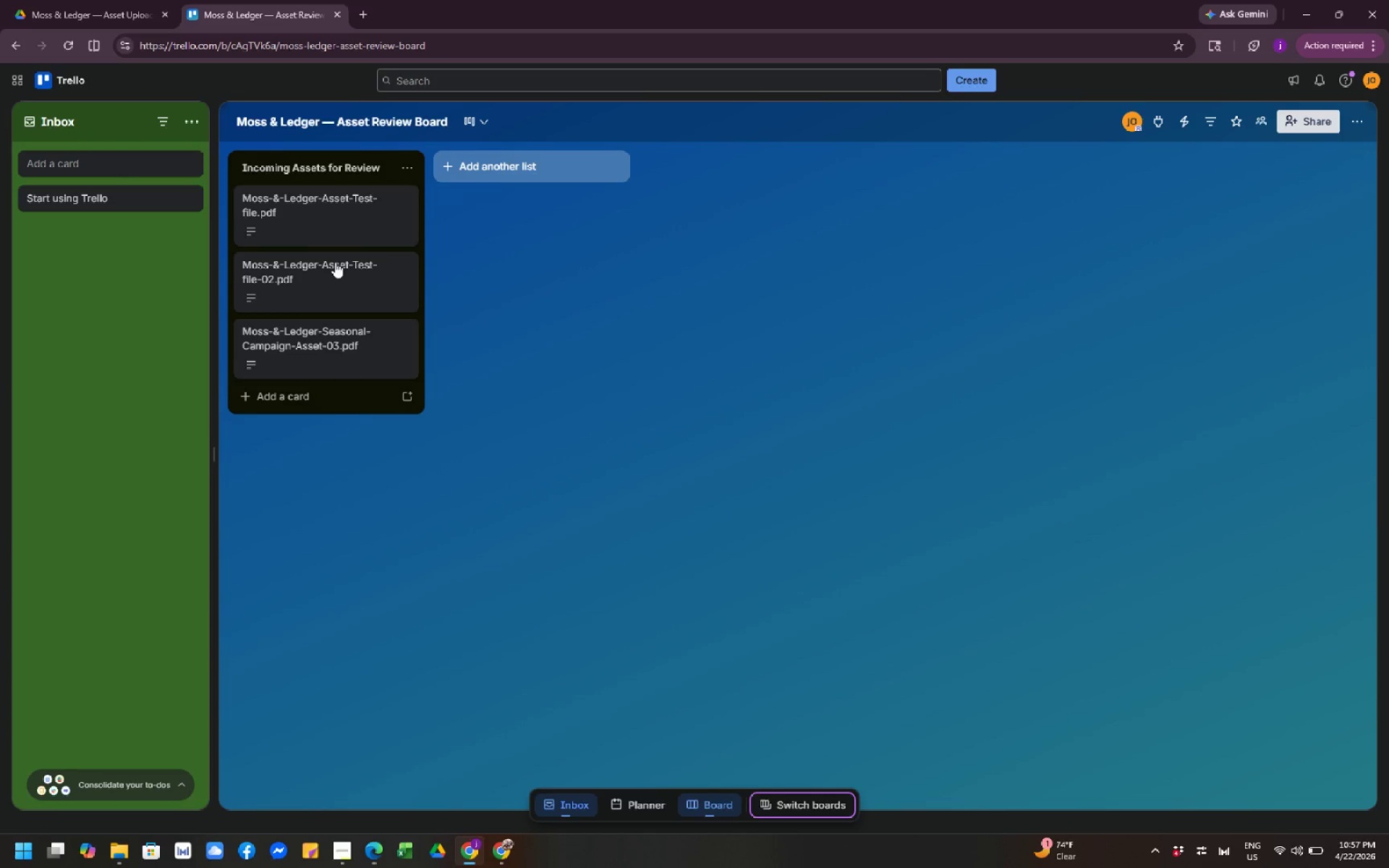 
left_click([107, 3])
 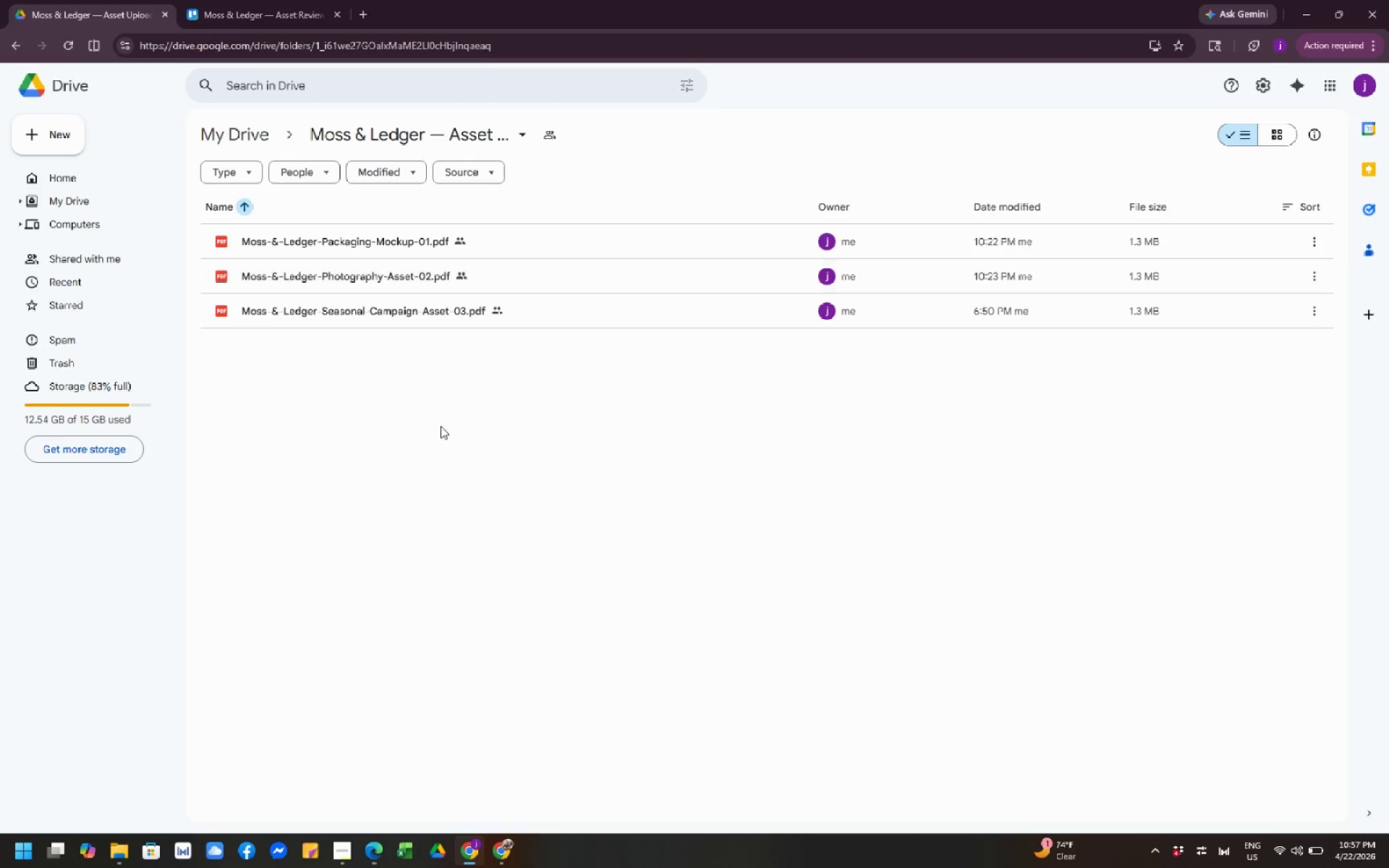 
left_click_drag(start_coordinate=[485, 470], to_coordinate=[521, 521])
 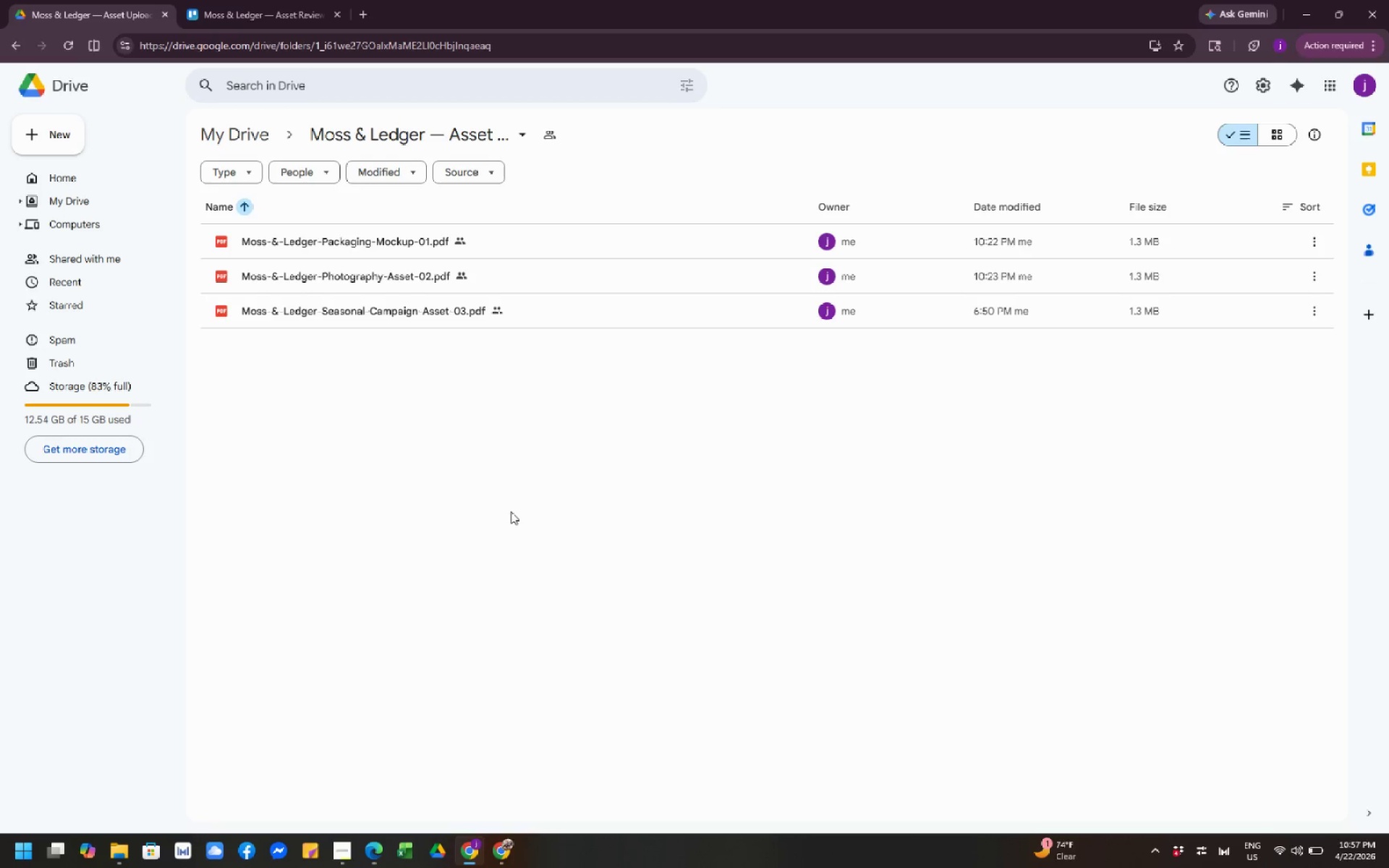 
left_click([511, 511])
 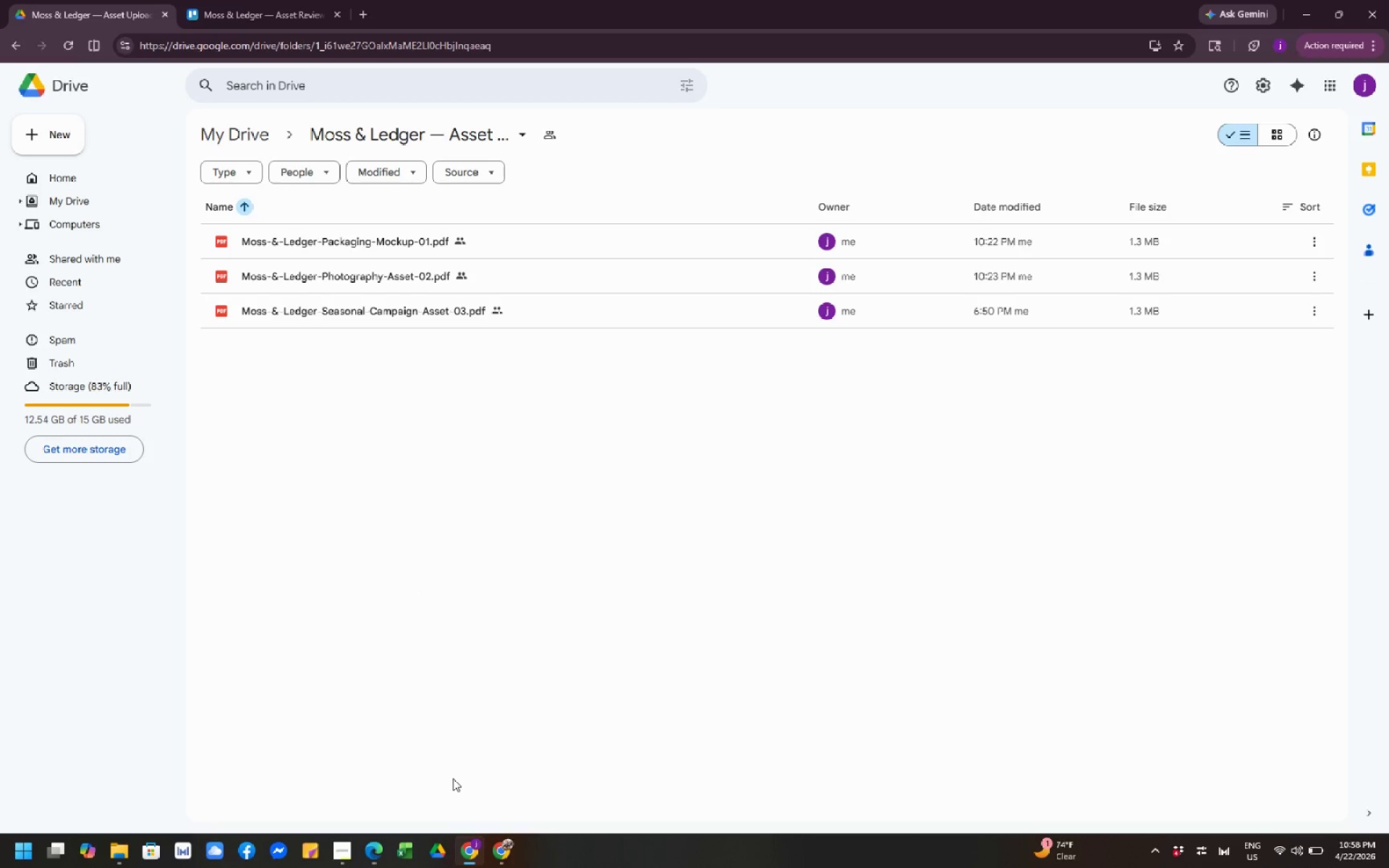 
key(NumpadEnter)
 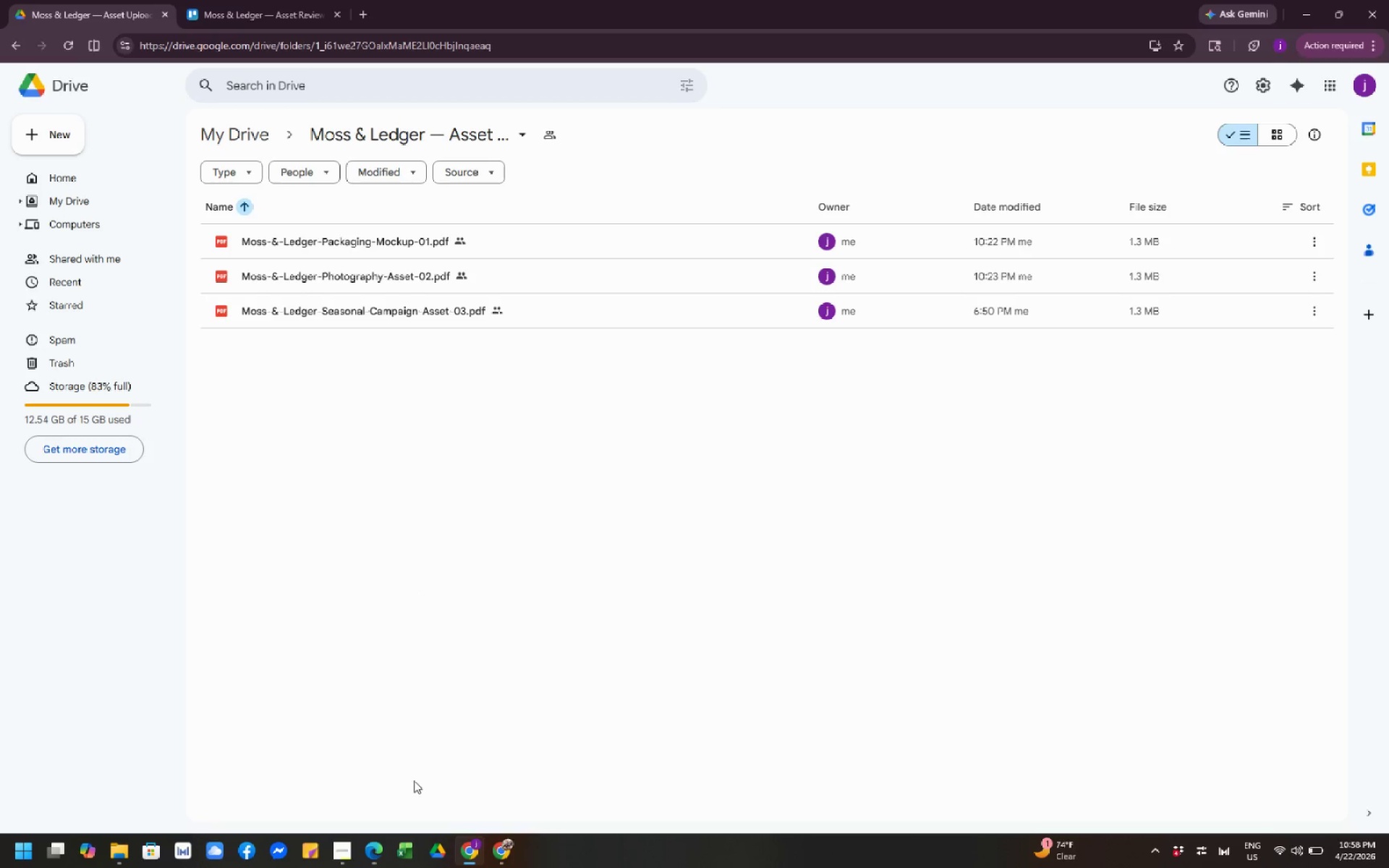 
left_click([323, 439])
 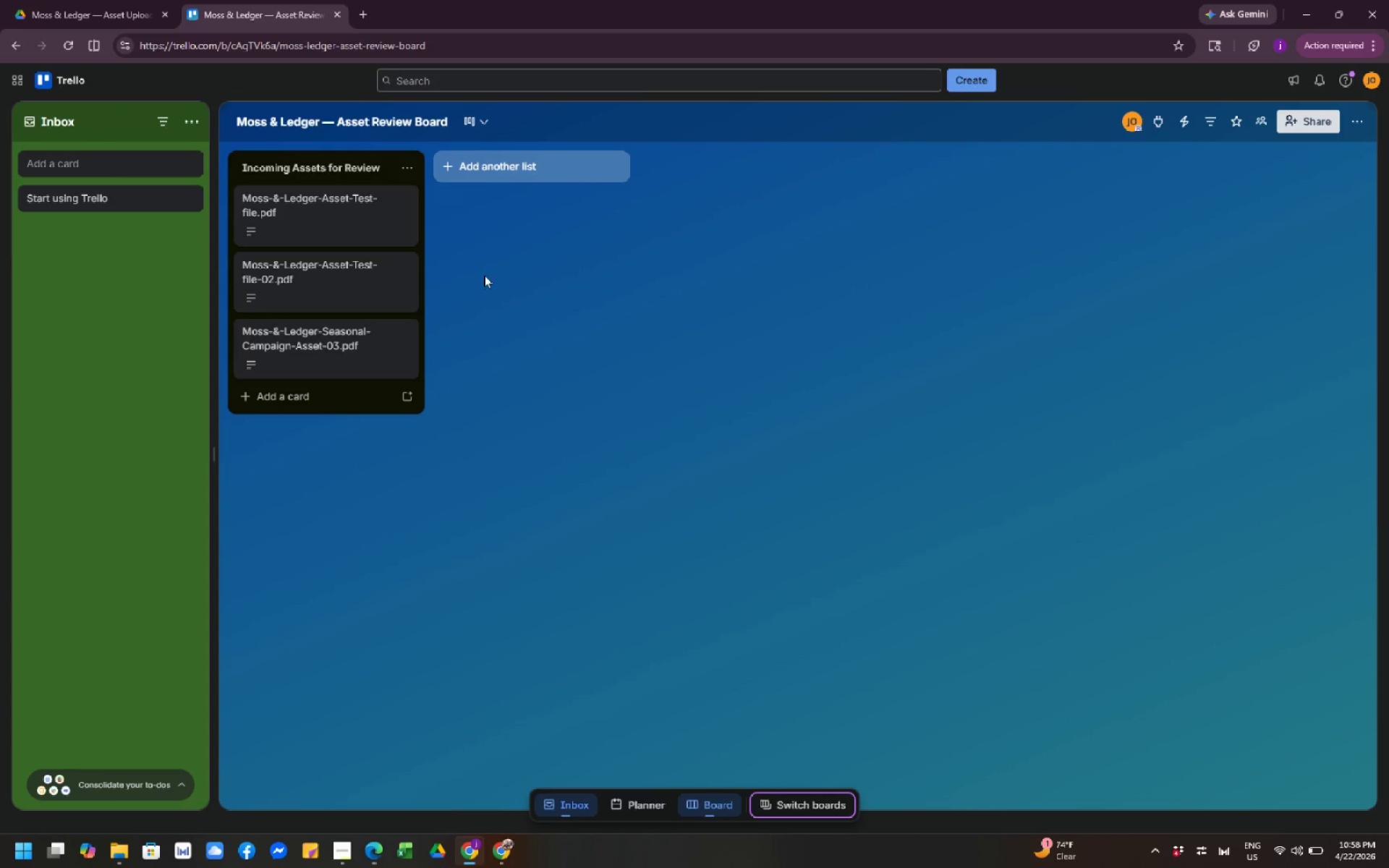 
left_click([339, 230])
 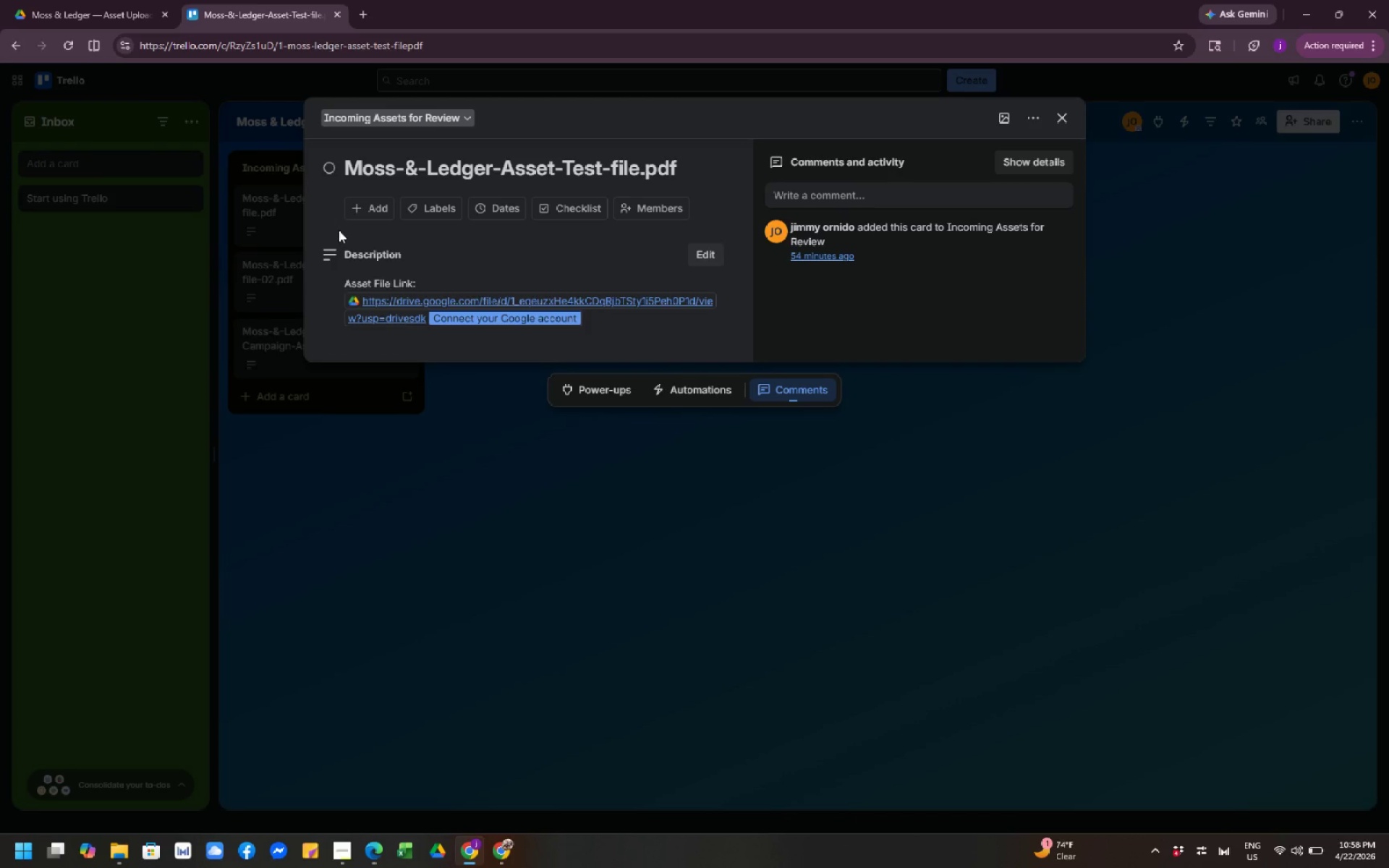 
wait(8.05)
 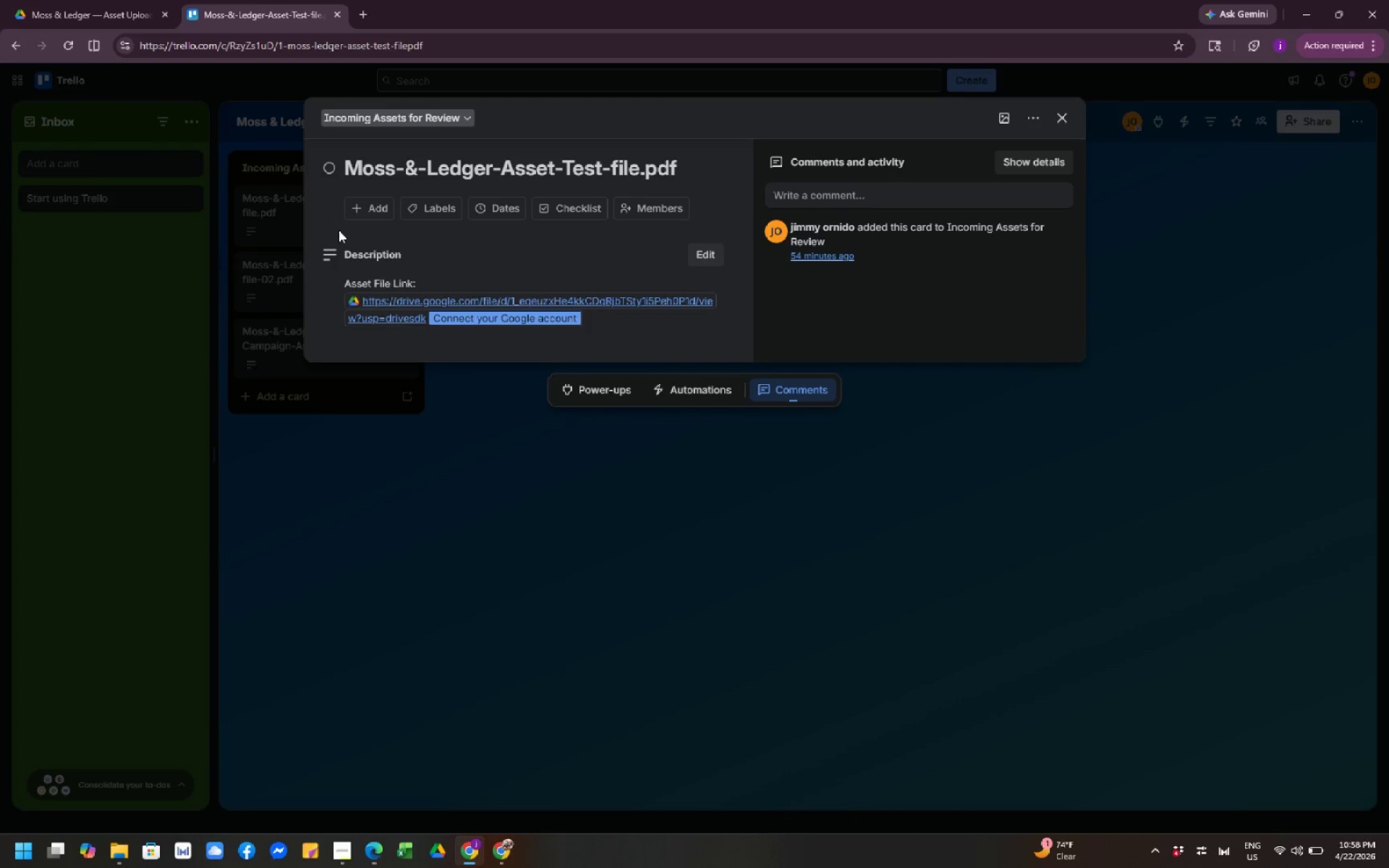 
left_click([440, 529])
 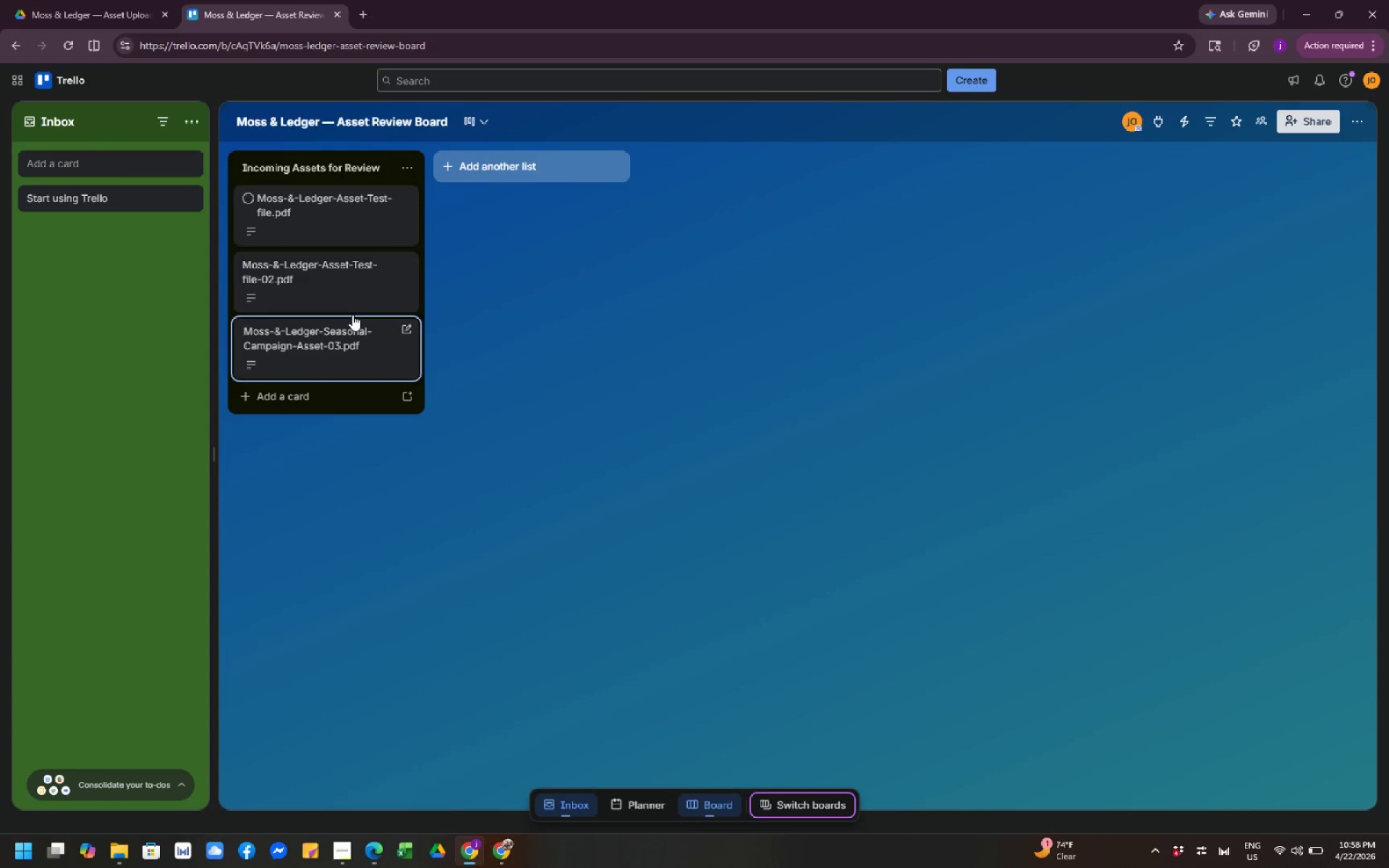 
left_click([352, 310])
 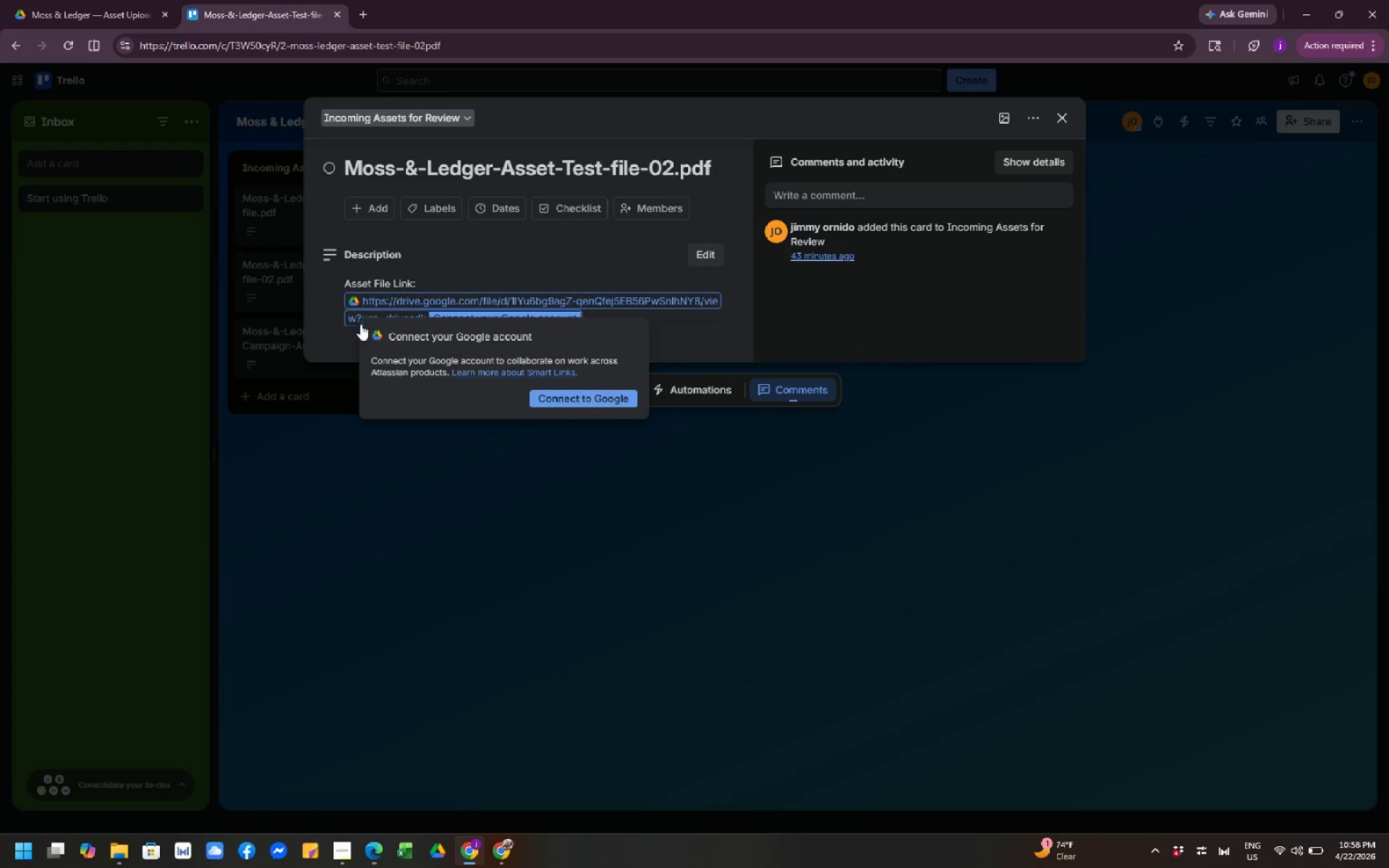 
left_click([433, 545])
 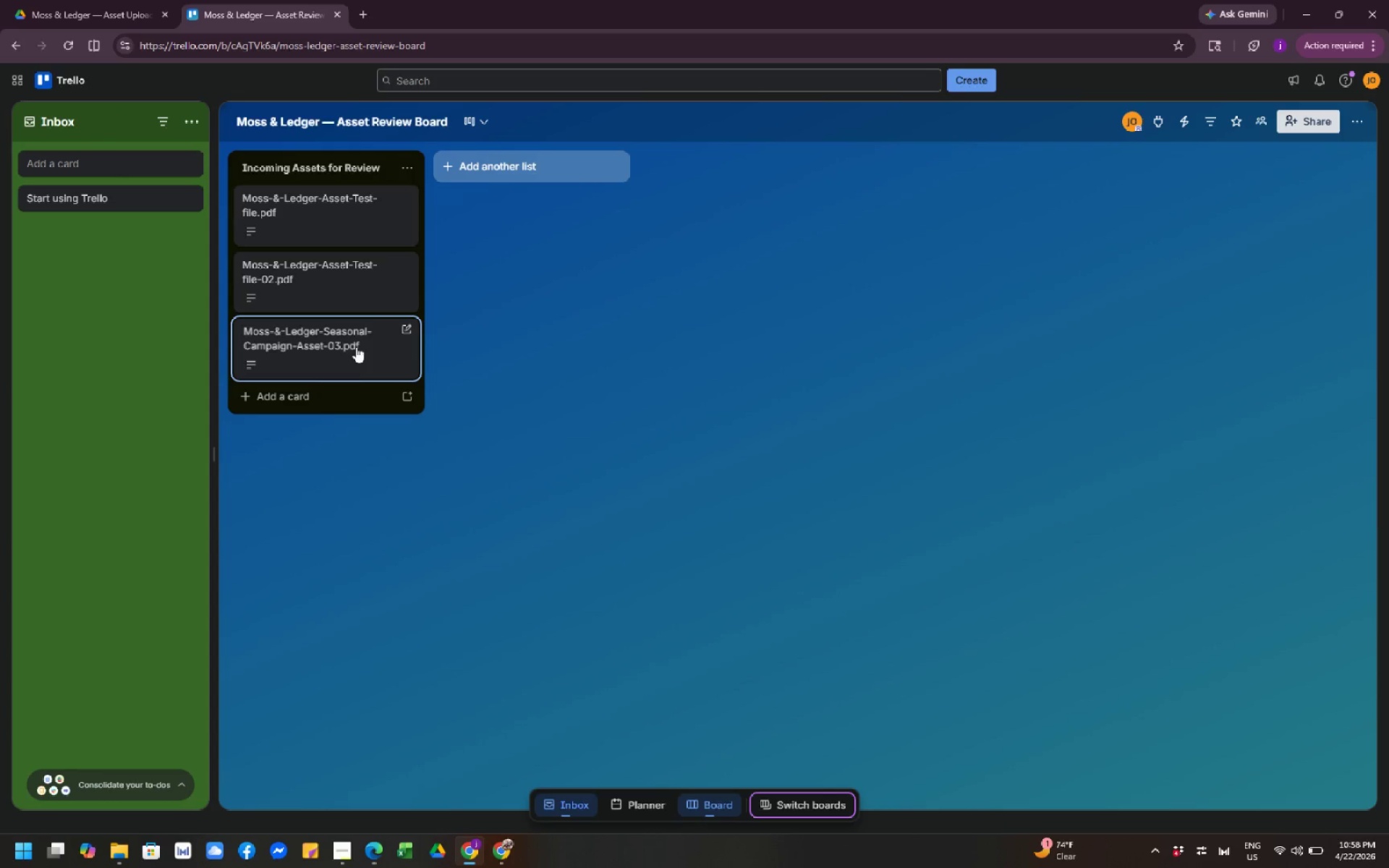 
left_click([354, 344])
 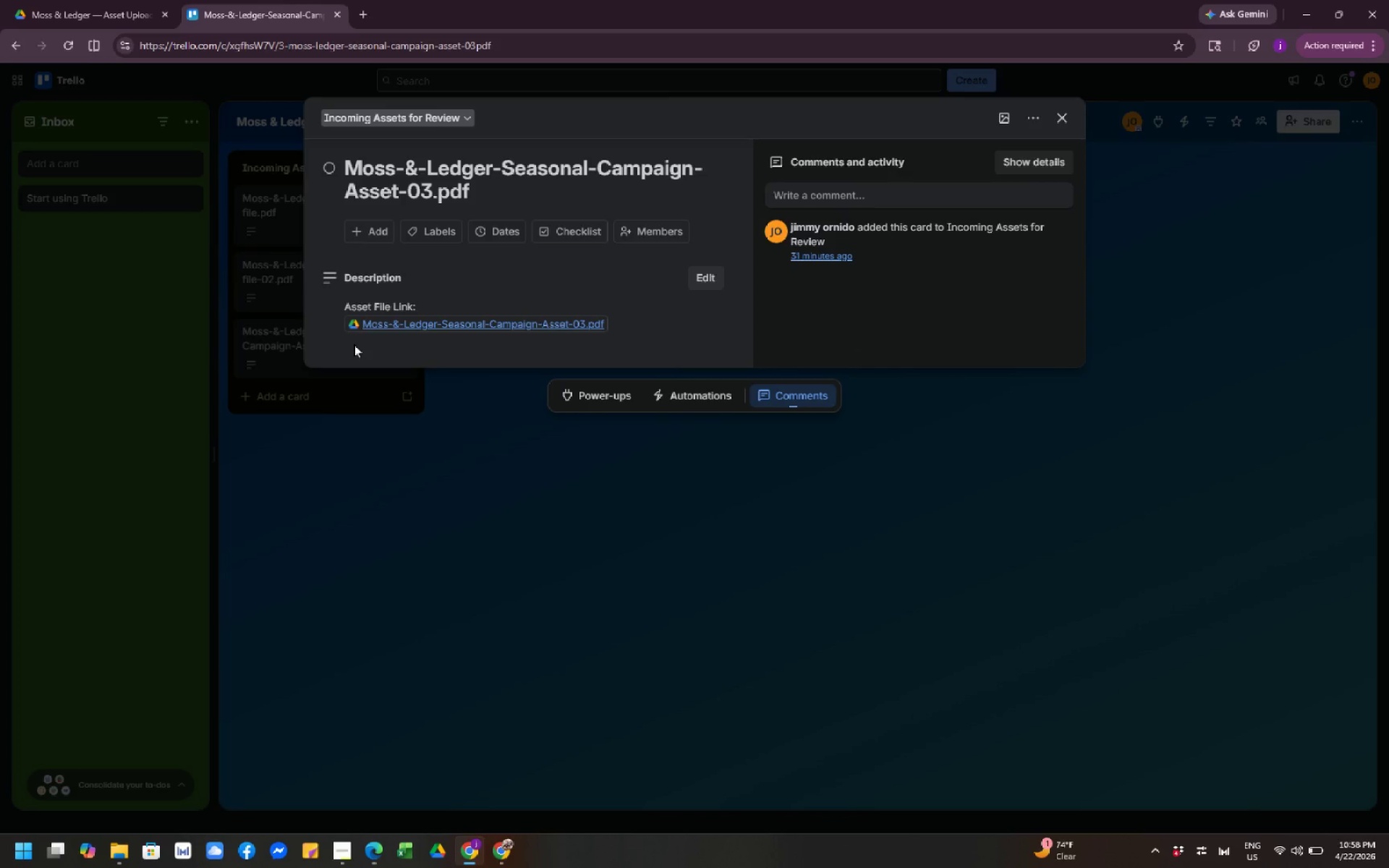 
wait(6.28)
 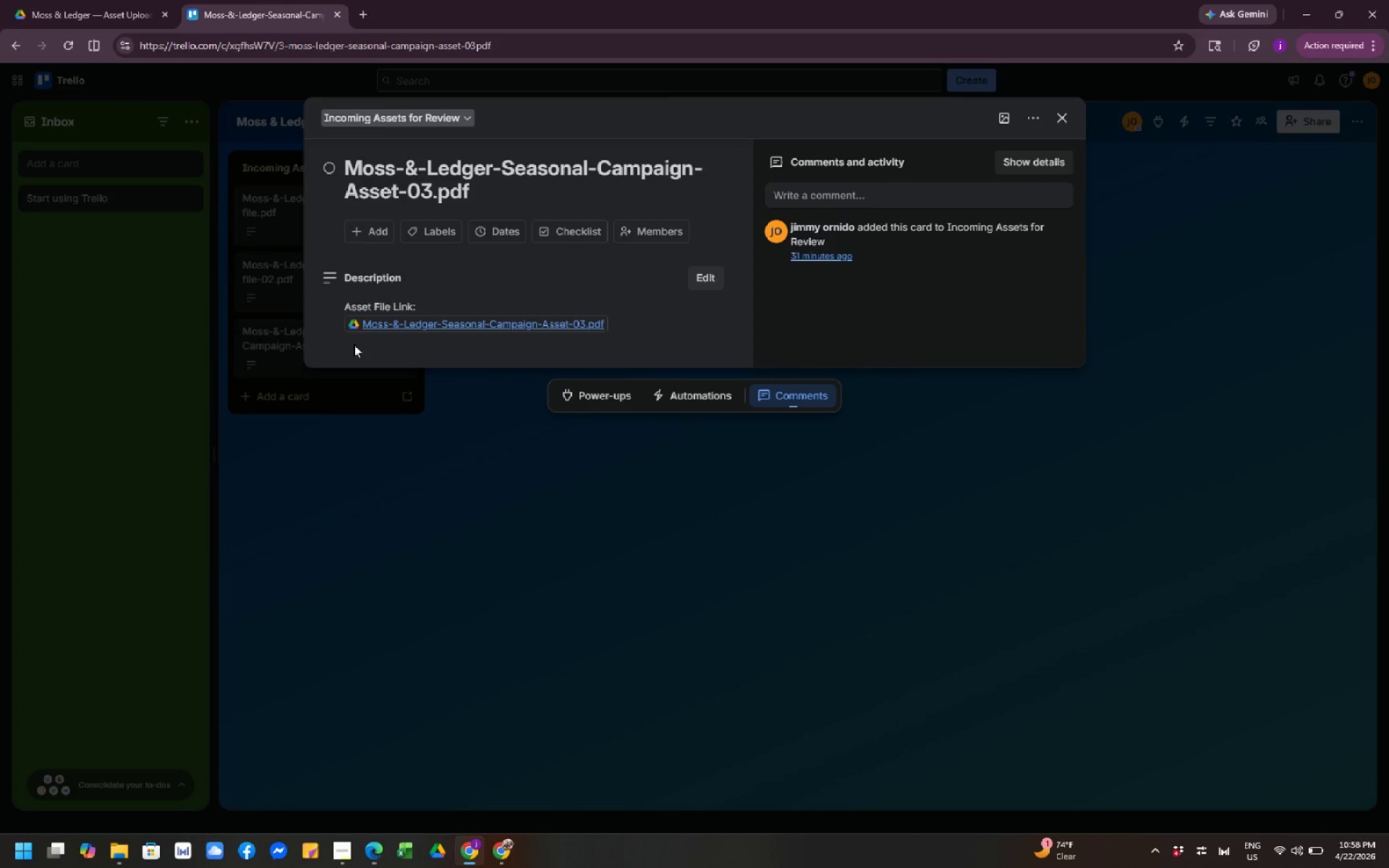 
left_click([426, 548])
 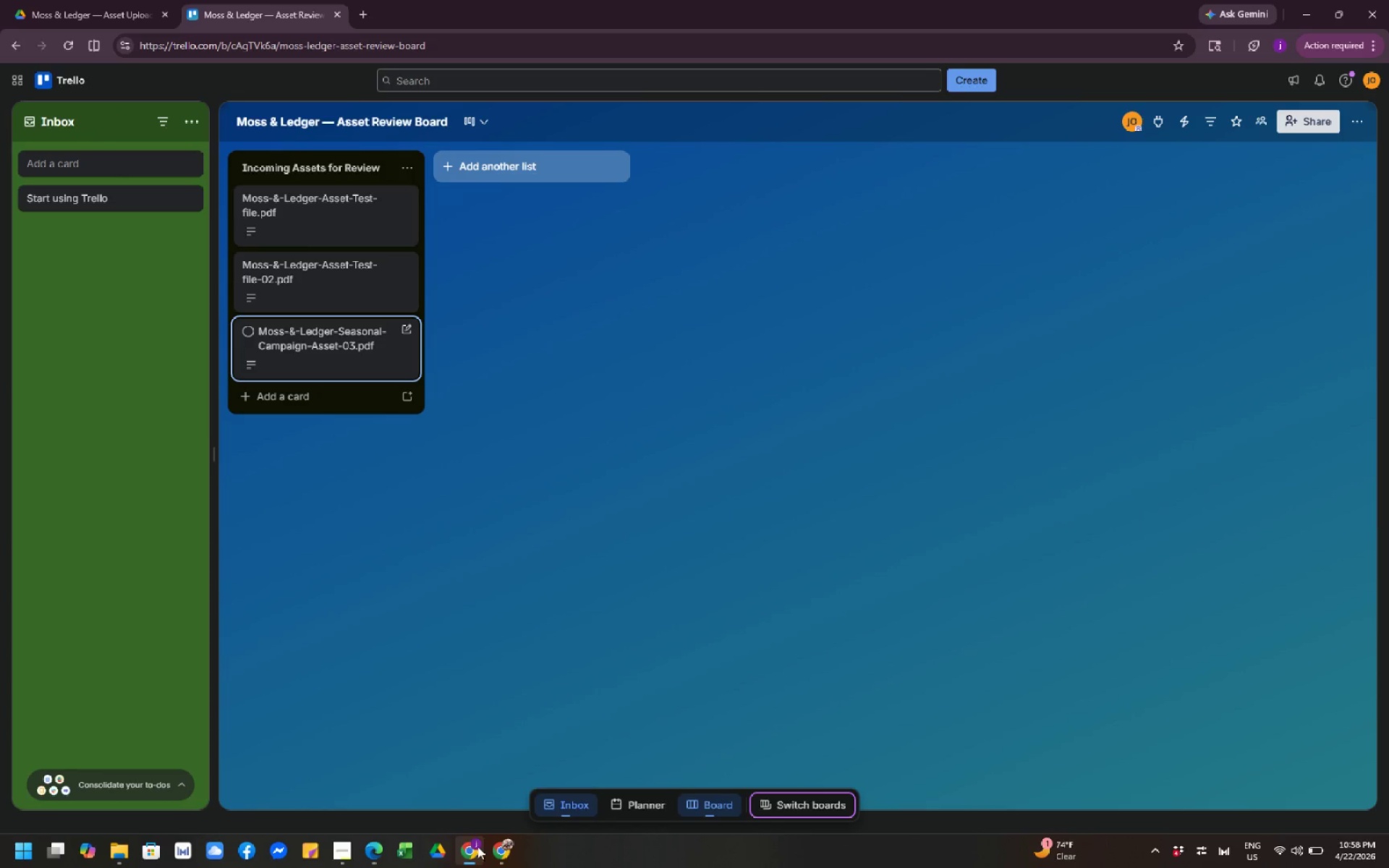 
left_click([494, 848])
 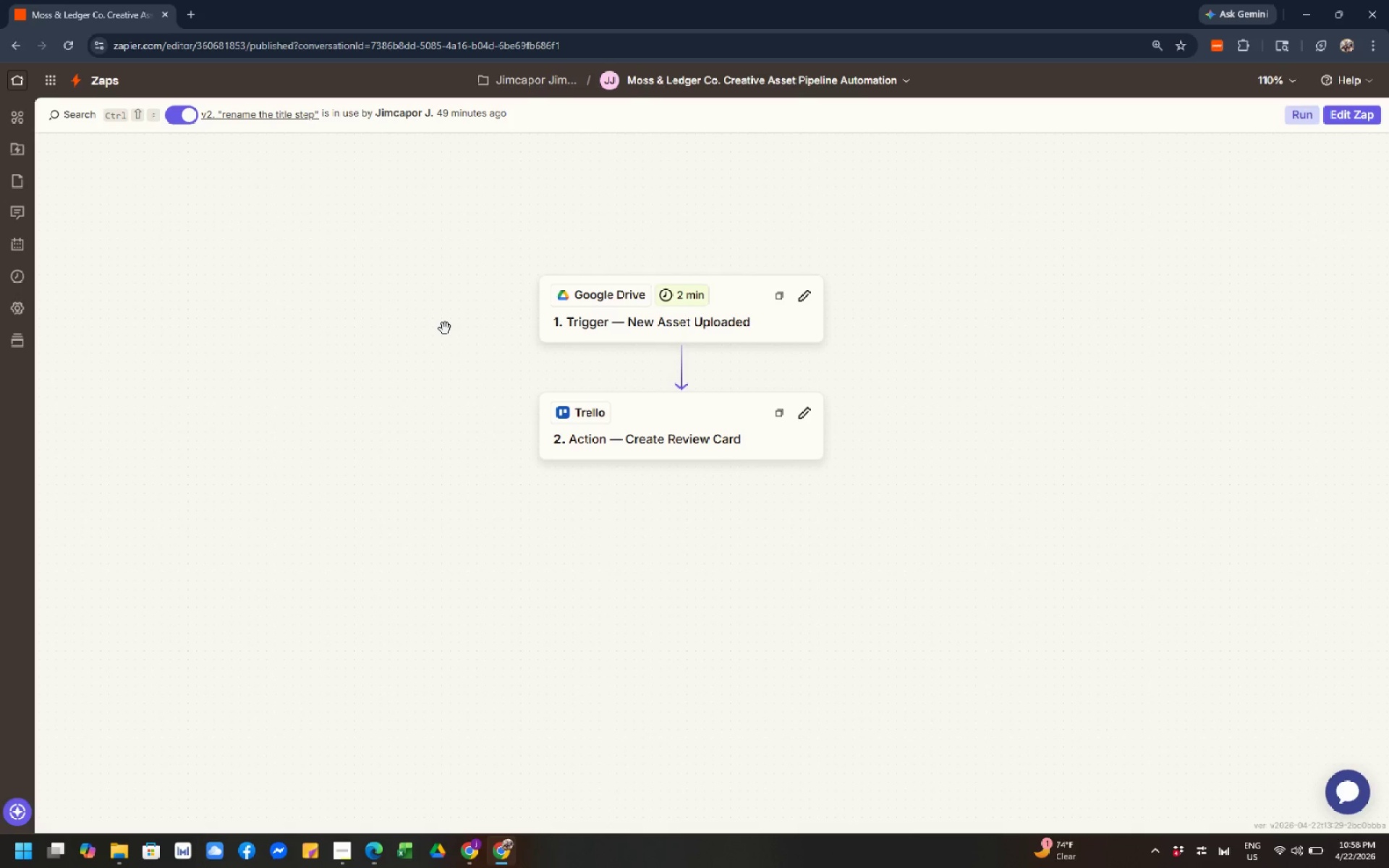 
wait(17.73)
 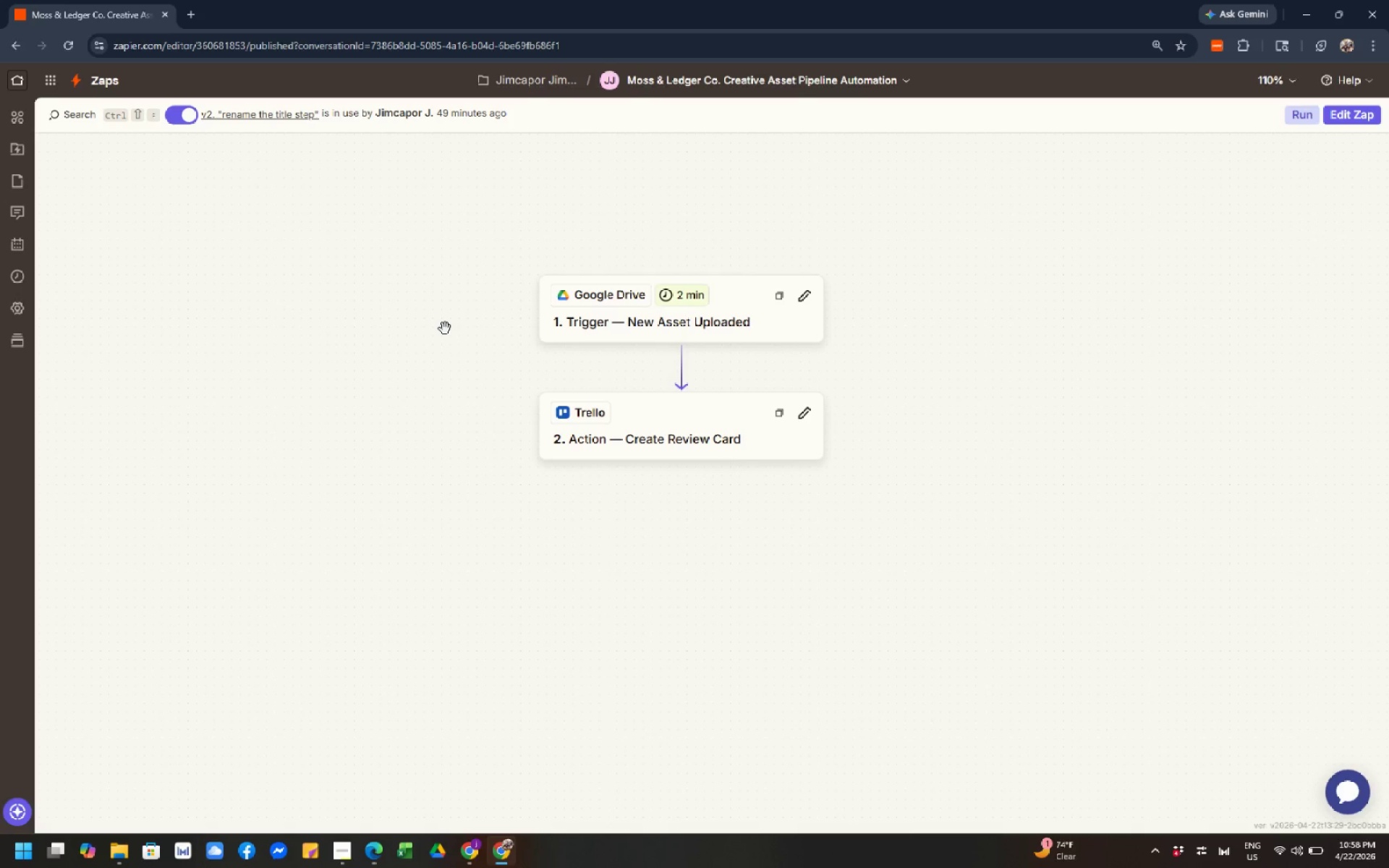 
left_click([1017, 441])
 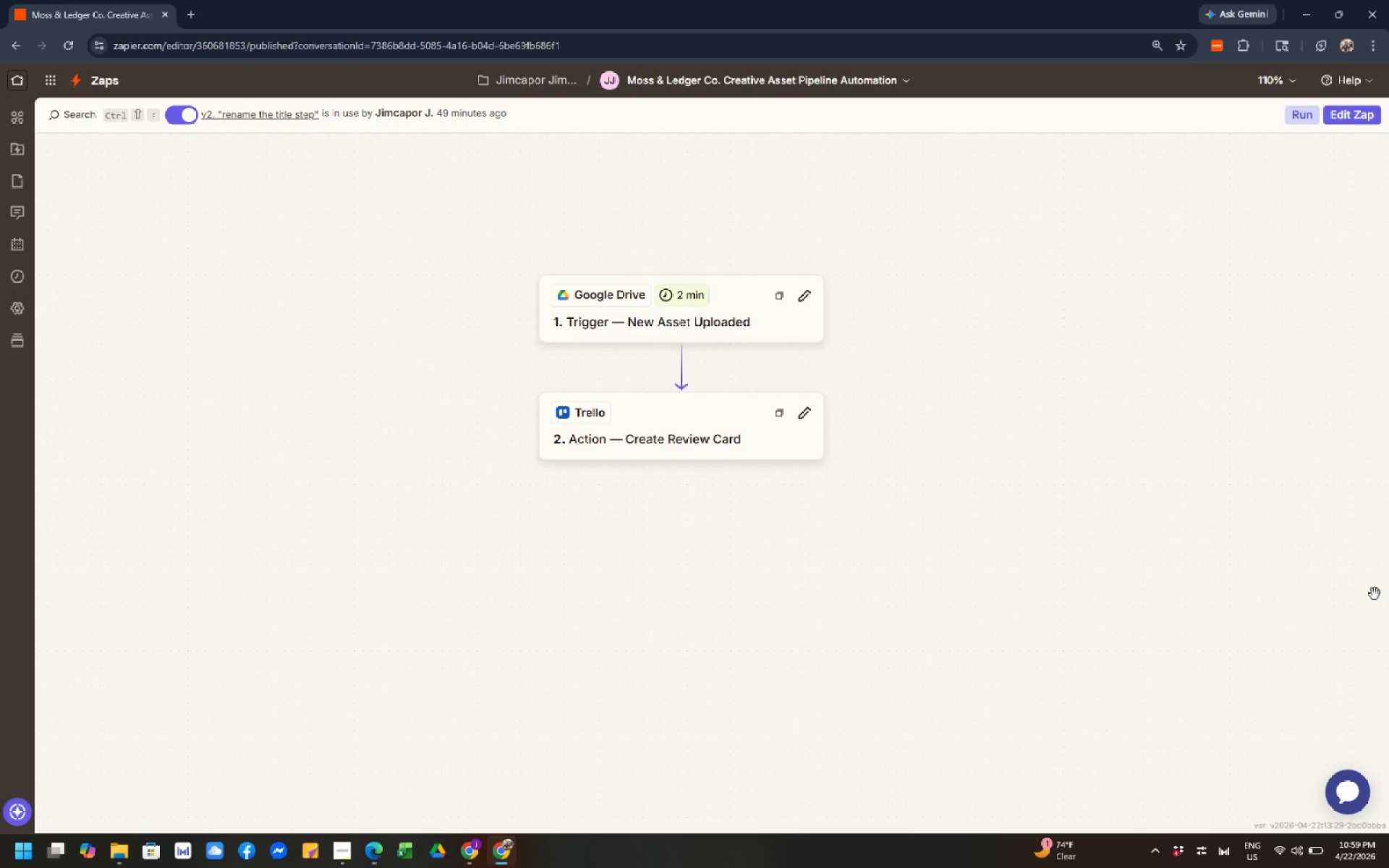 
wait(22.0)
 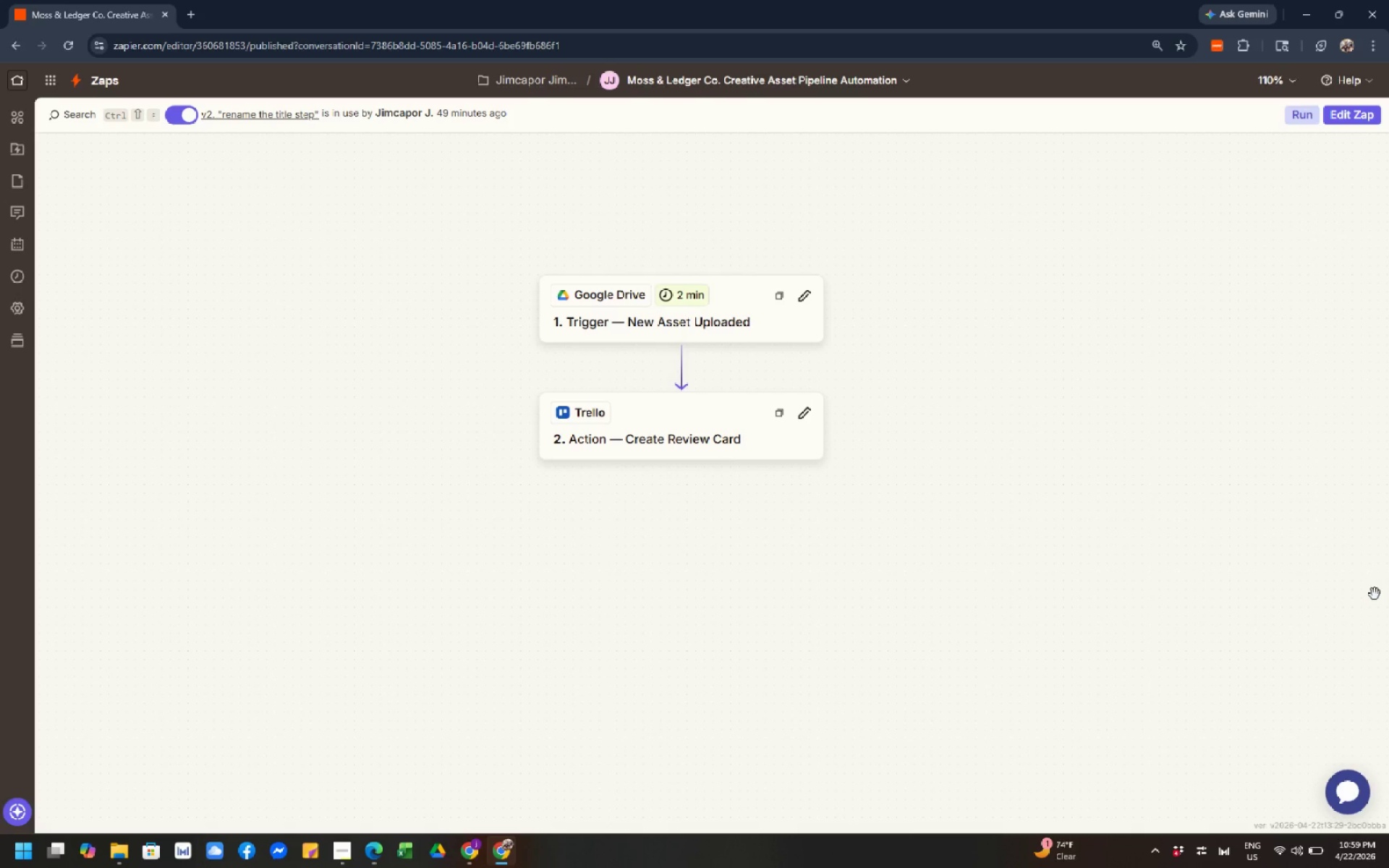 
left_click([1326, 346])
 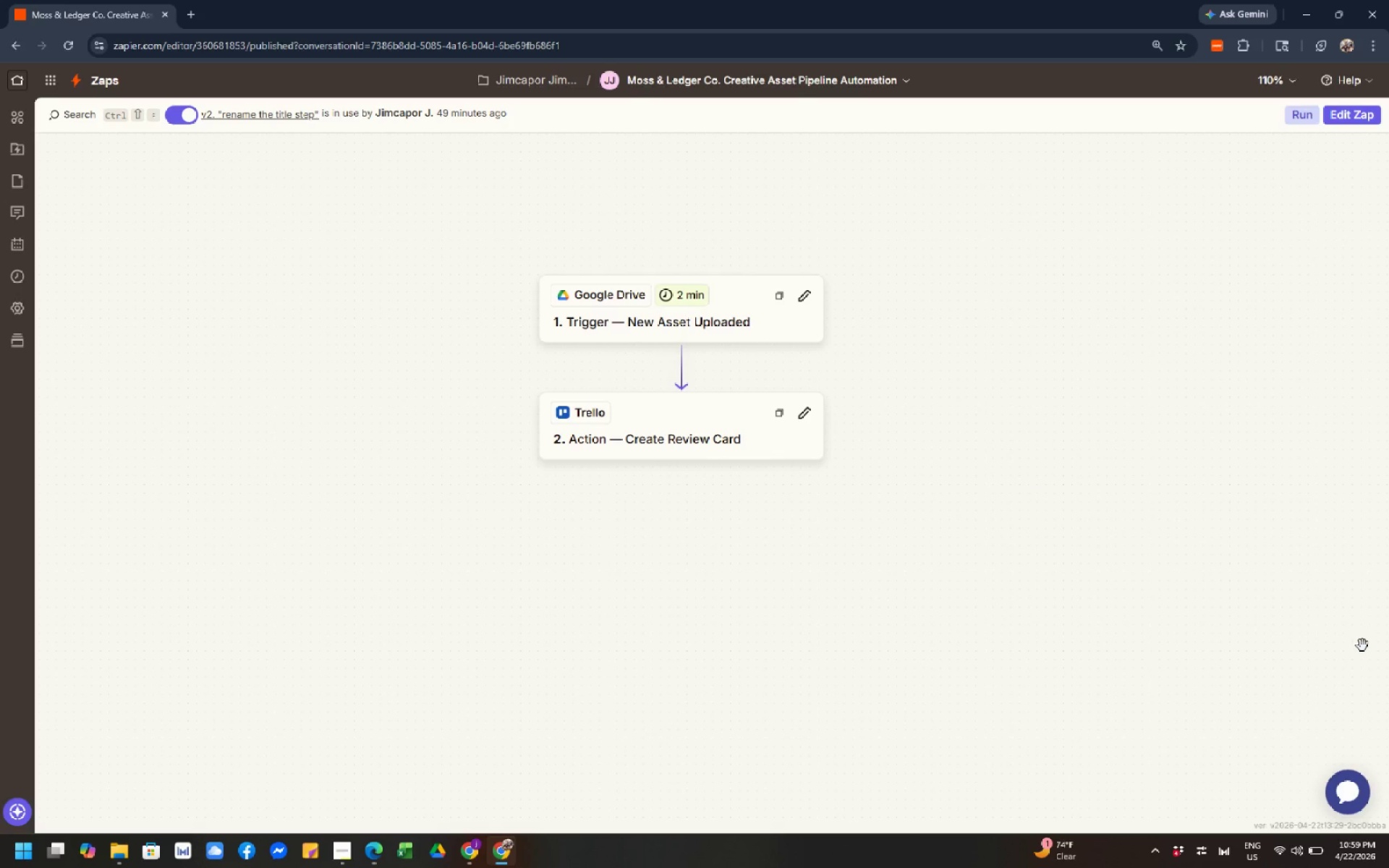 
wait(16.83)
 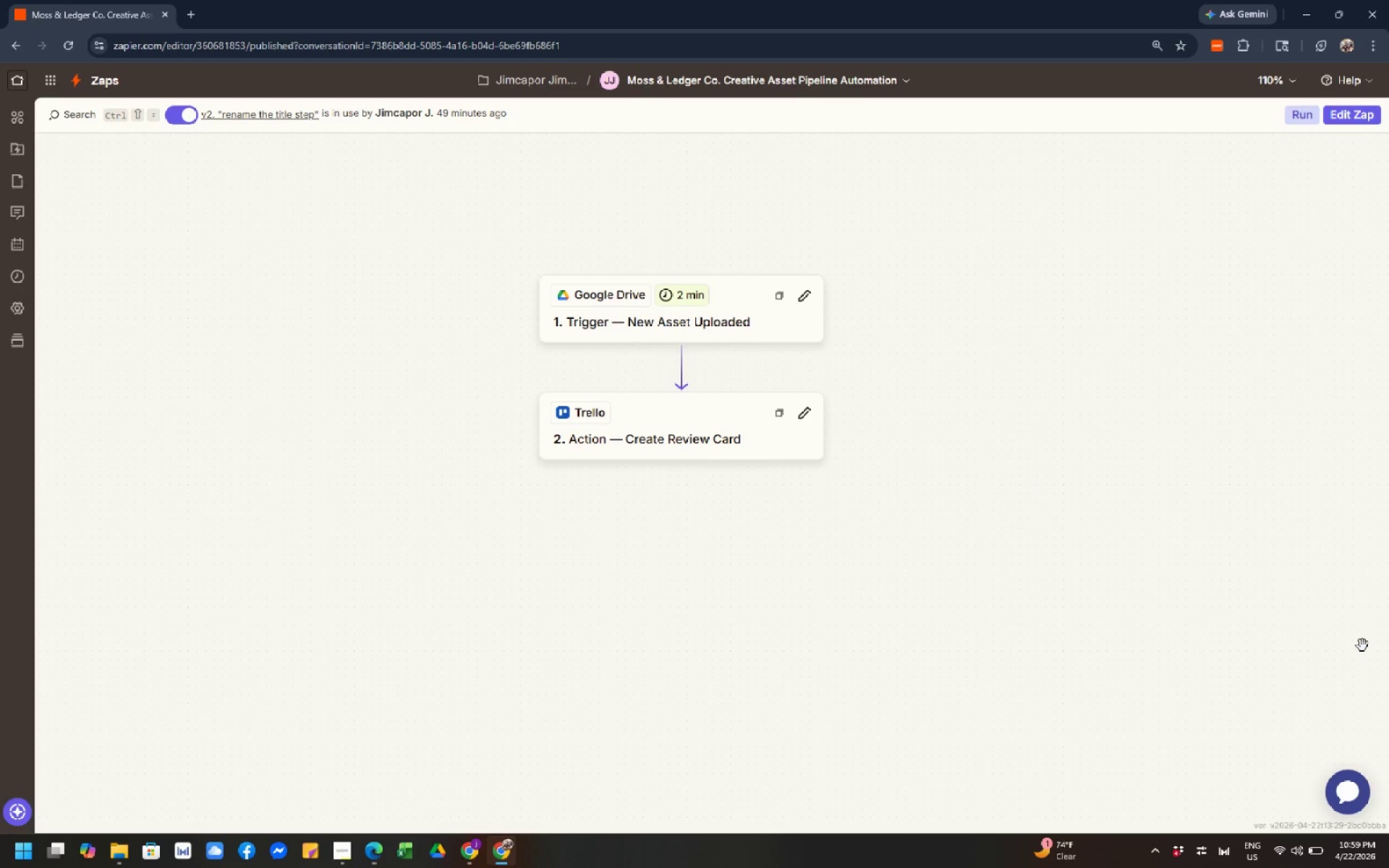 
scroll: coordinate [1102, 488], scroll_direction: up, amount: 1.0
 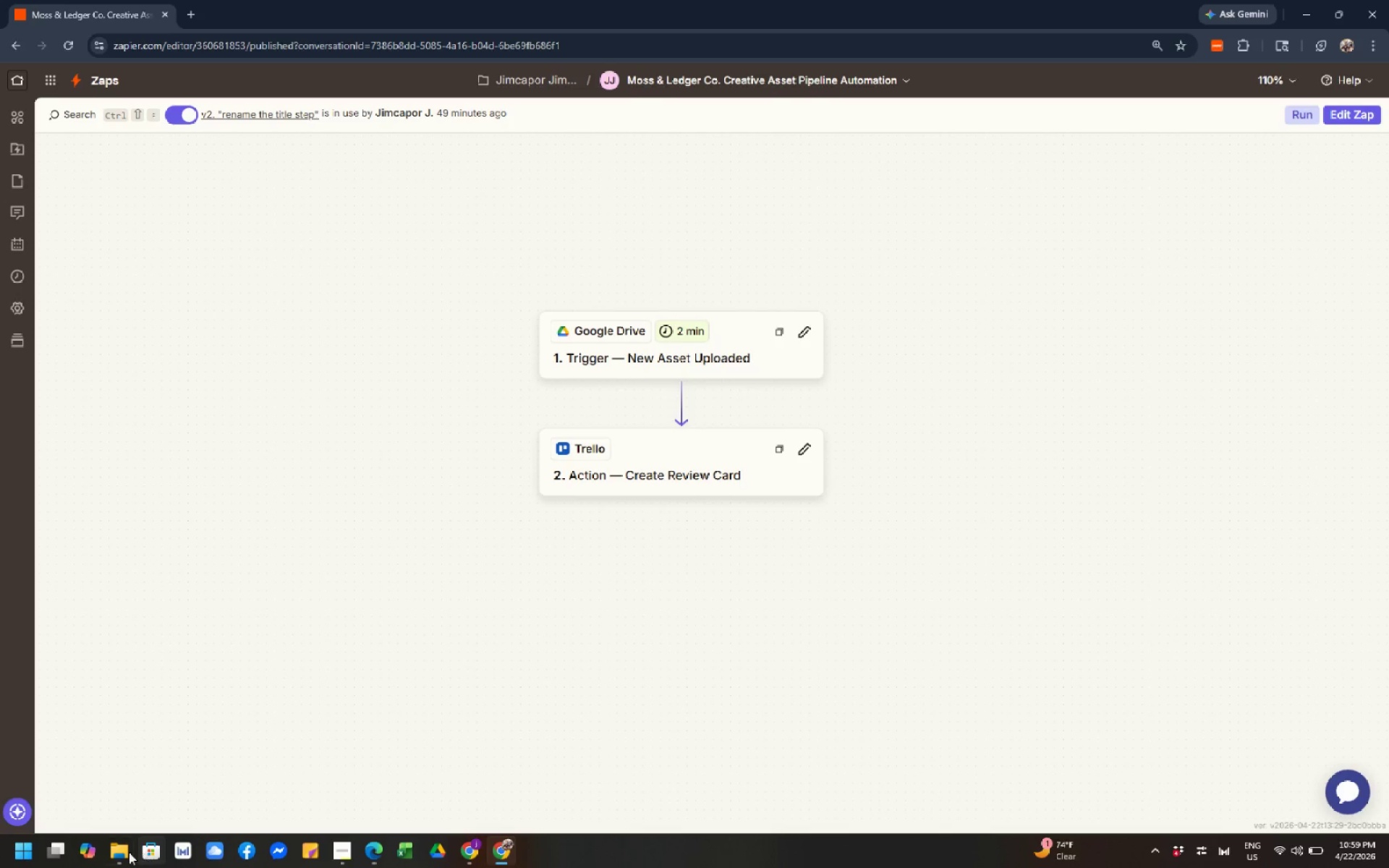 
left_click([114, 854])
 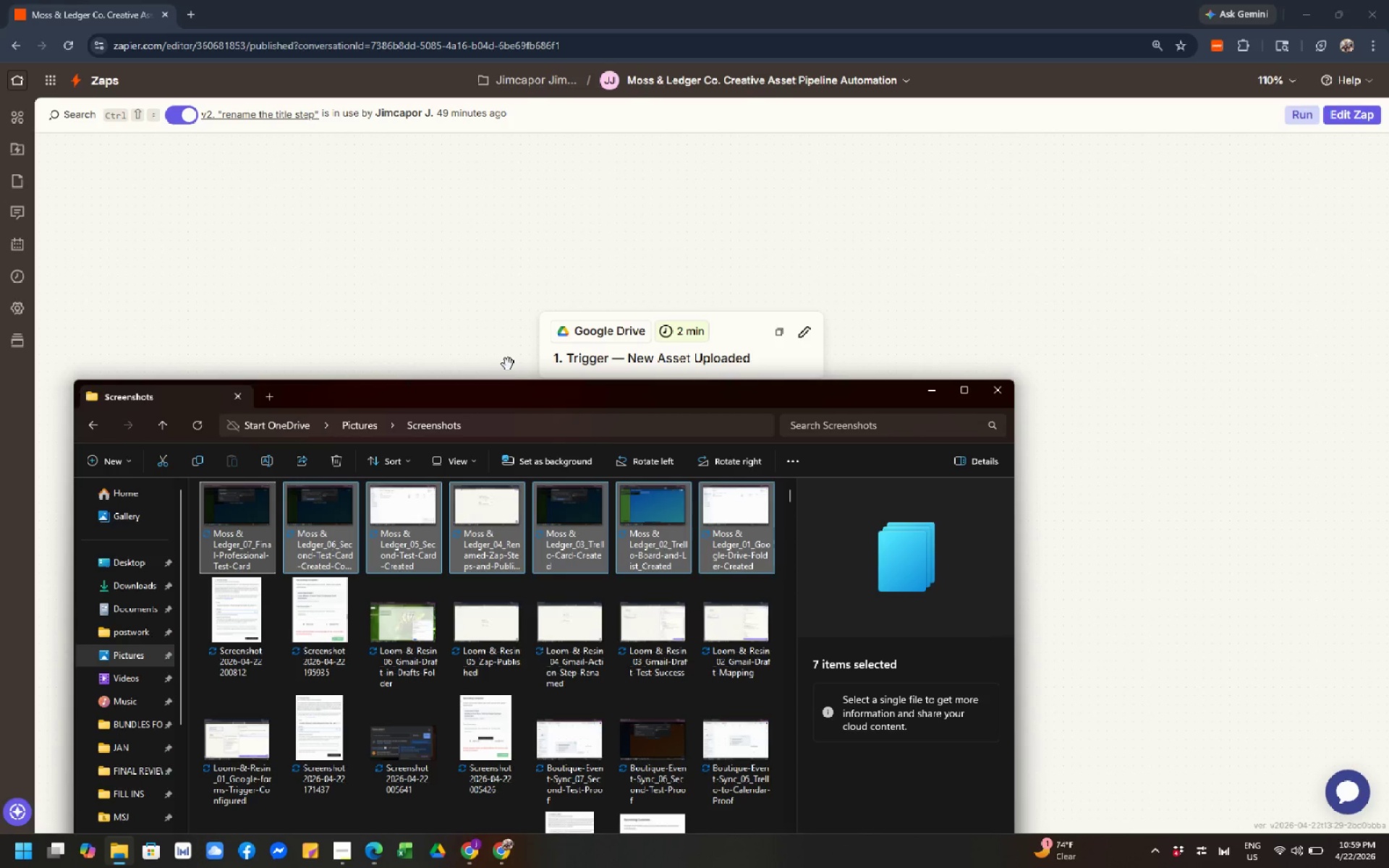 
left_click_drag(start_coordinate=[524, 403], to_coordinate=[677, 240])
 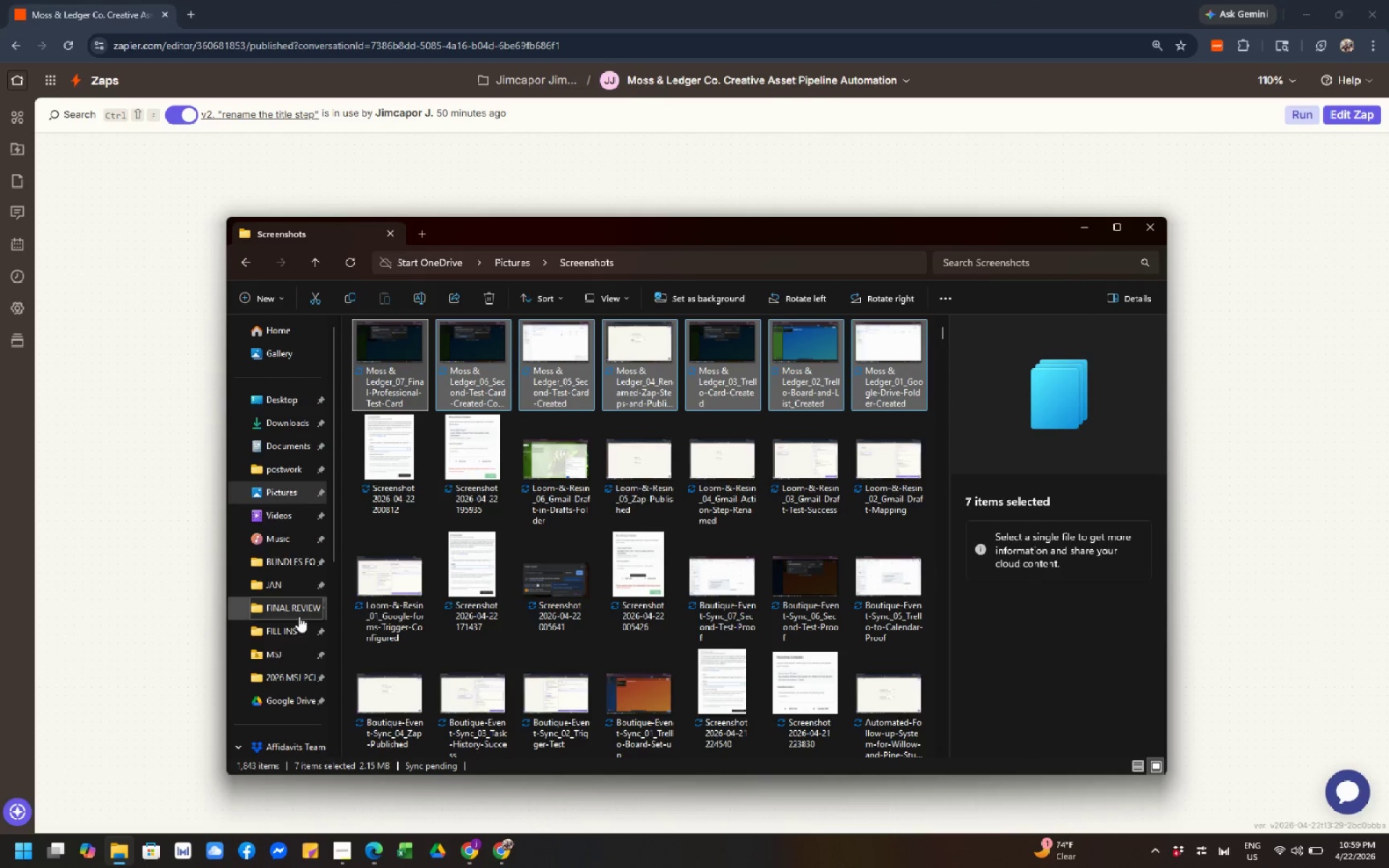 
wait(13.83)
 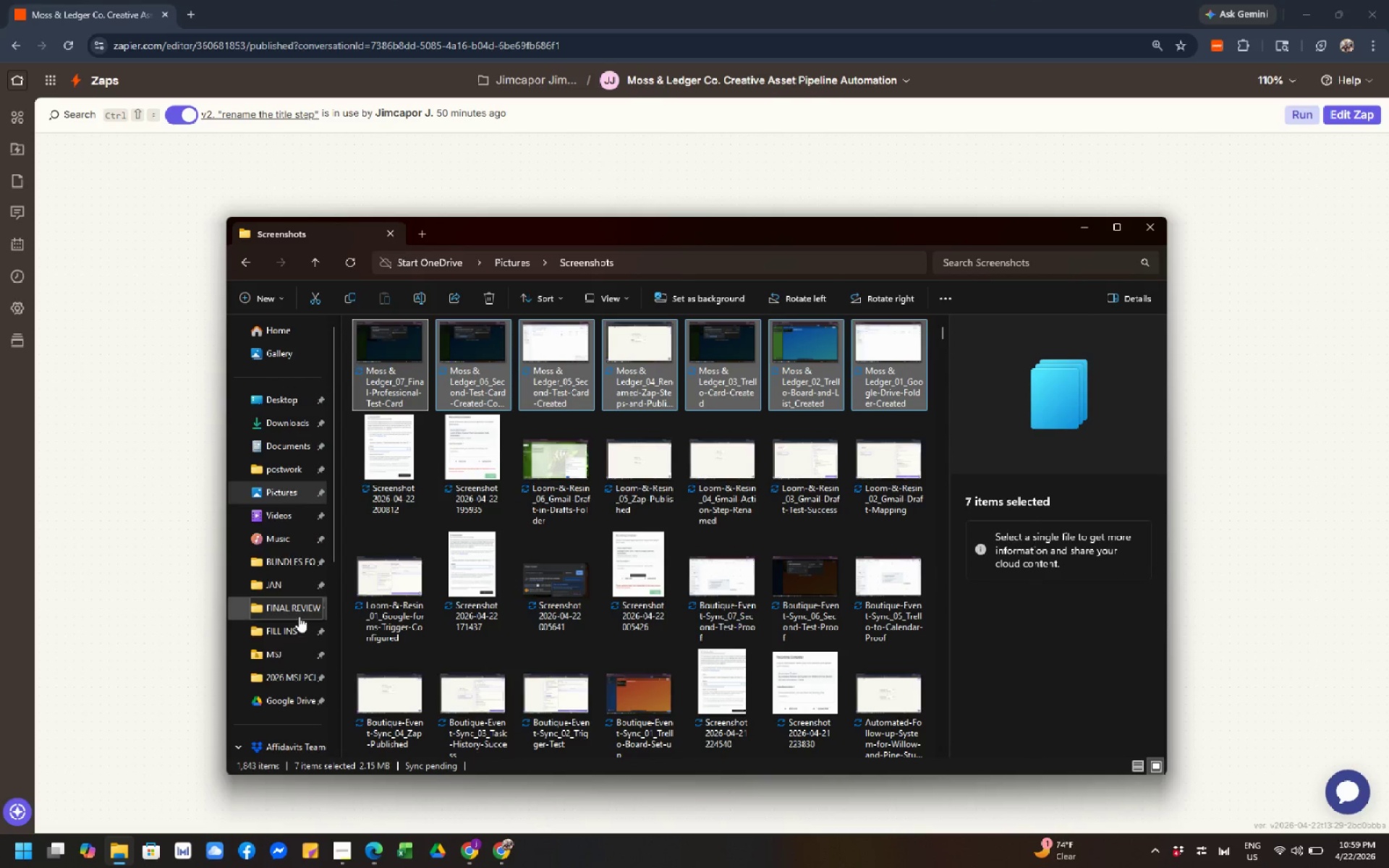 
left_click([281, 659])
 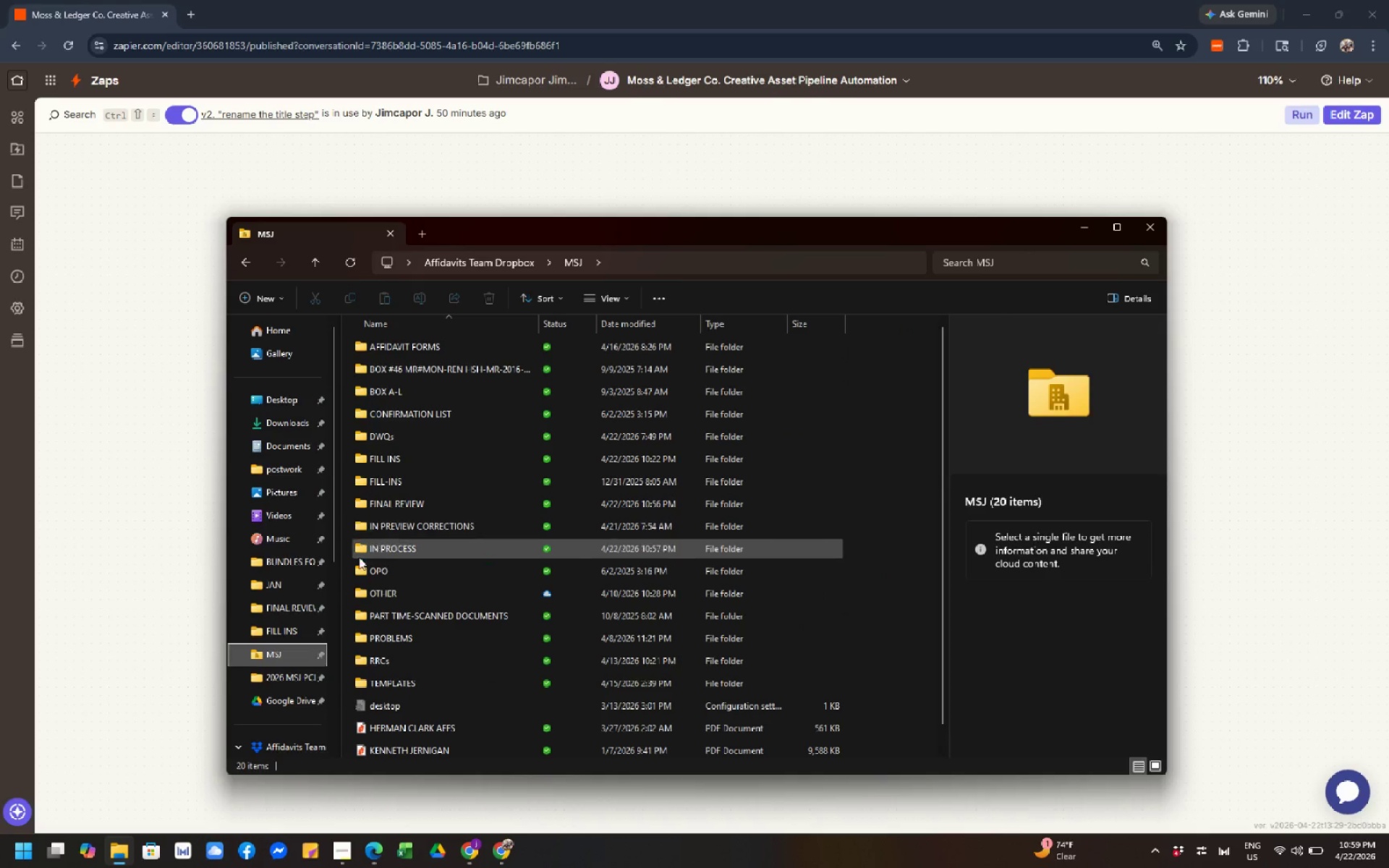 
left_click([283, 570])
 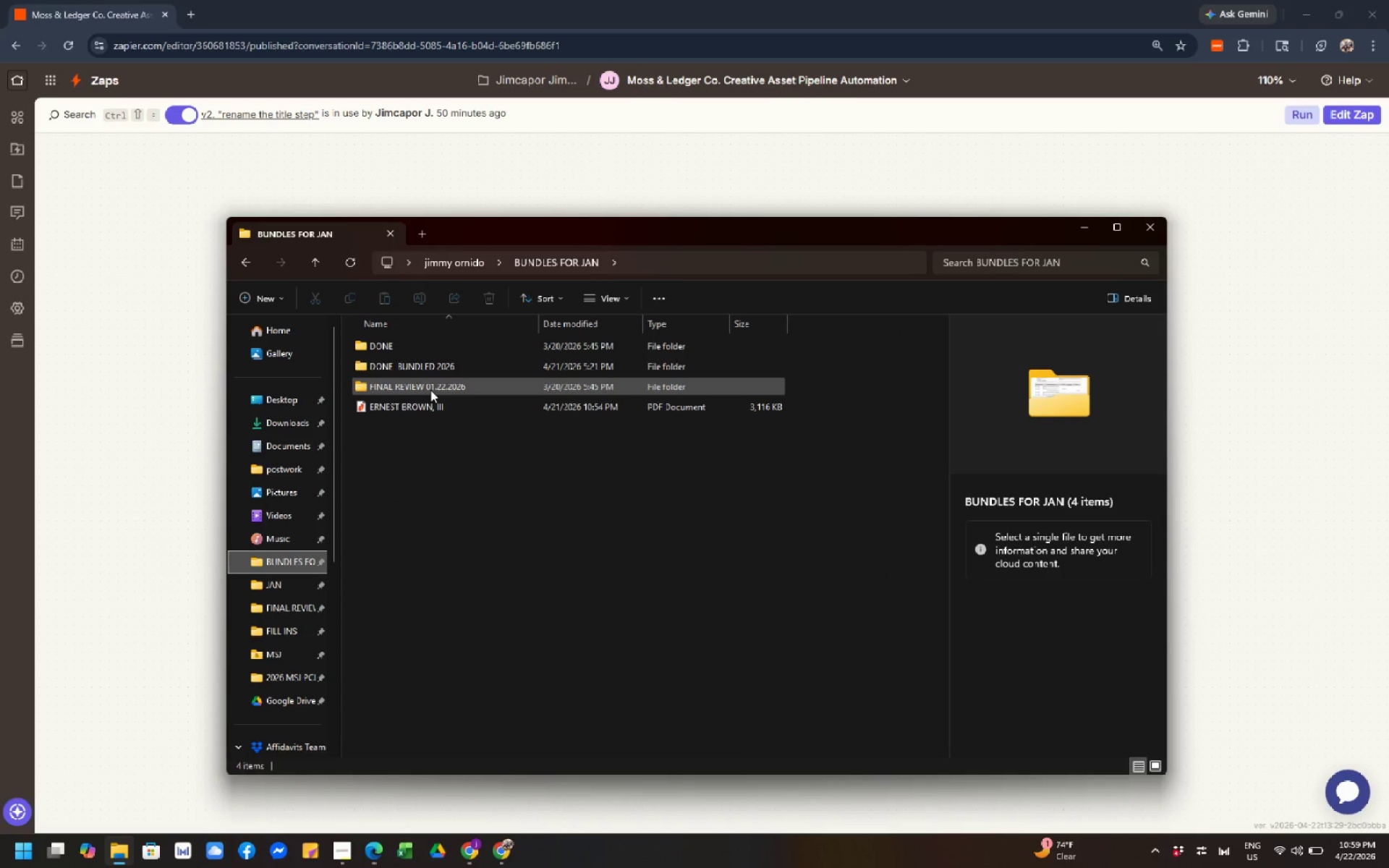 
mouse_move([450, 386])
 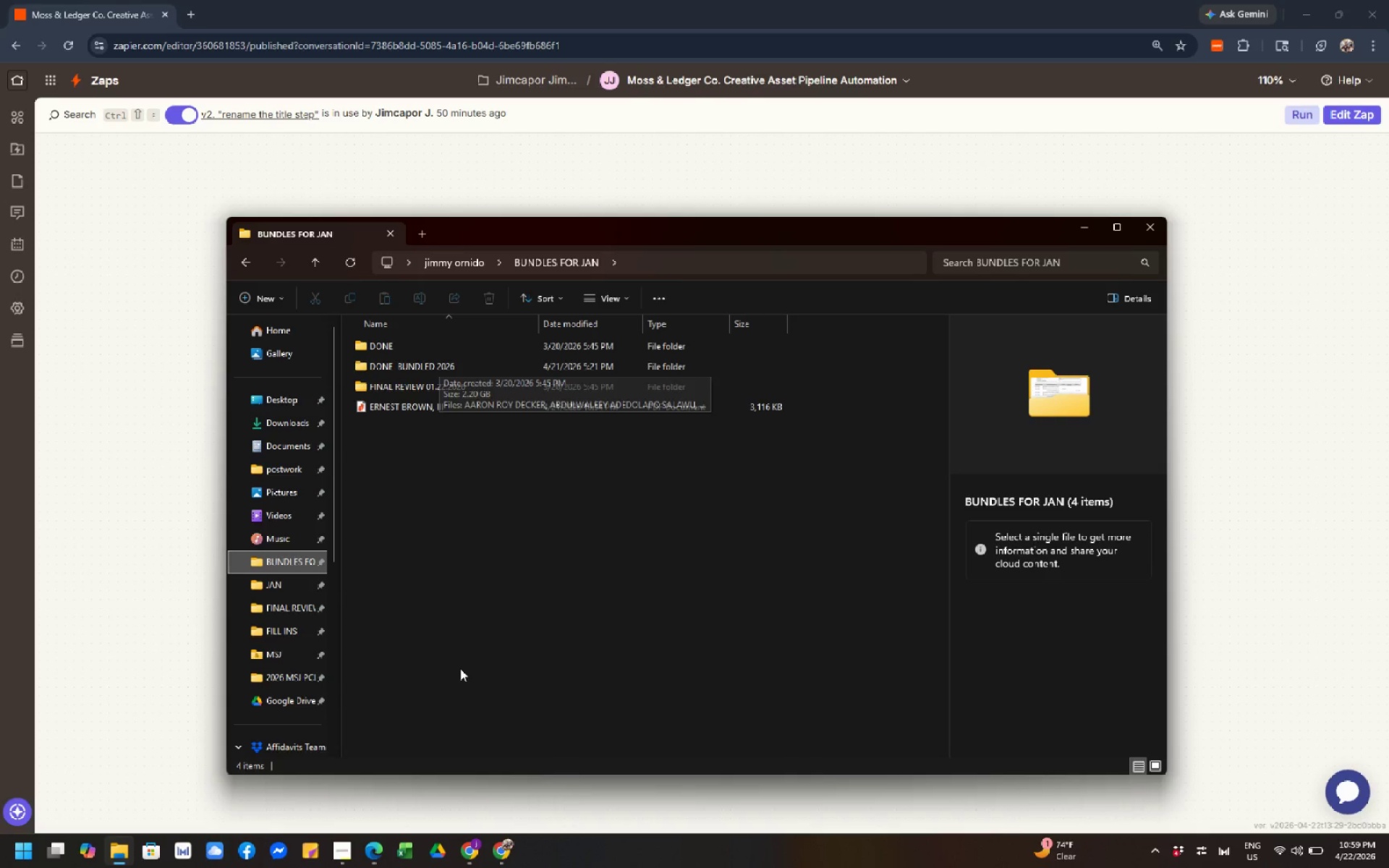 
left_click([460, 668])
 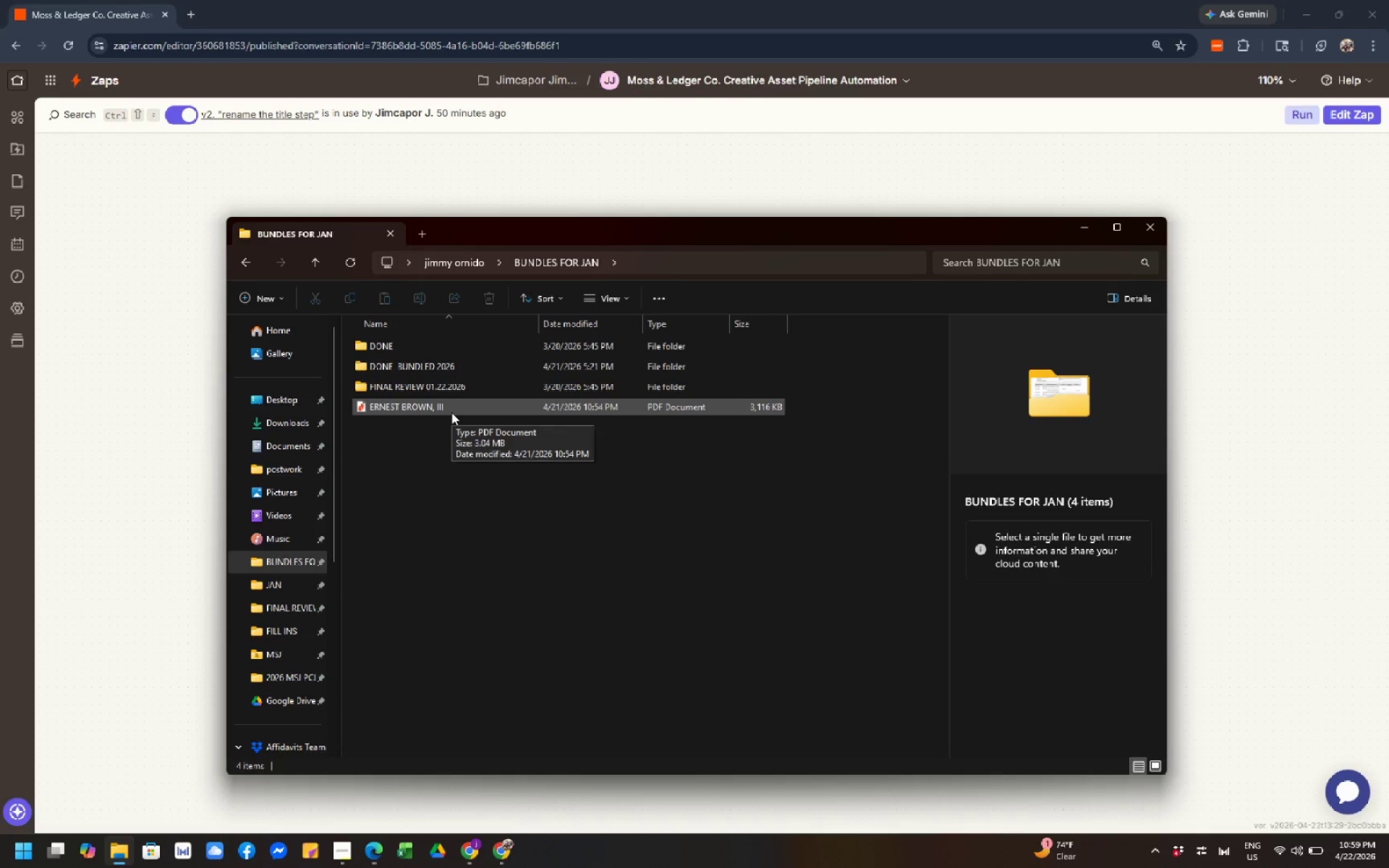 
right_click([451, 412])
 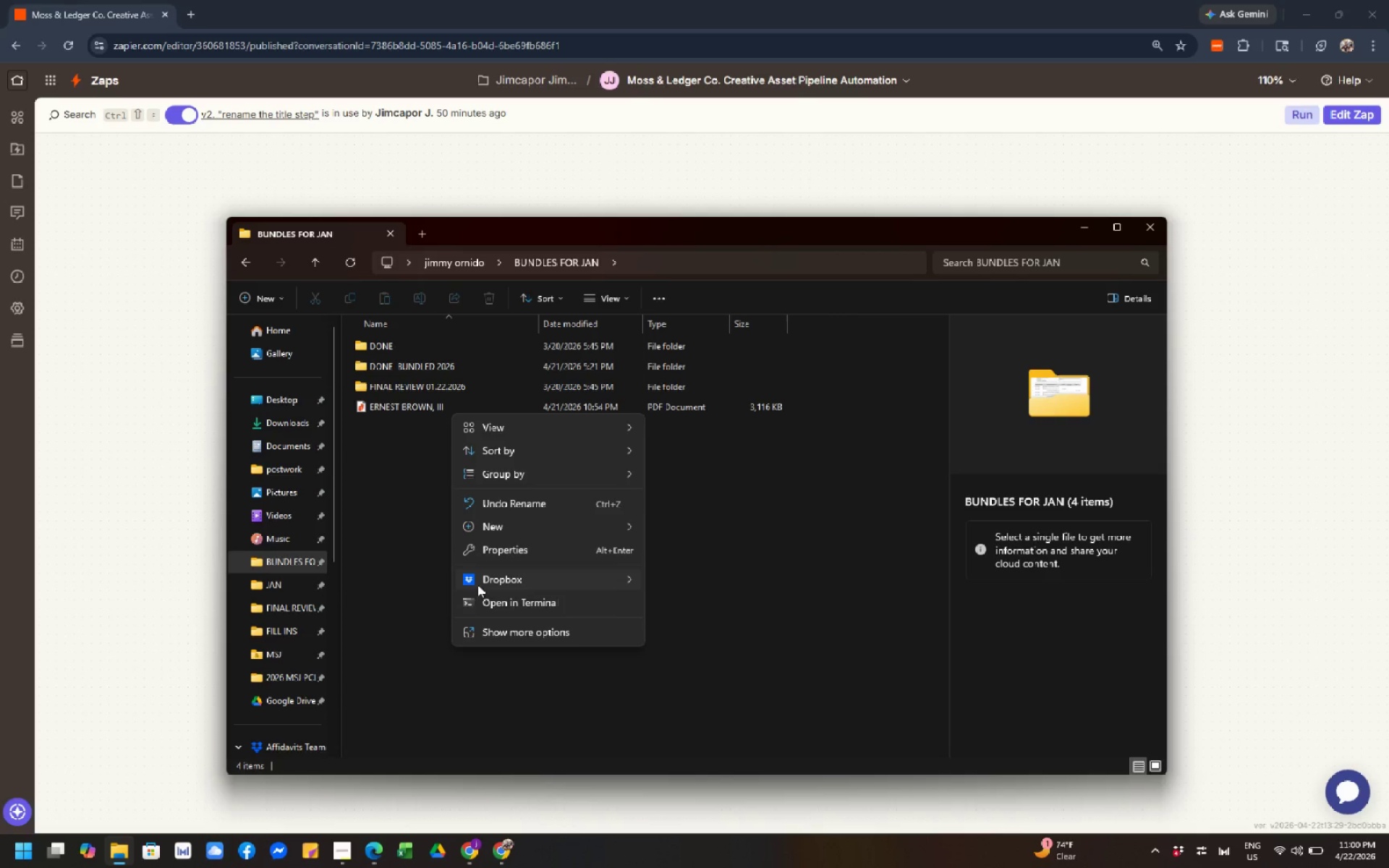 
wait(12.78)
 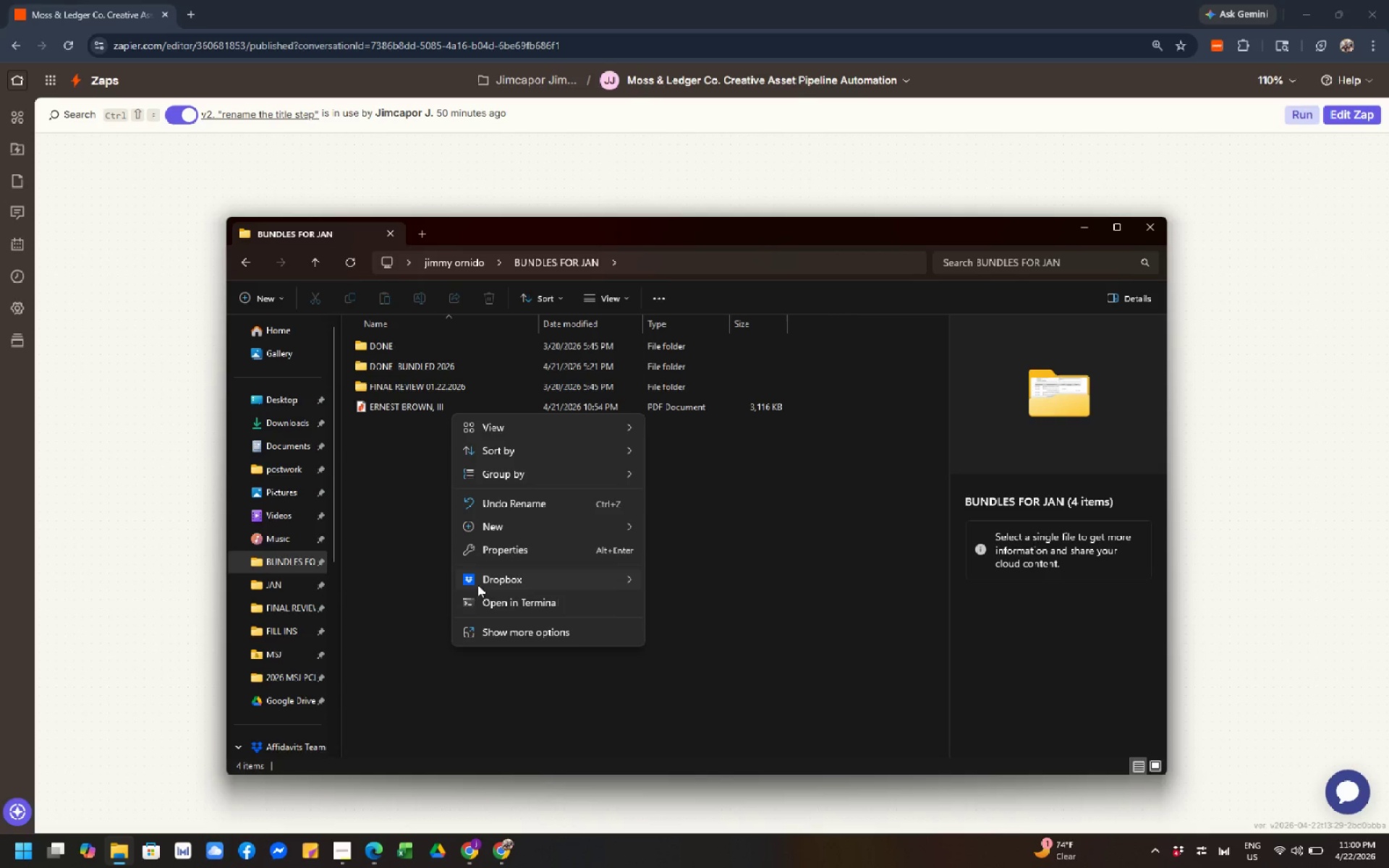 
mouse_move([428, 417])
 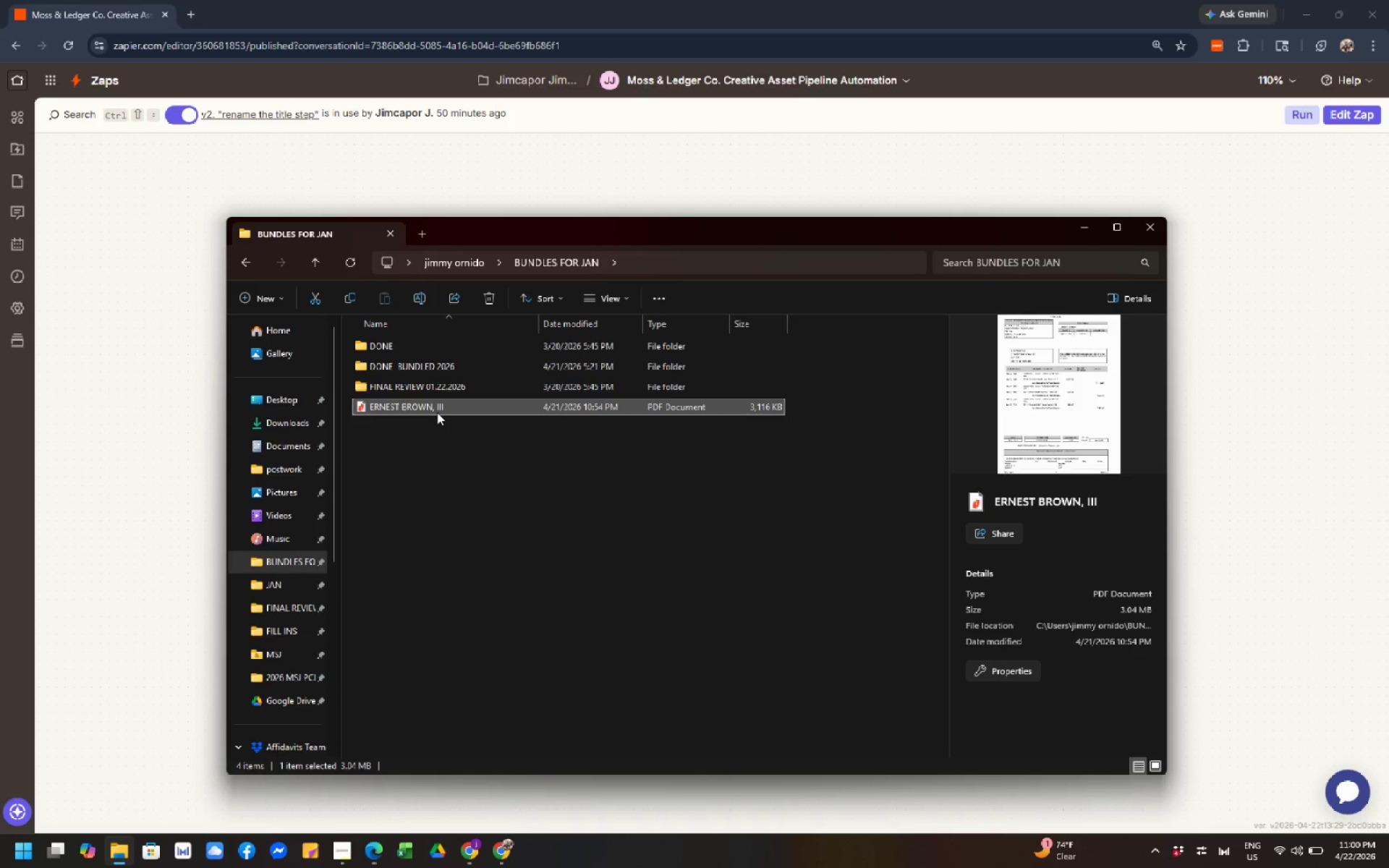 
right_click([437, 412])
 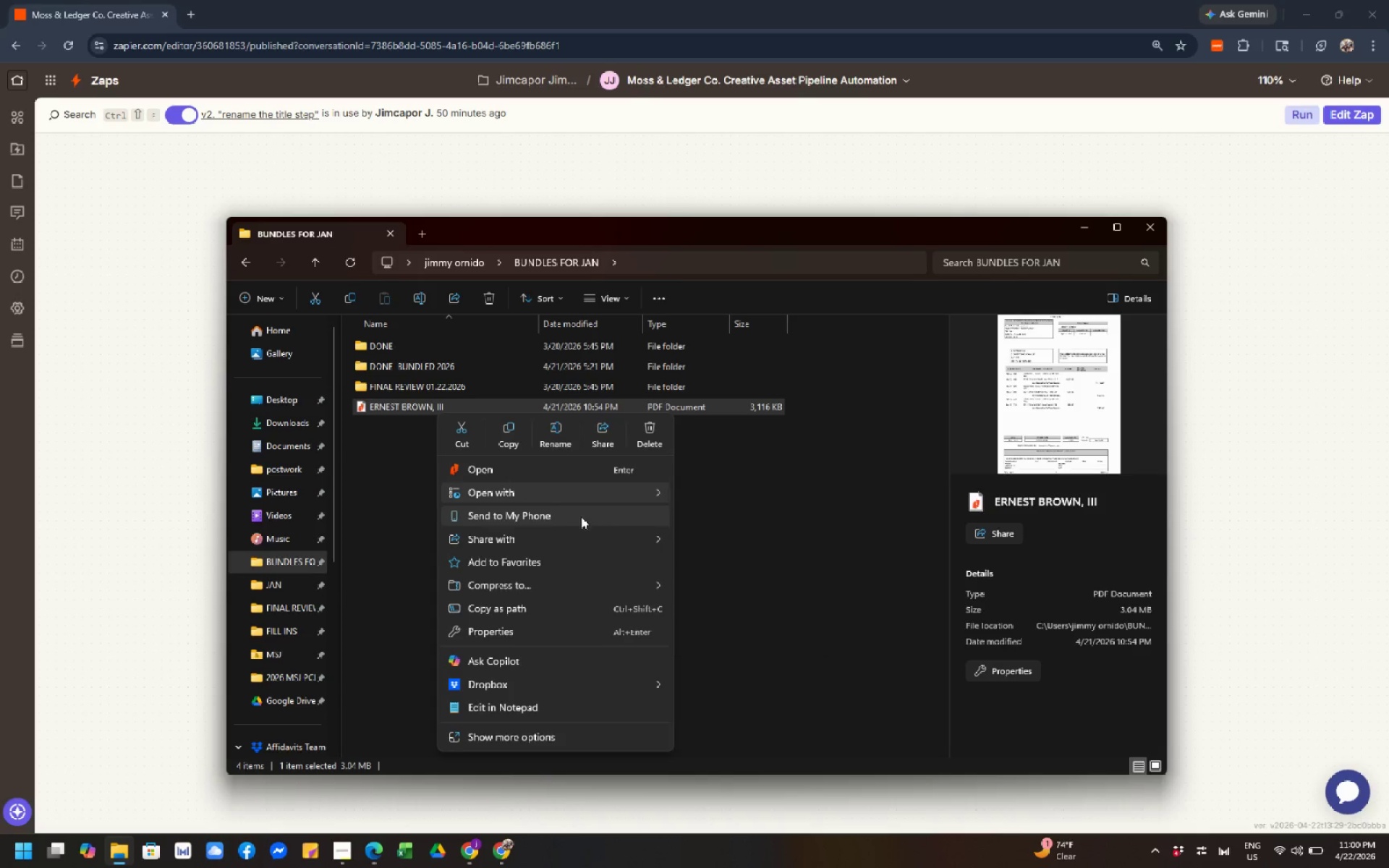 
left_click([600, 536])
 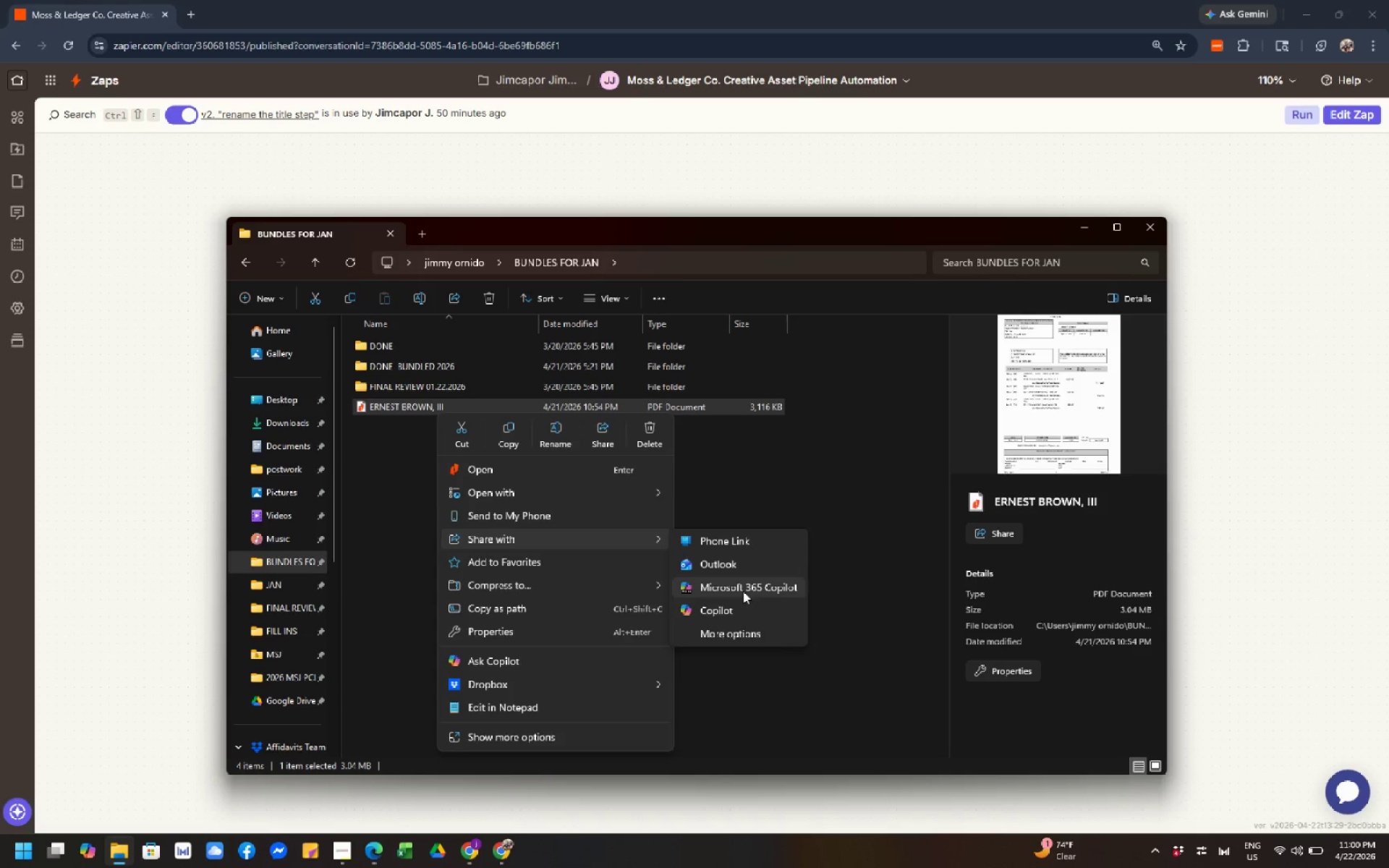 
left_click([744, 633])
 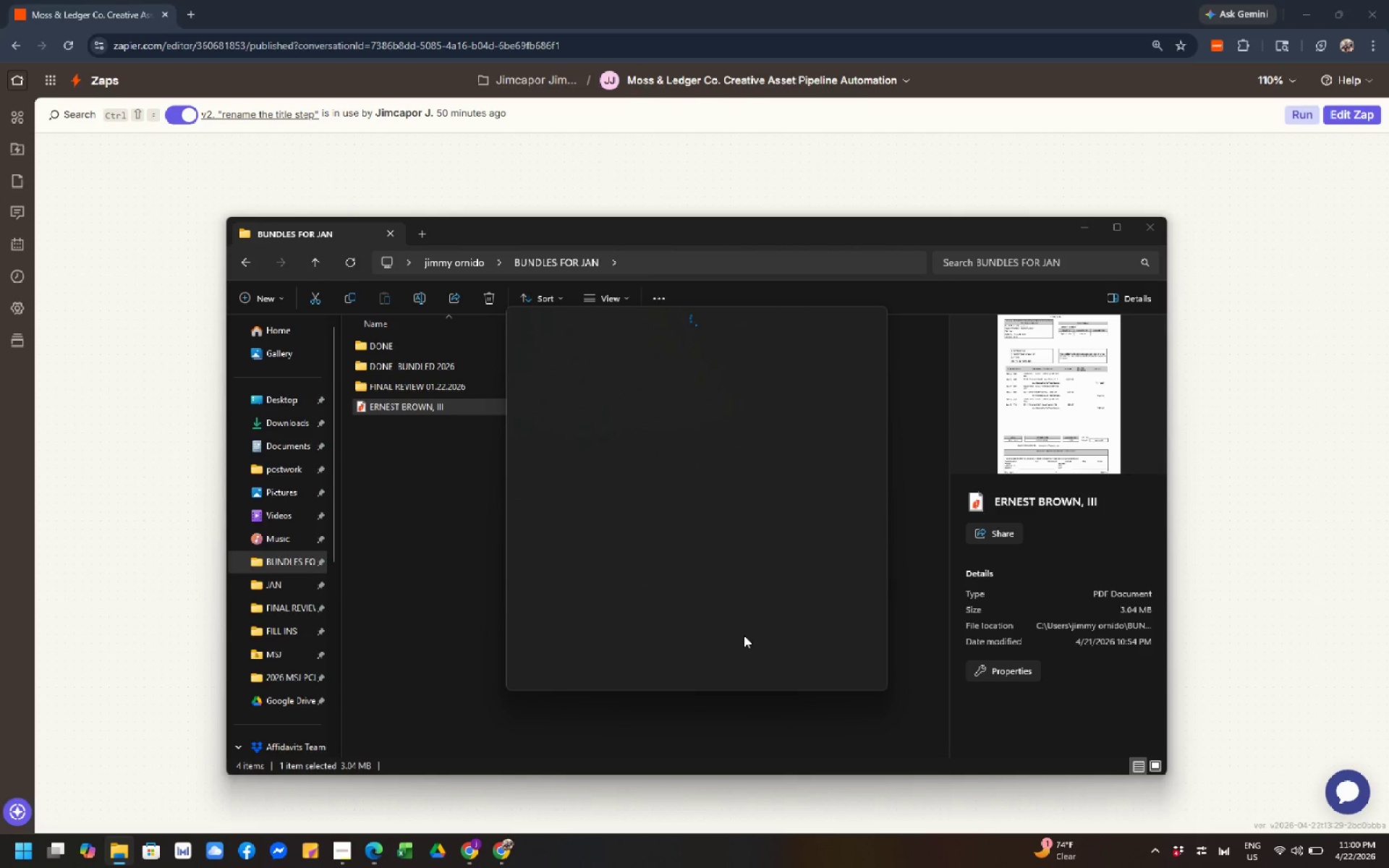 
mouse_move([719, 543])
 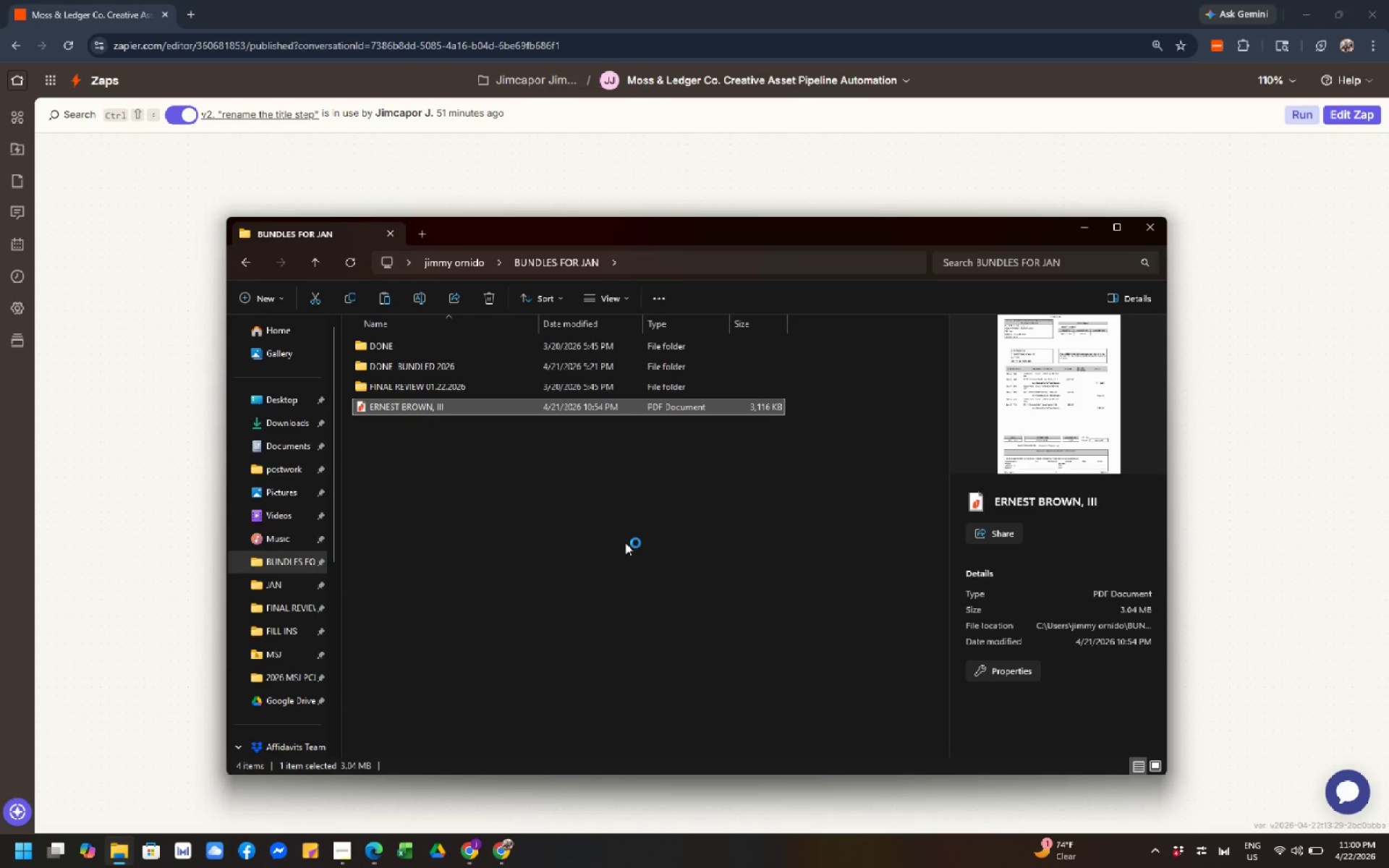 
wait(11.96)
 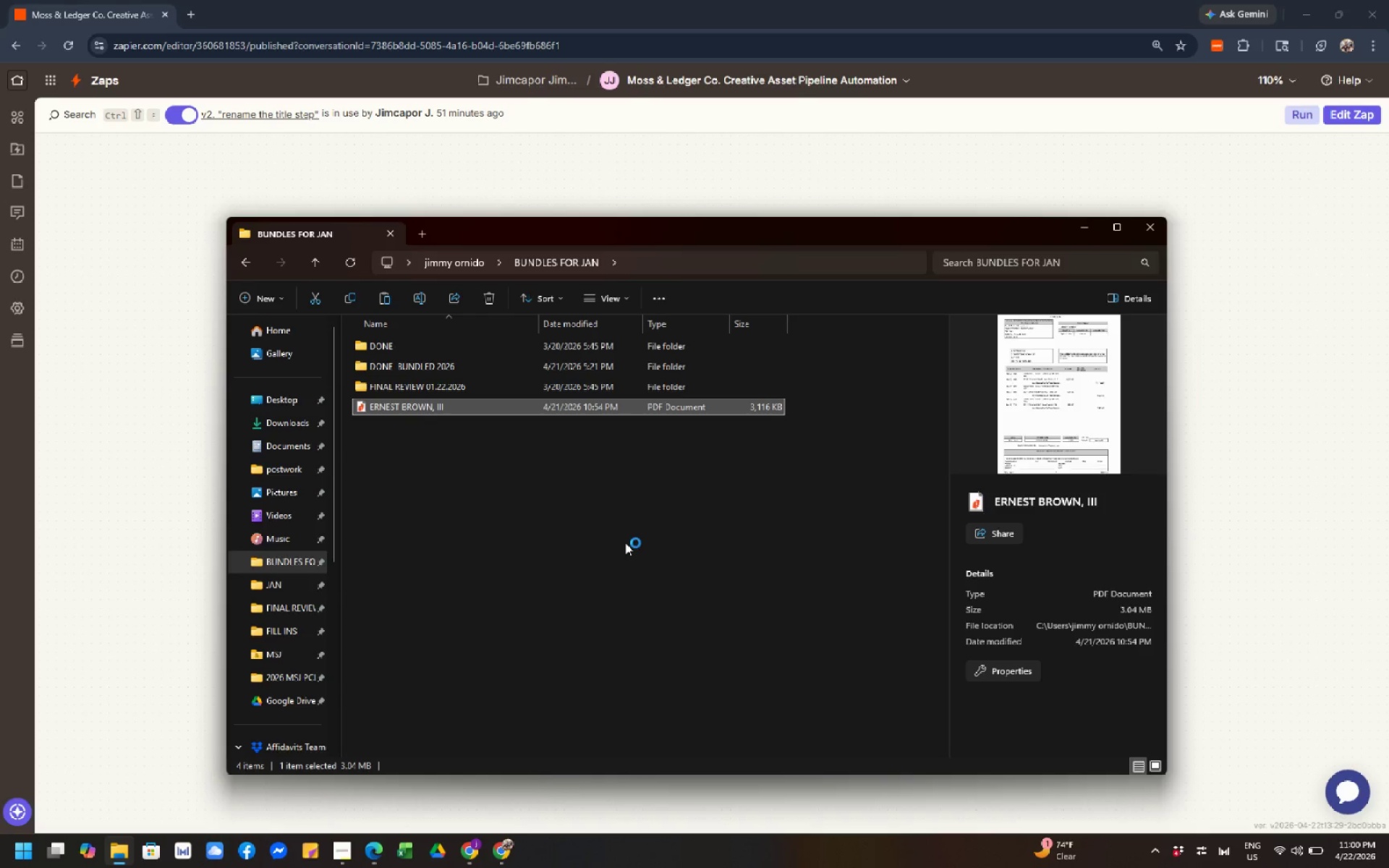 
left_click([1249, 87])
 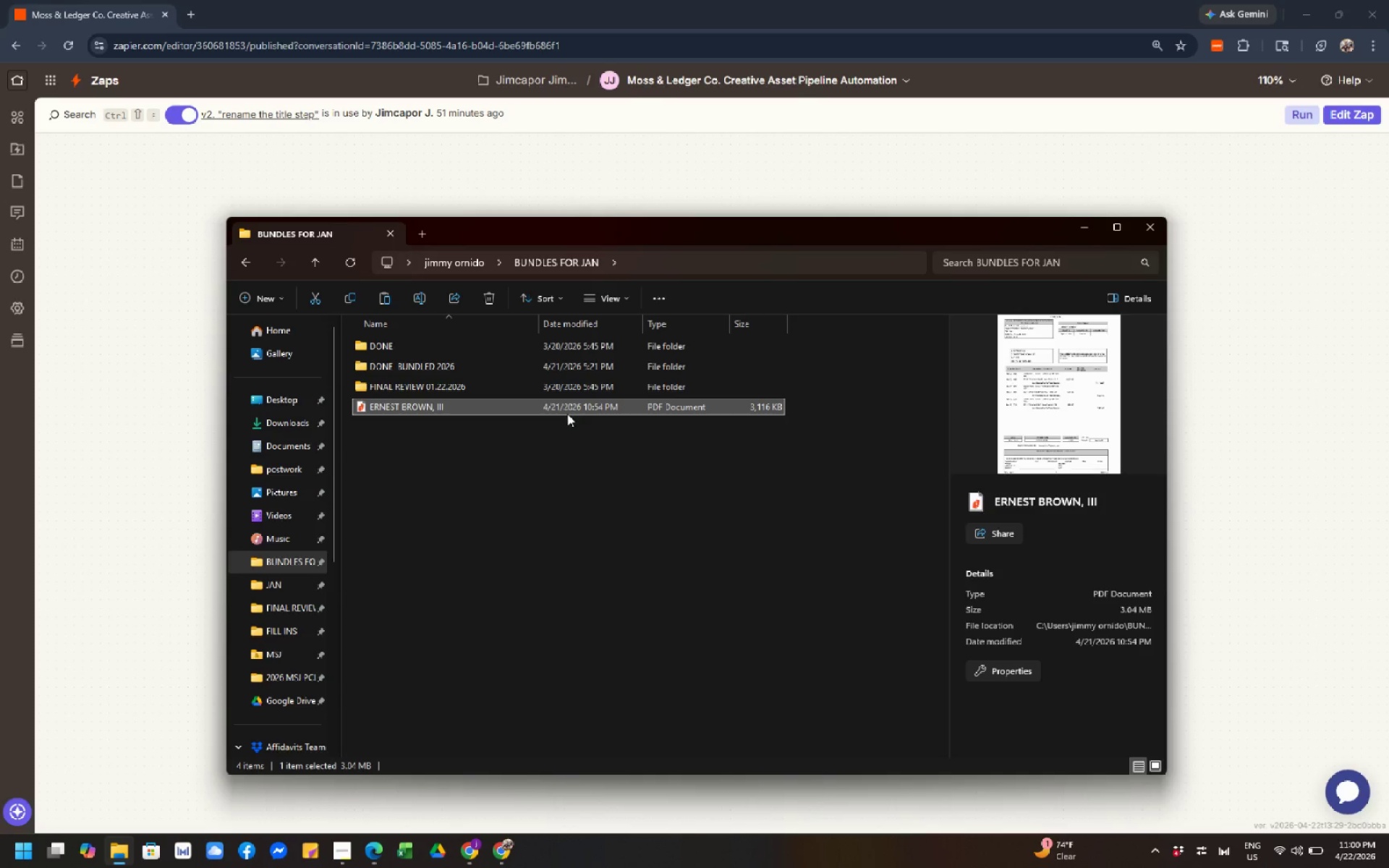 
right_click([553, 406])
 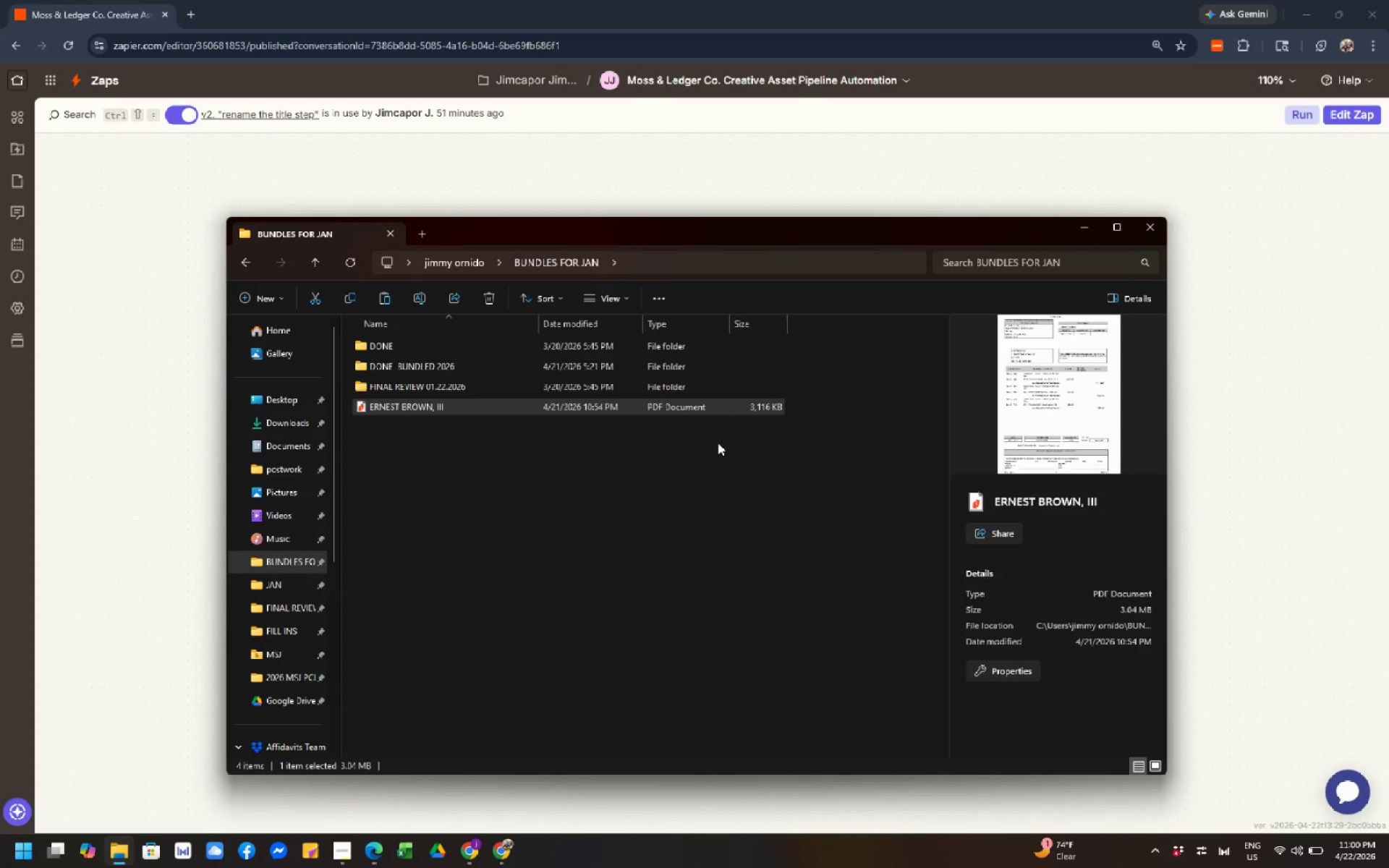 
mouse_move([653, 469])
 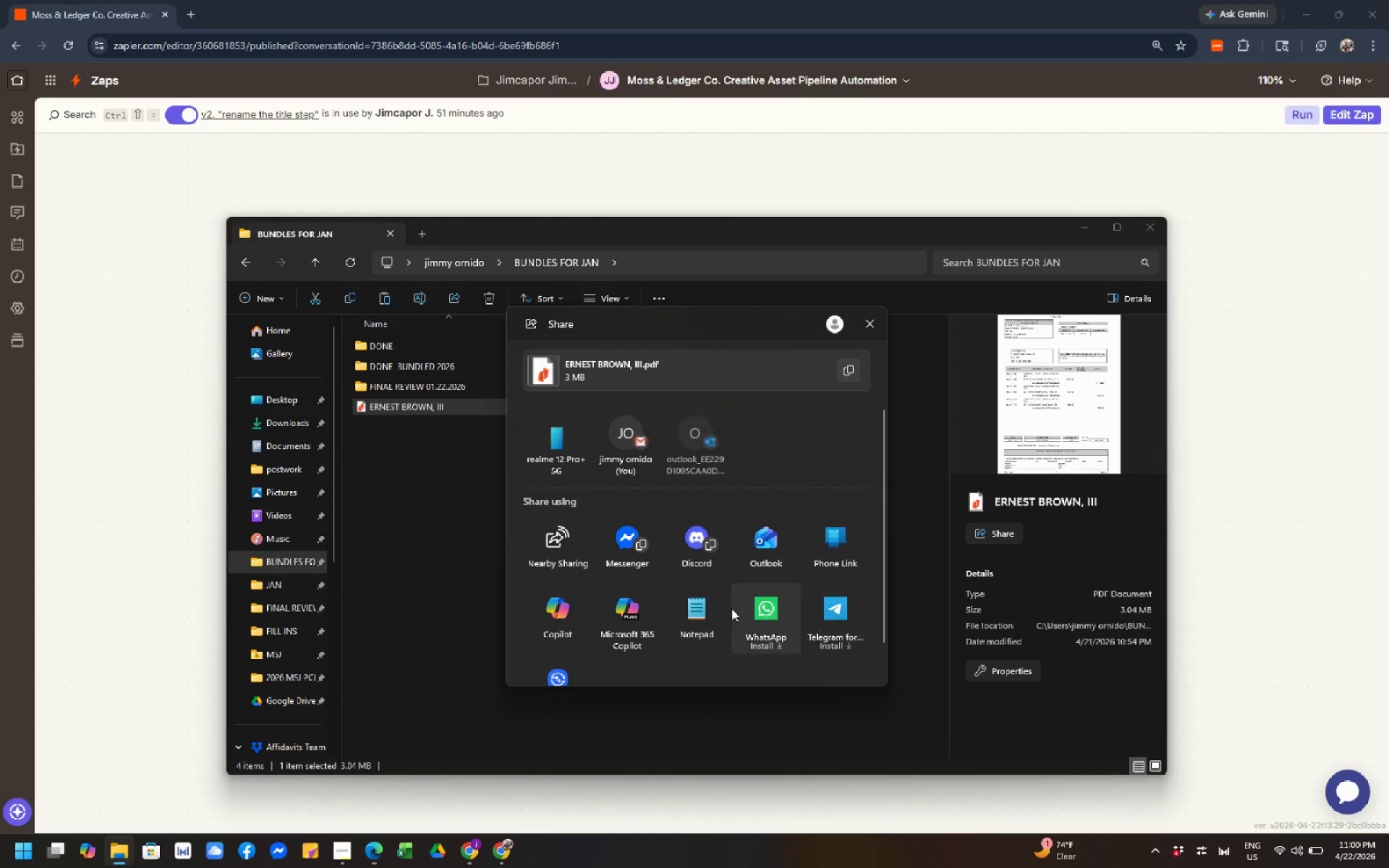 
scroll: coordinate [687, 561], scroll_direction: down, amount: 2.0
 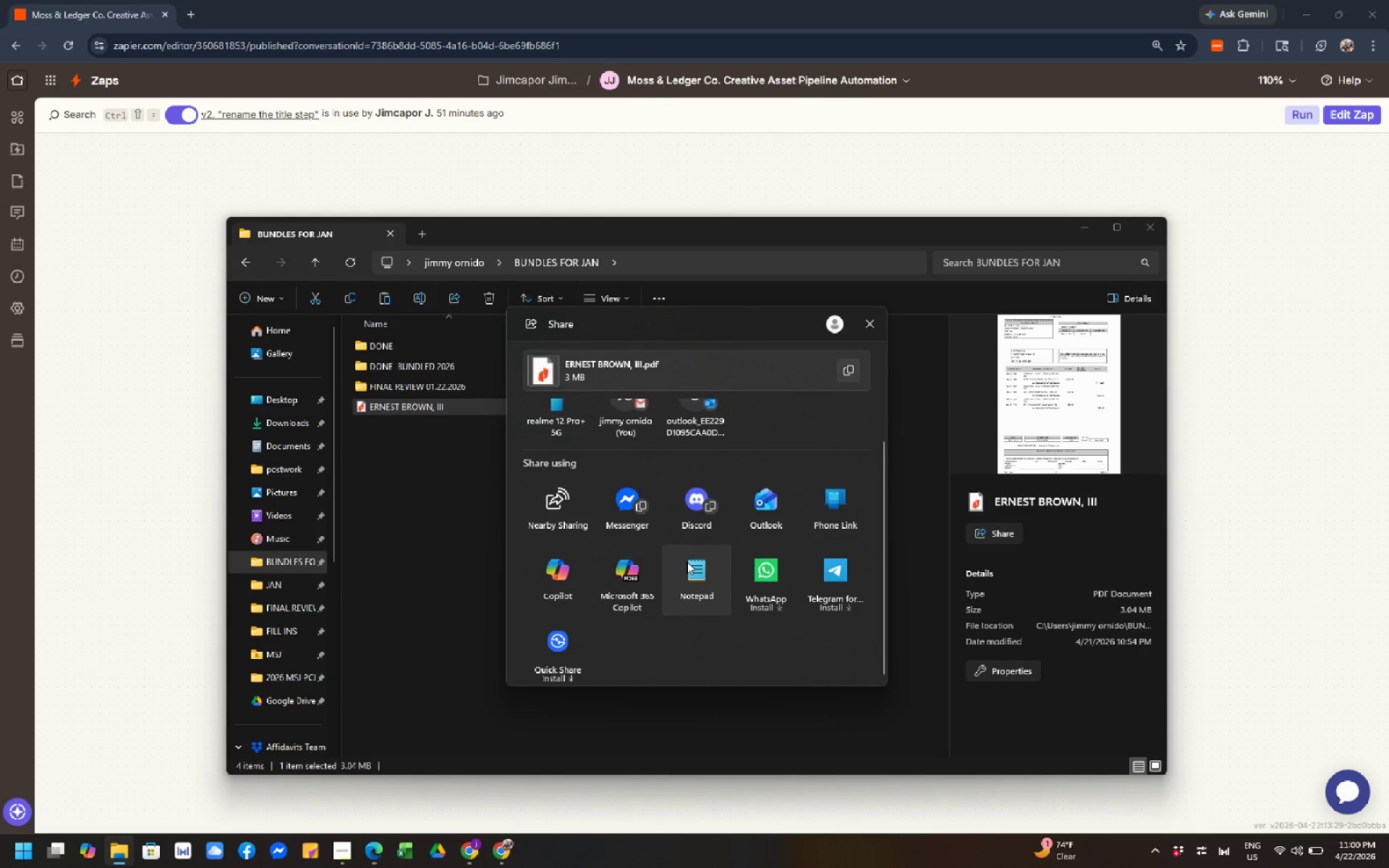 
scroll: coordinate [681, 413], scroll_direction: up, amount: 5.0
 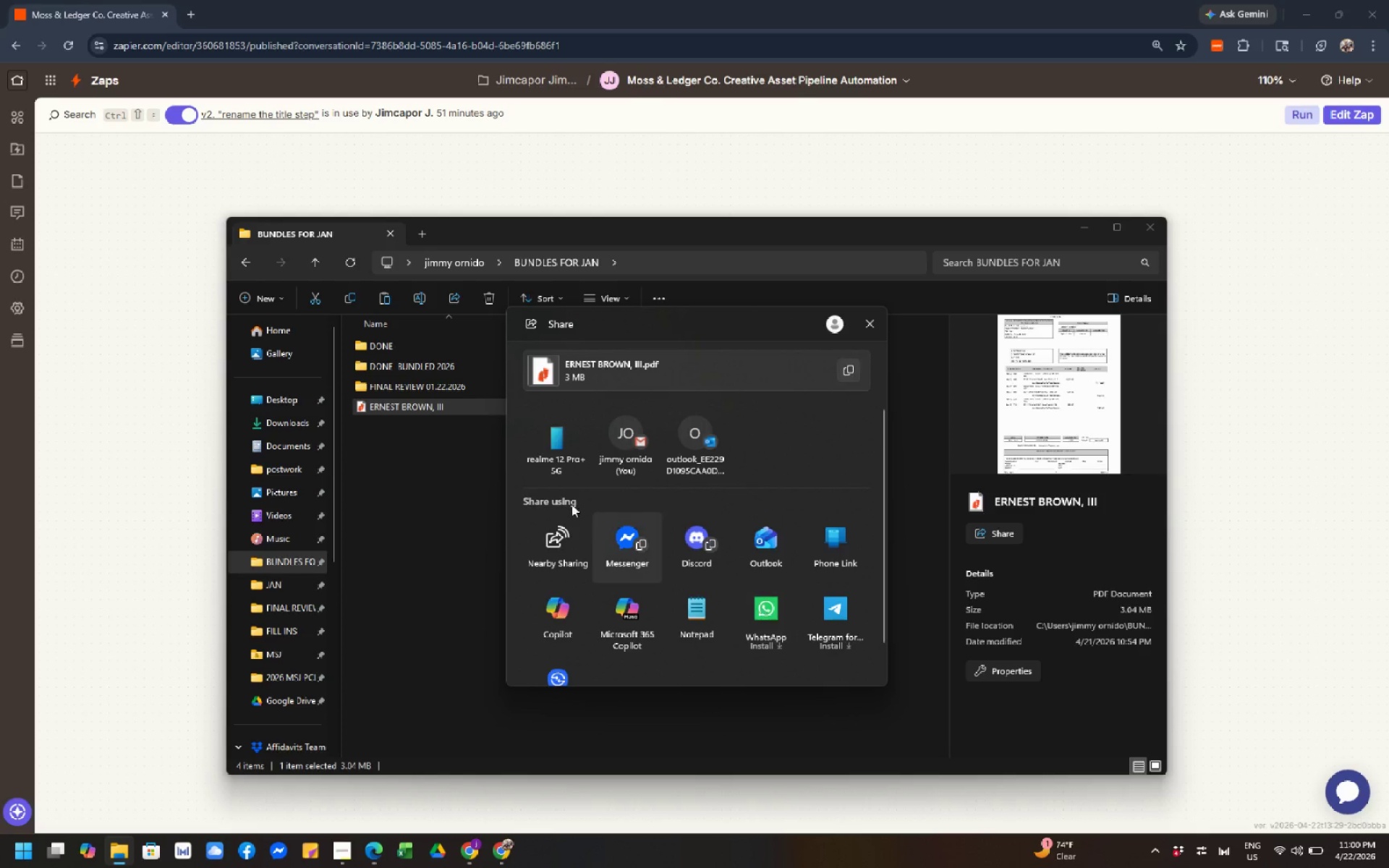 
right_click([456, 407])
 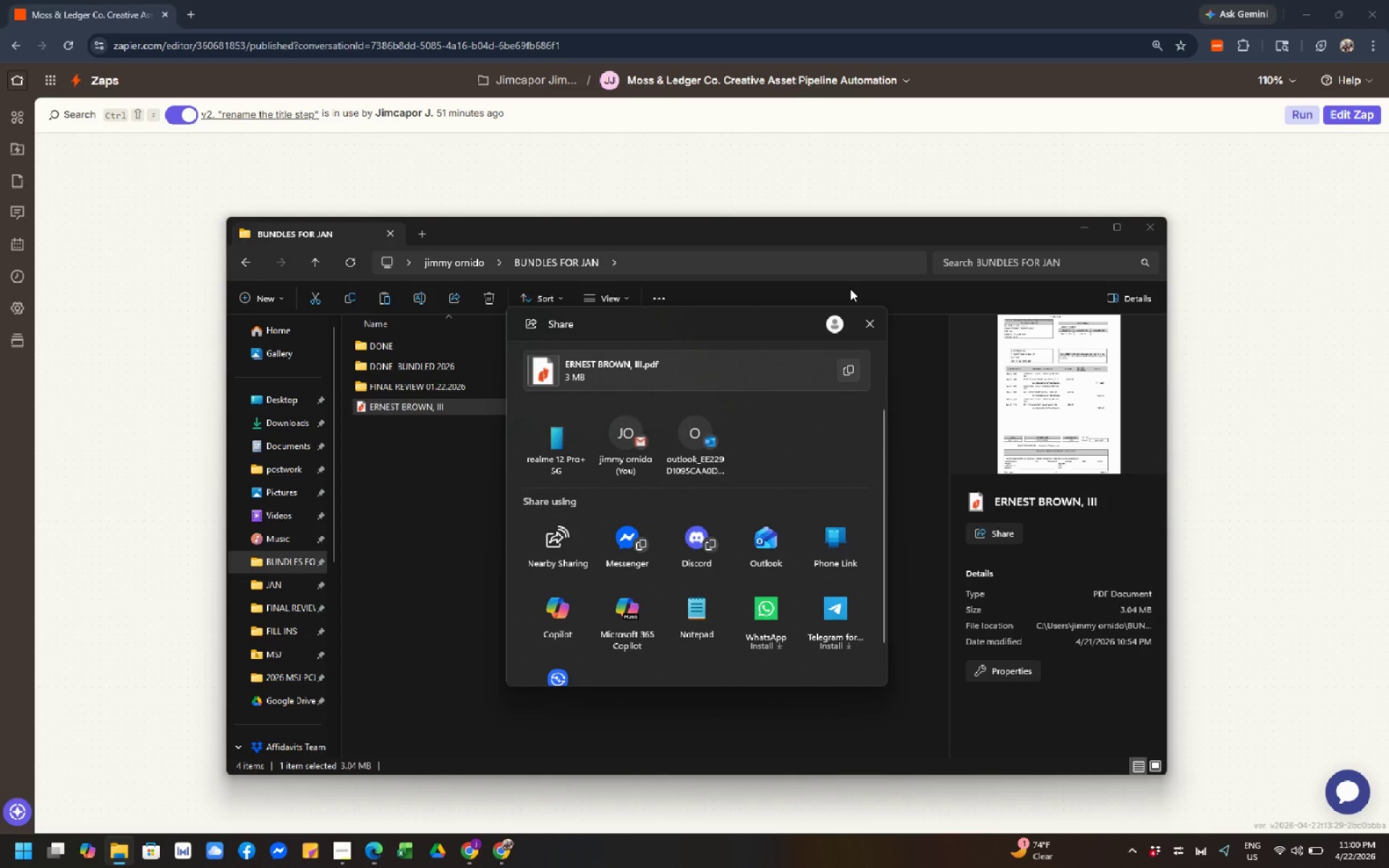 
left_click([874, 320])
 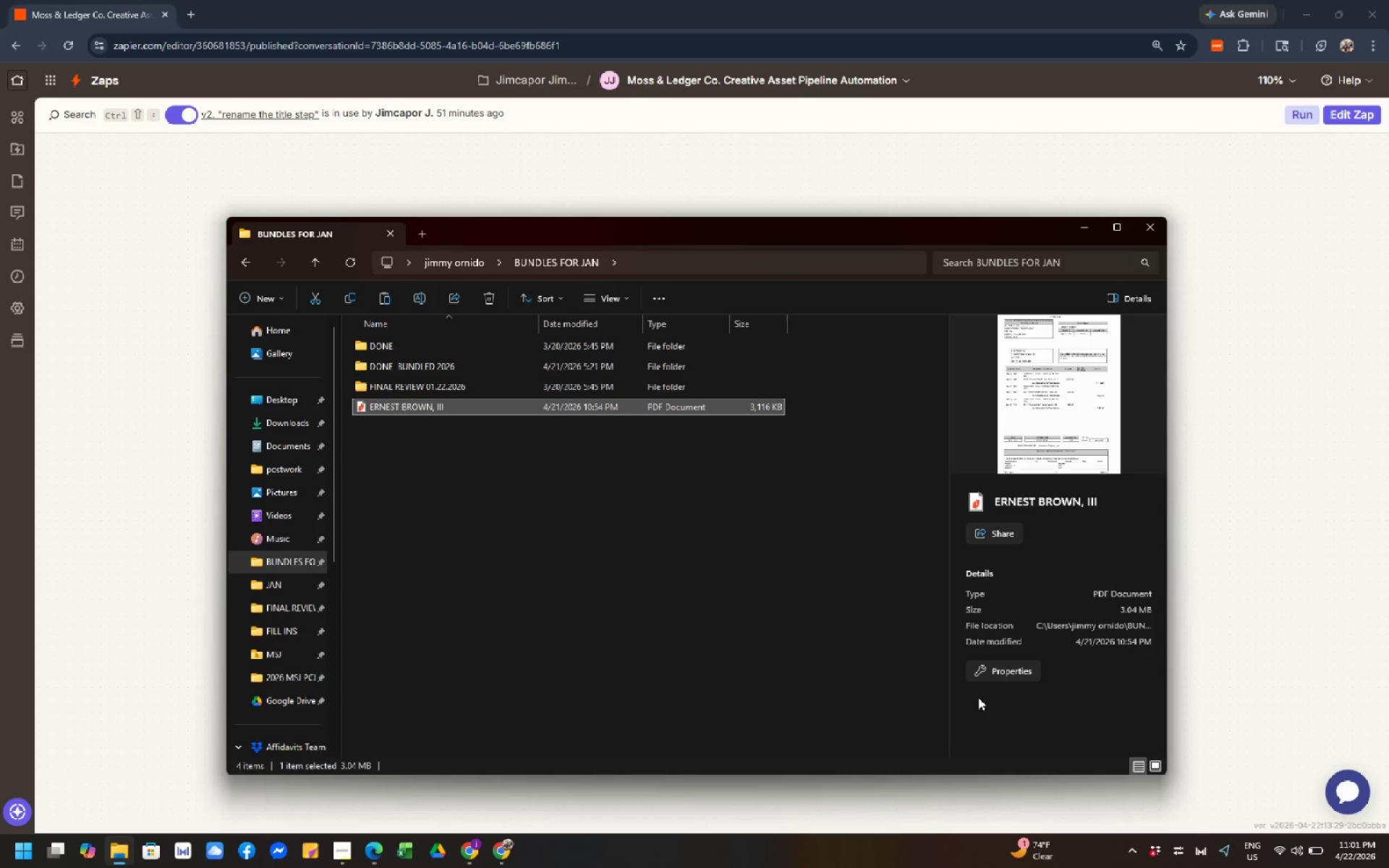 
wait(7.56)
 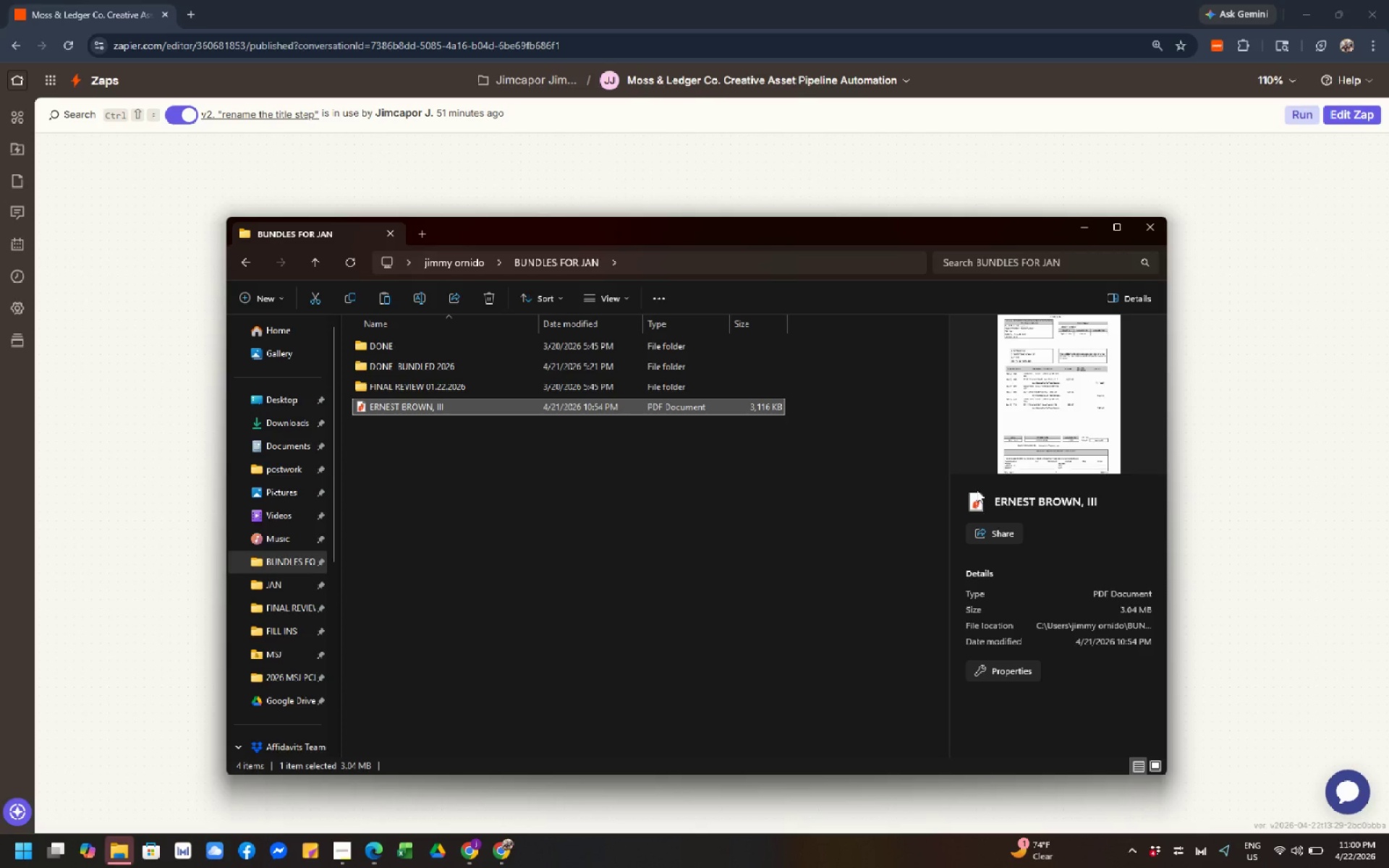 
hold_key(key=MetaLeft, duration=3.12)
 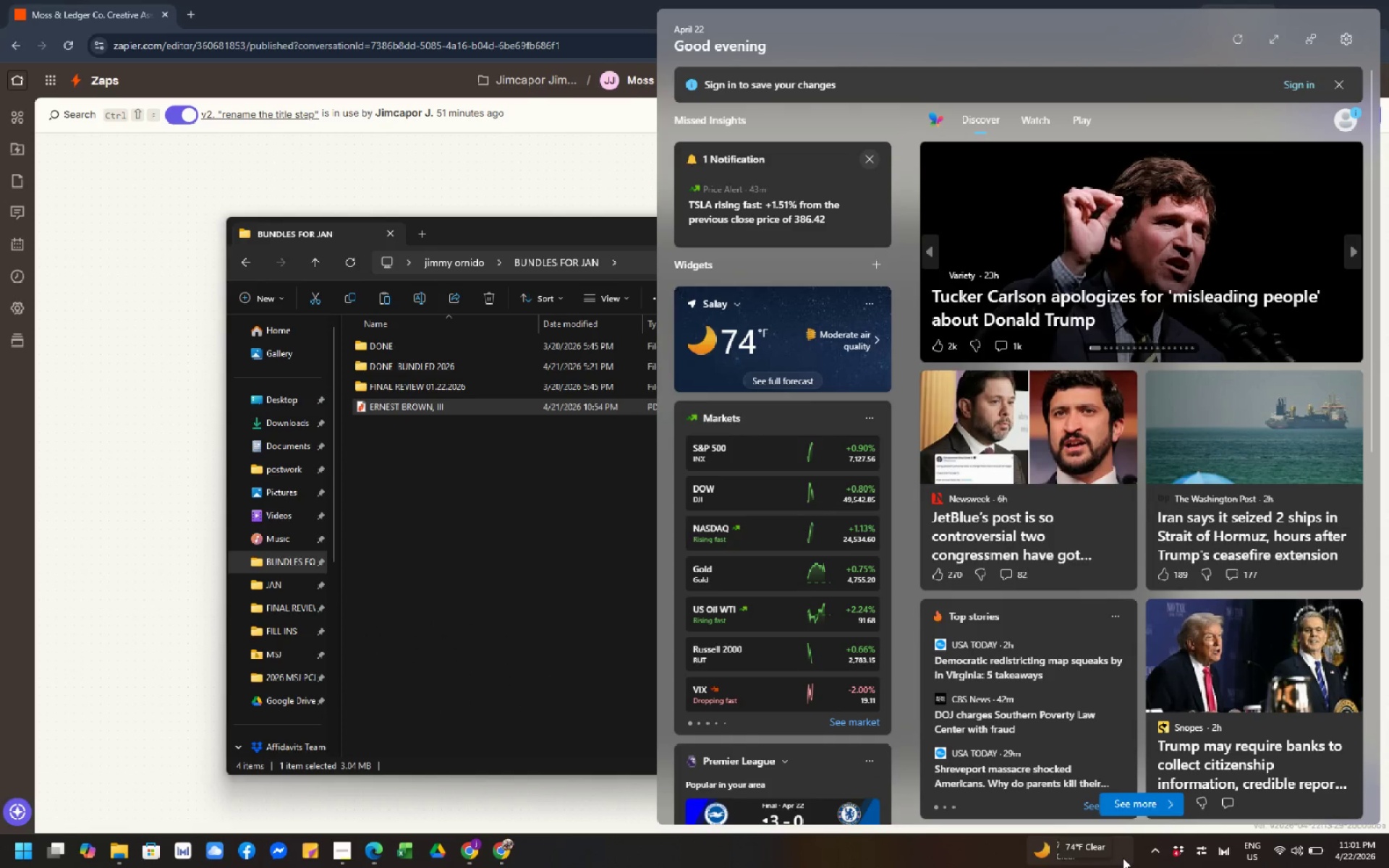 
wait(7.19)
 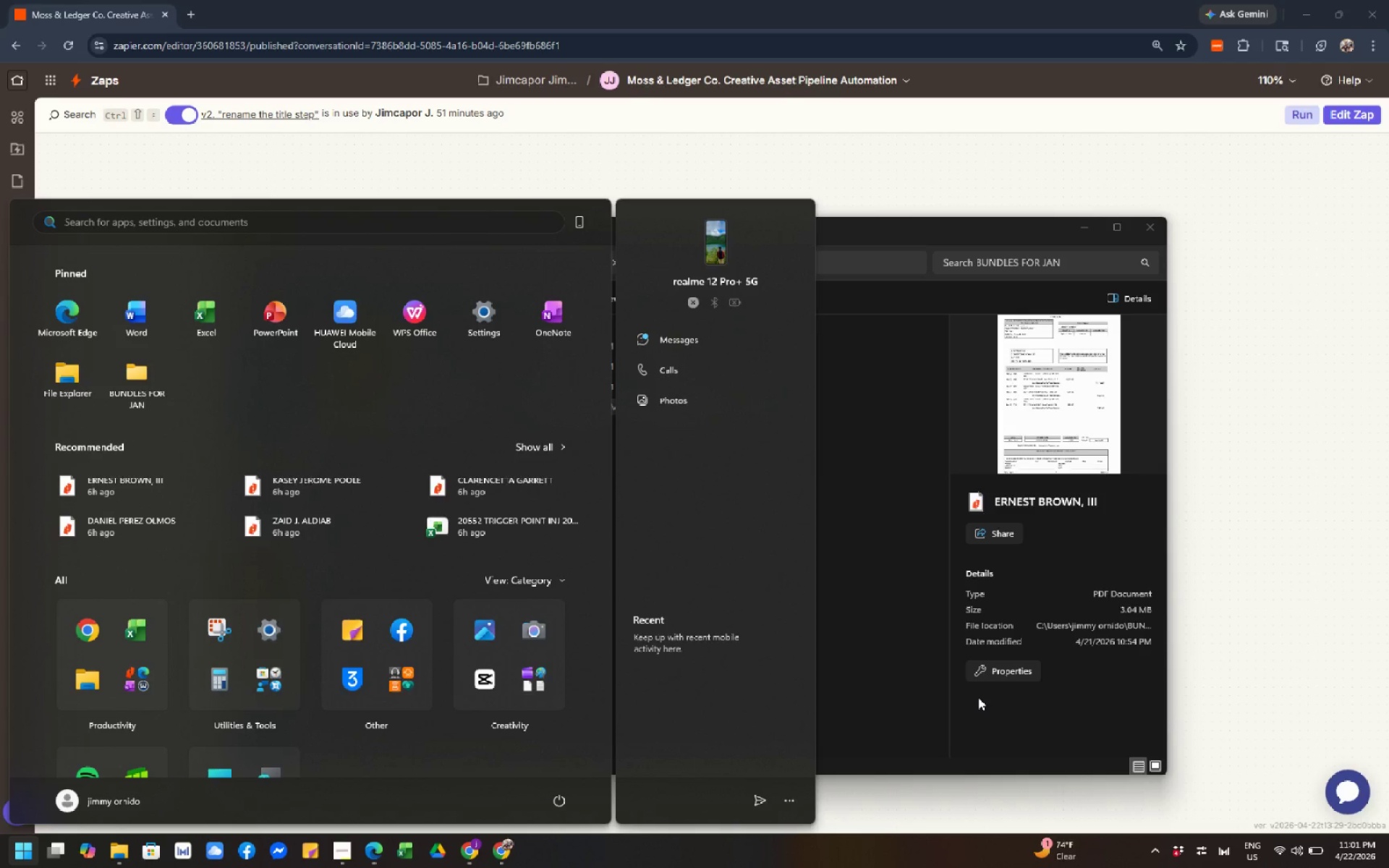 
left_click([523, 664])
 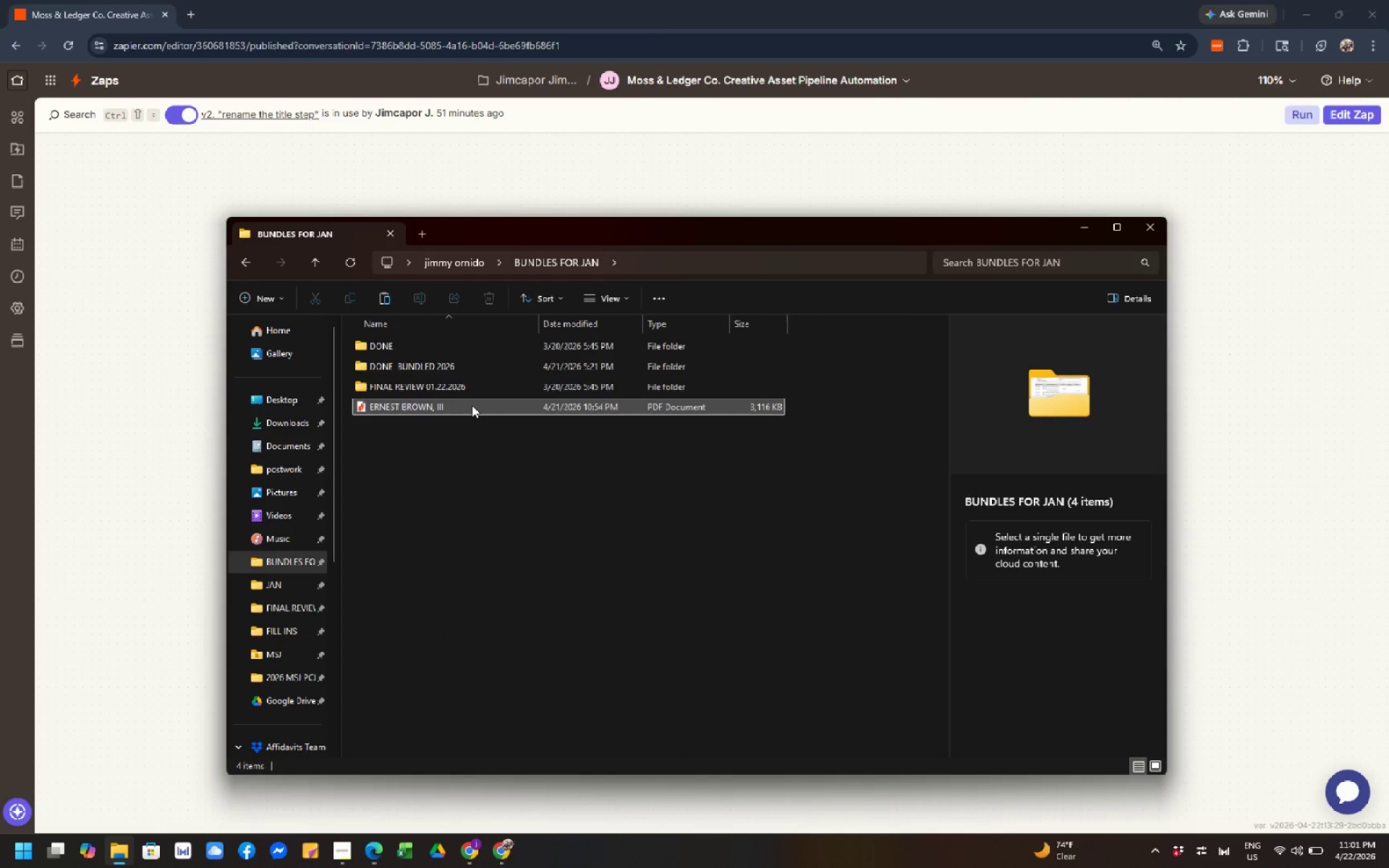 
right_click([472, 405])
 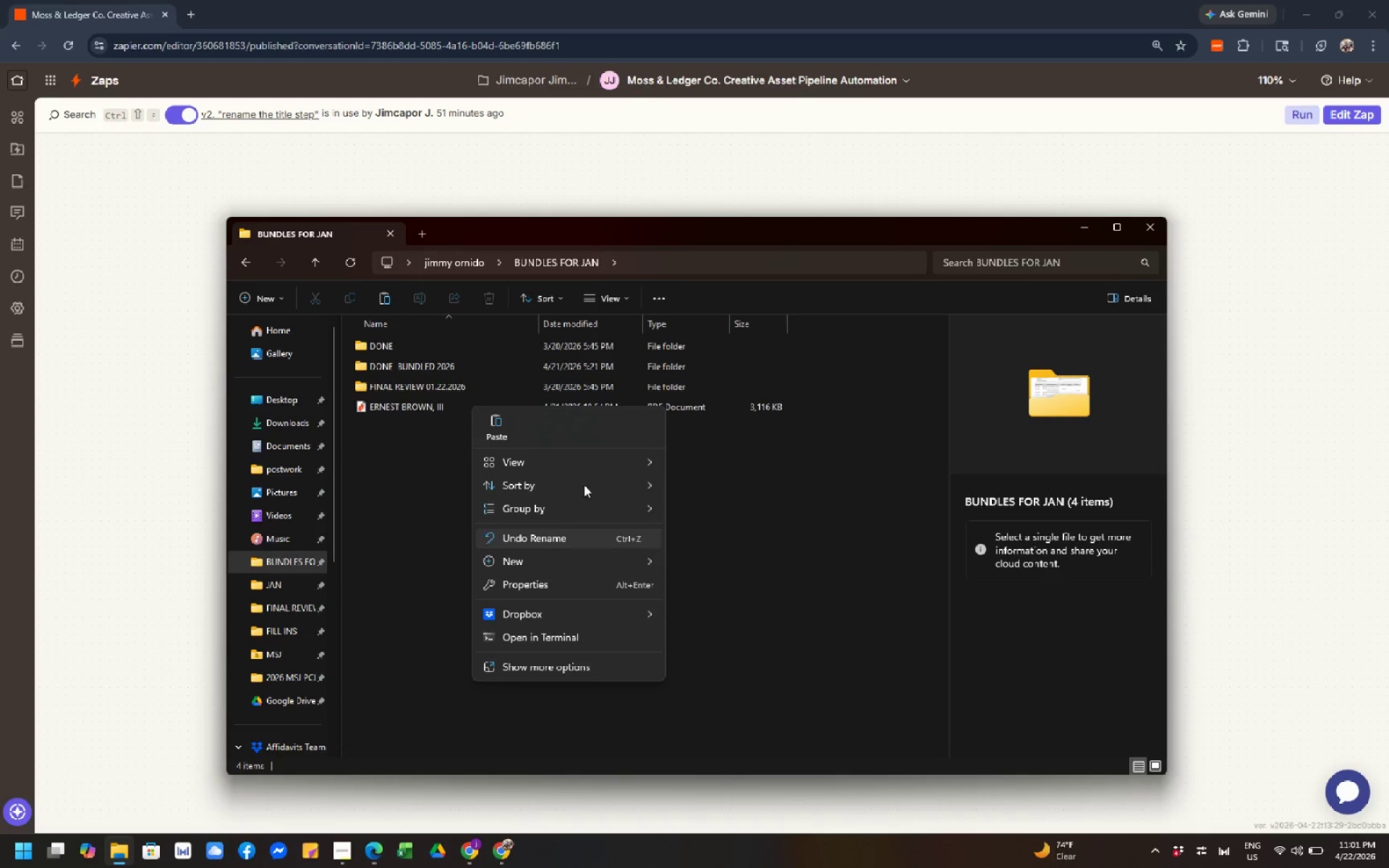 
left_click([413, 454])
 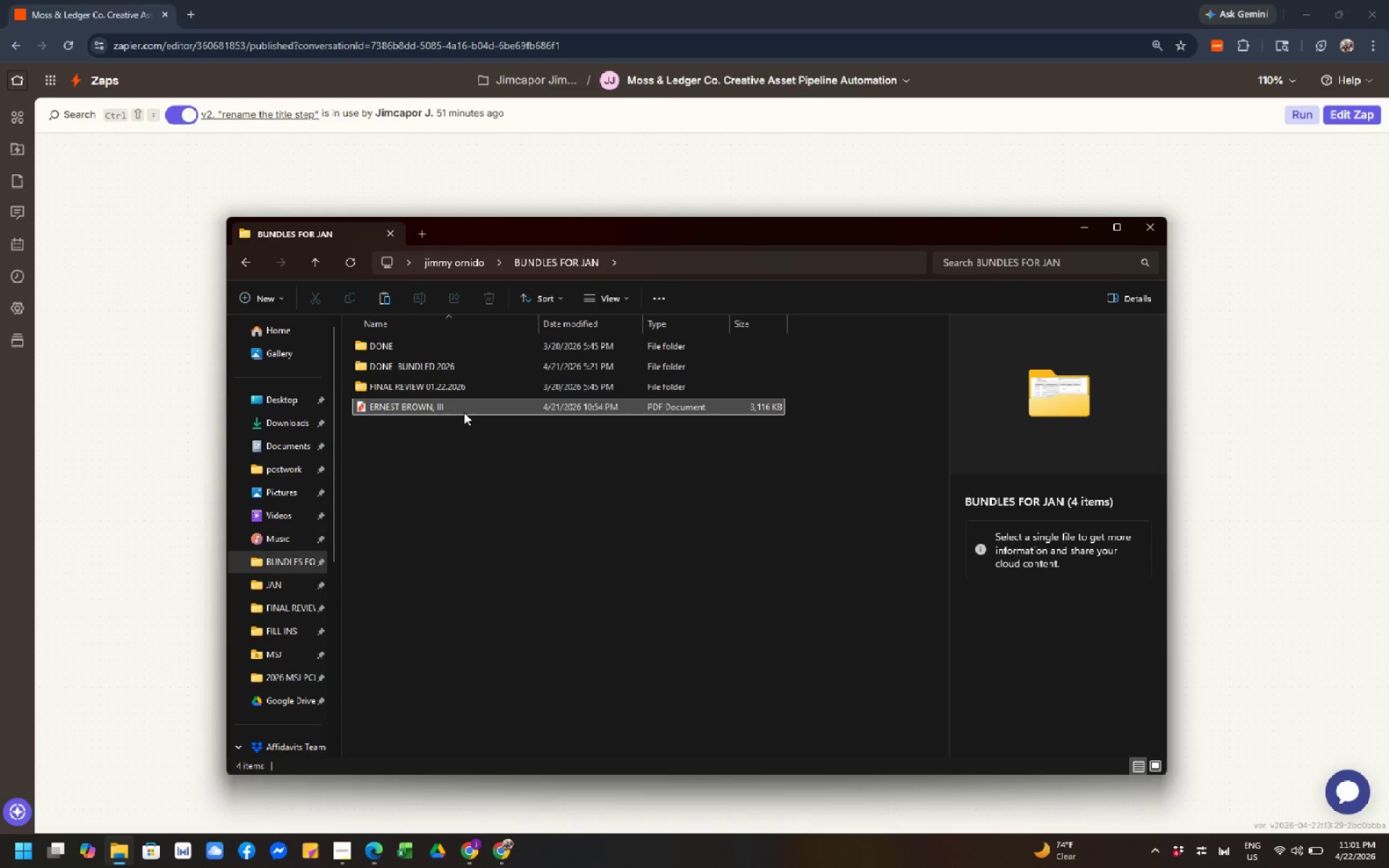 
left_click([465, 412])
 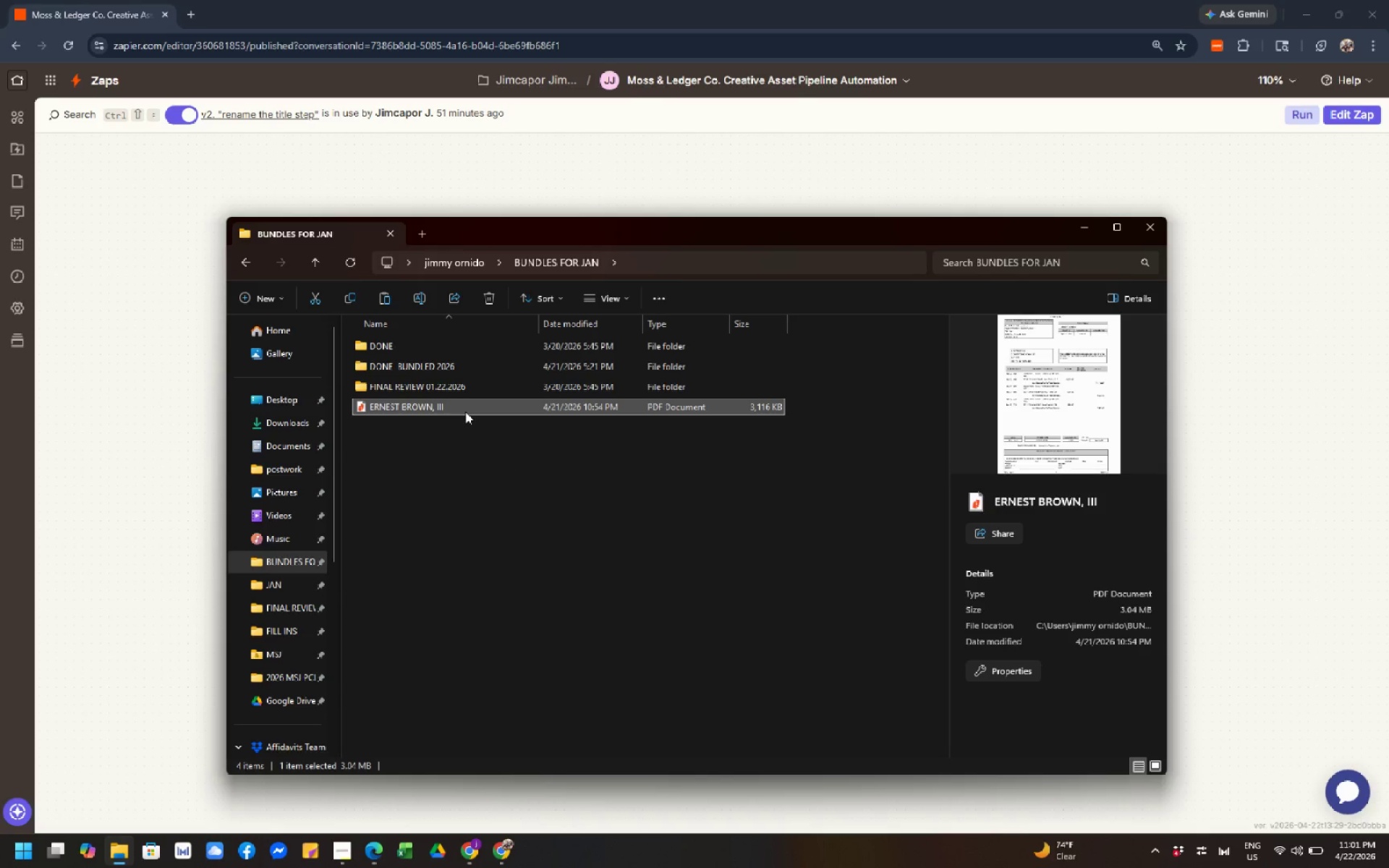 
right_click([465, 412])
 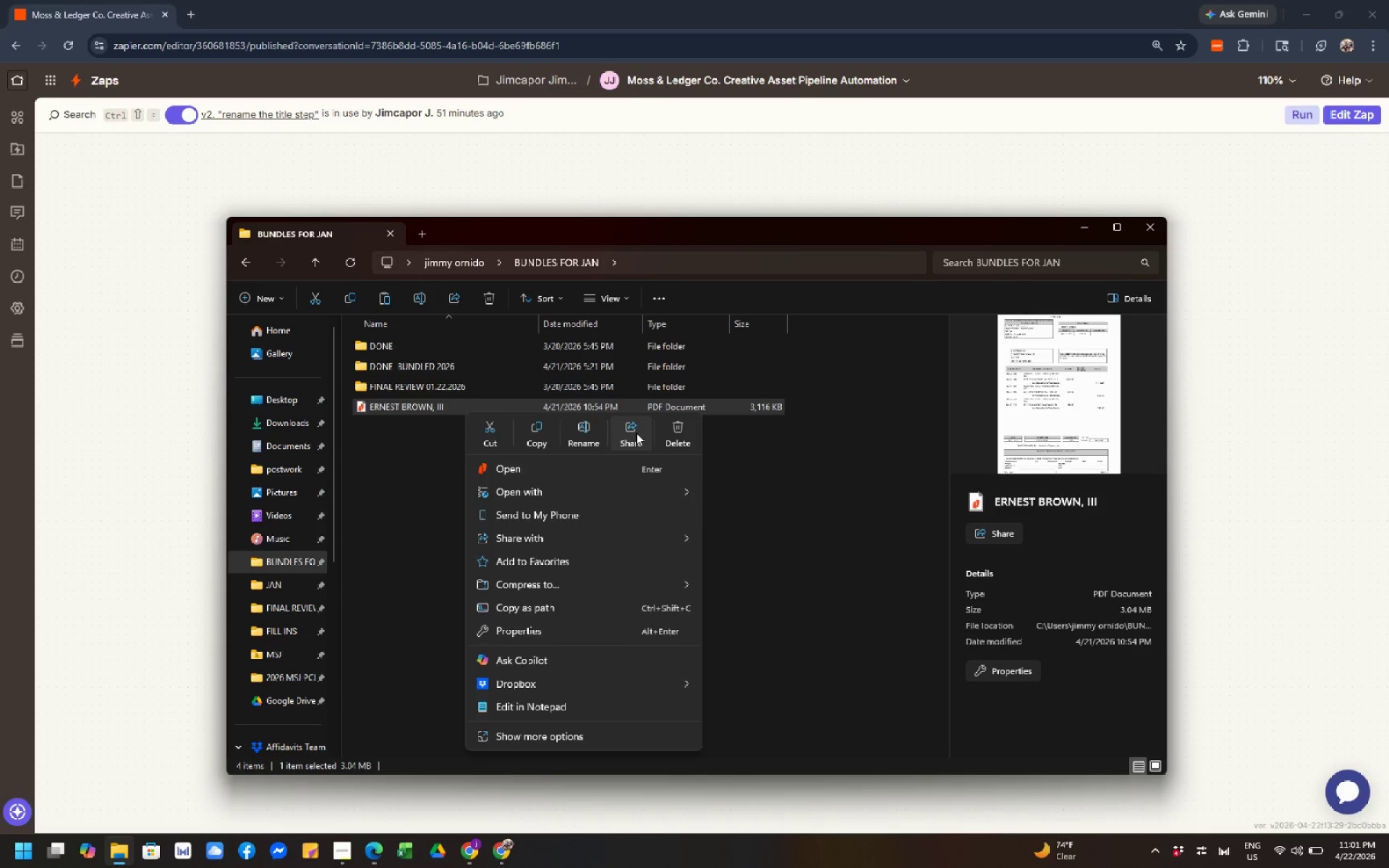 
left_click([636, 433])
 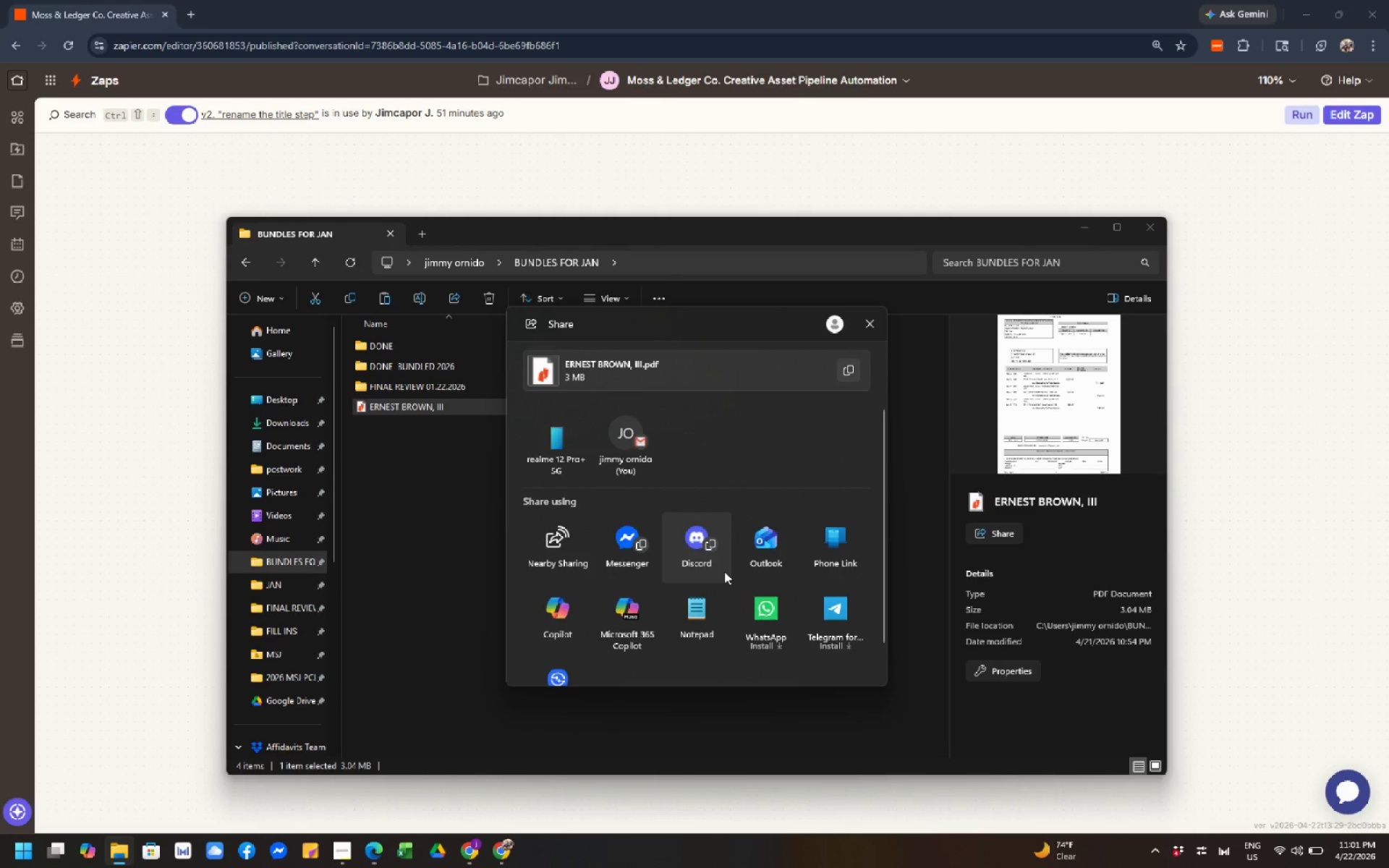 
wait(8.38)
 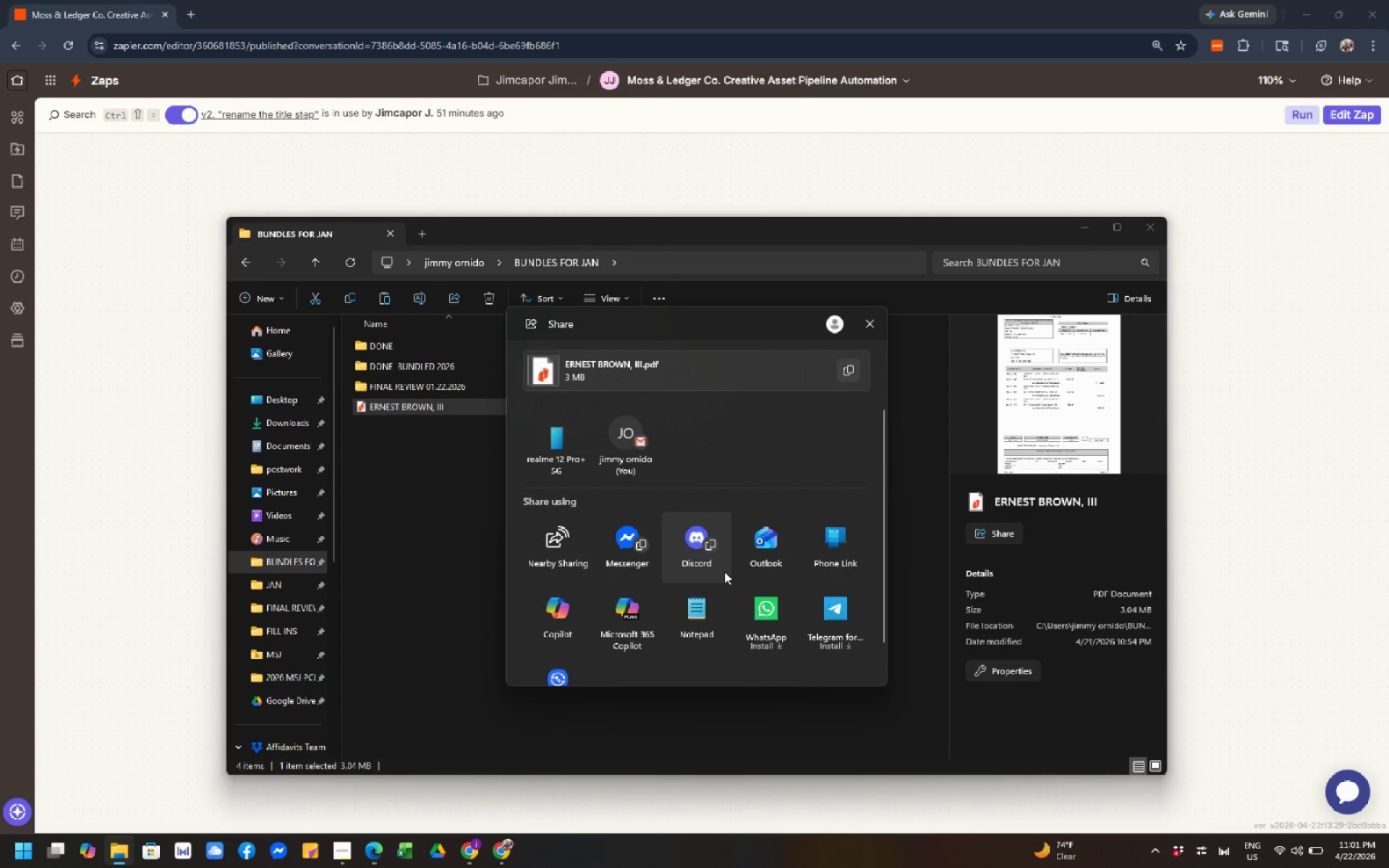 
left_click([443, 410])
 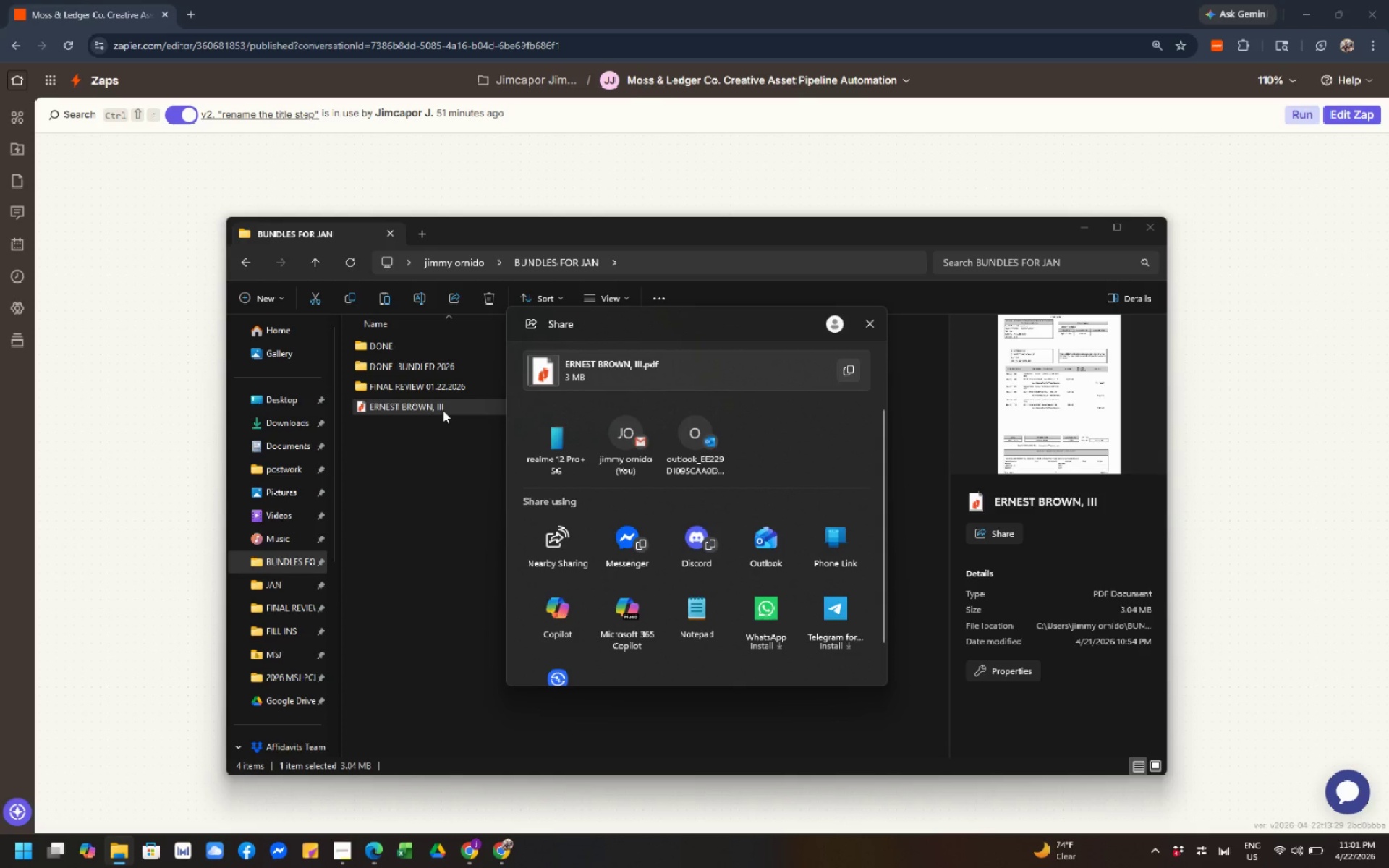 
right_click([443, 410])
 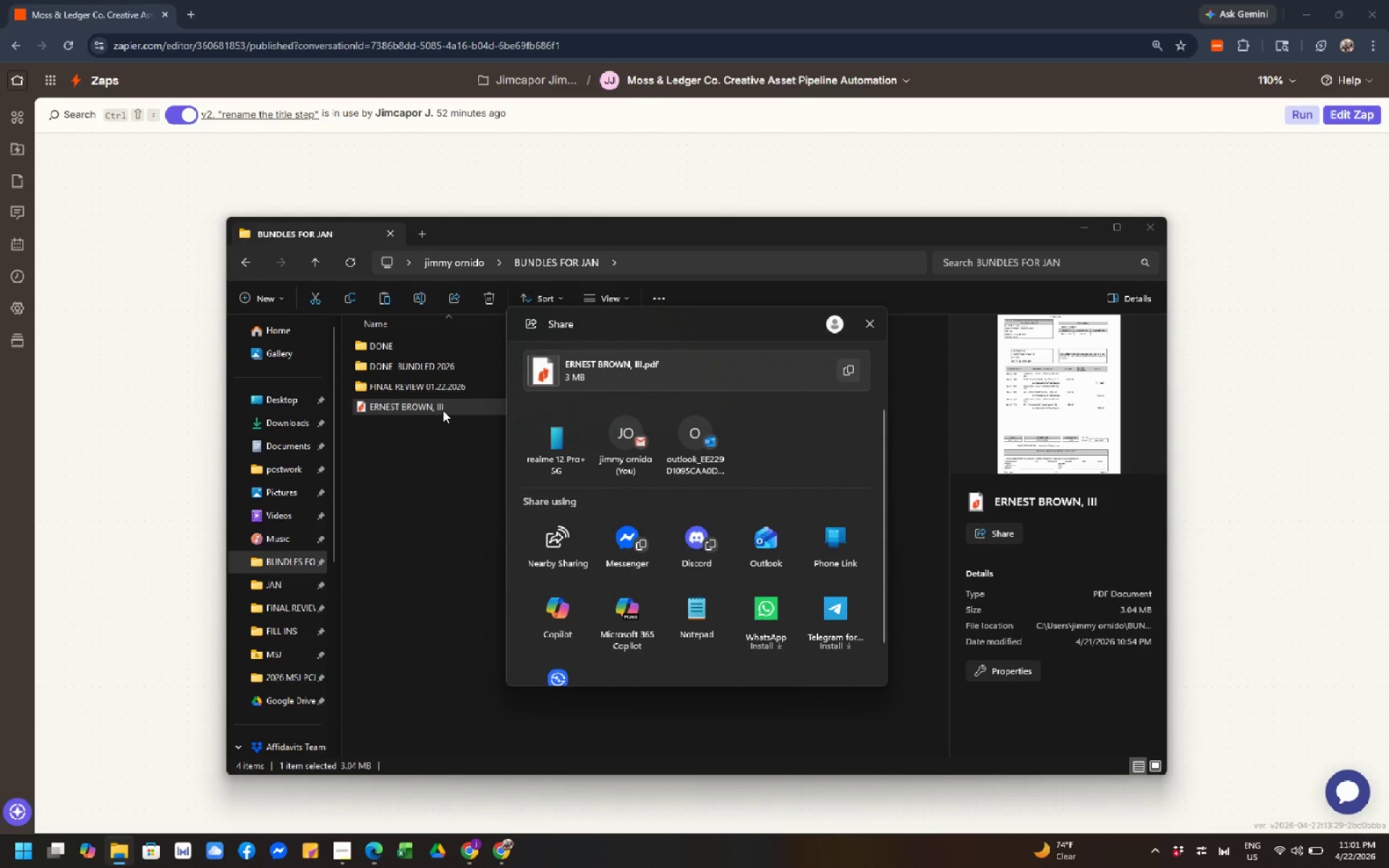 
right_click([443, 410])
 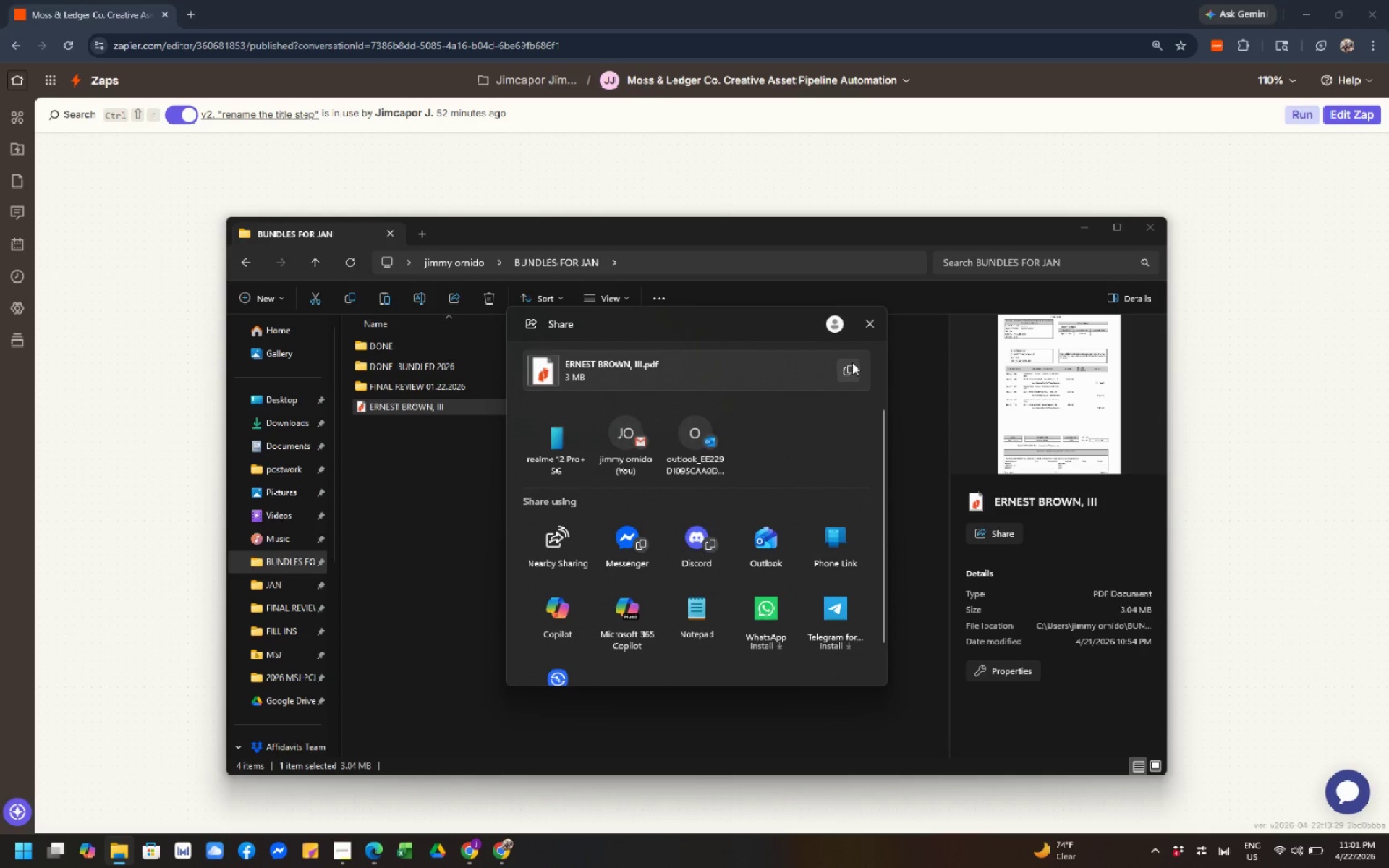 
left_click([847, 367])
 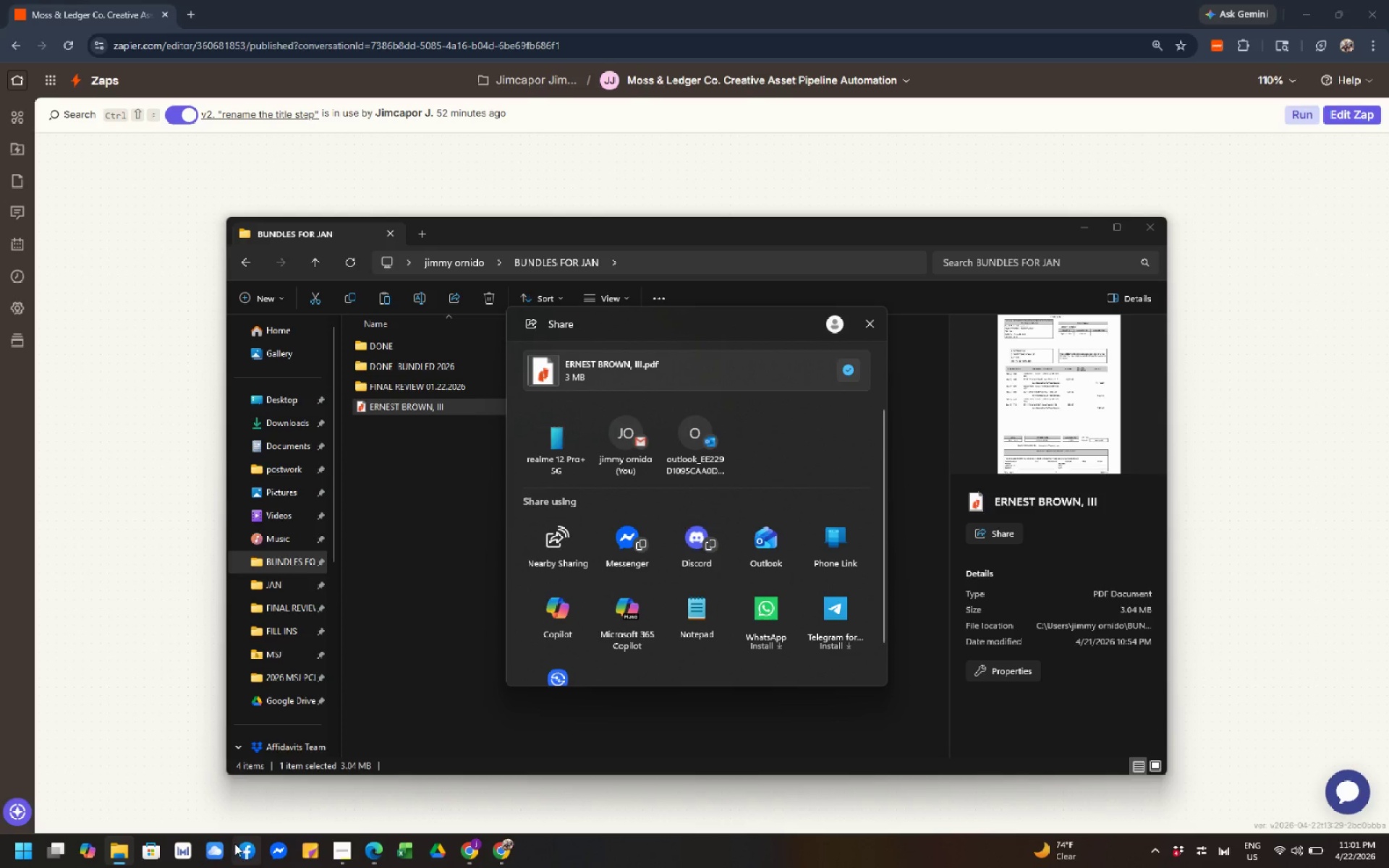 
double_click([243, 859])
 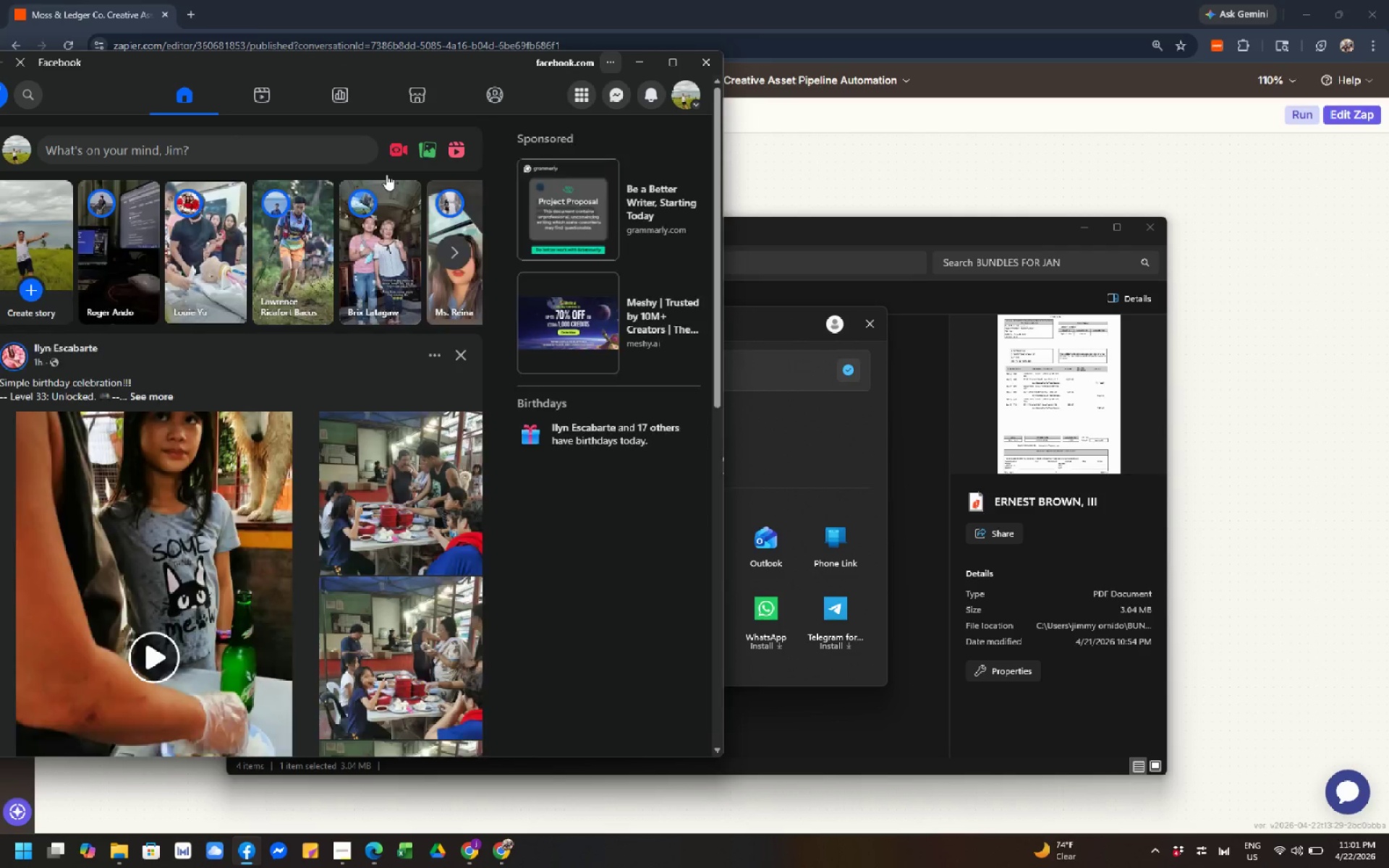 
left_click([612, 102])
 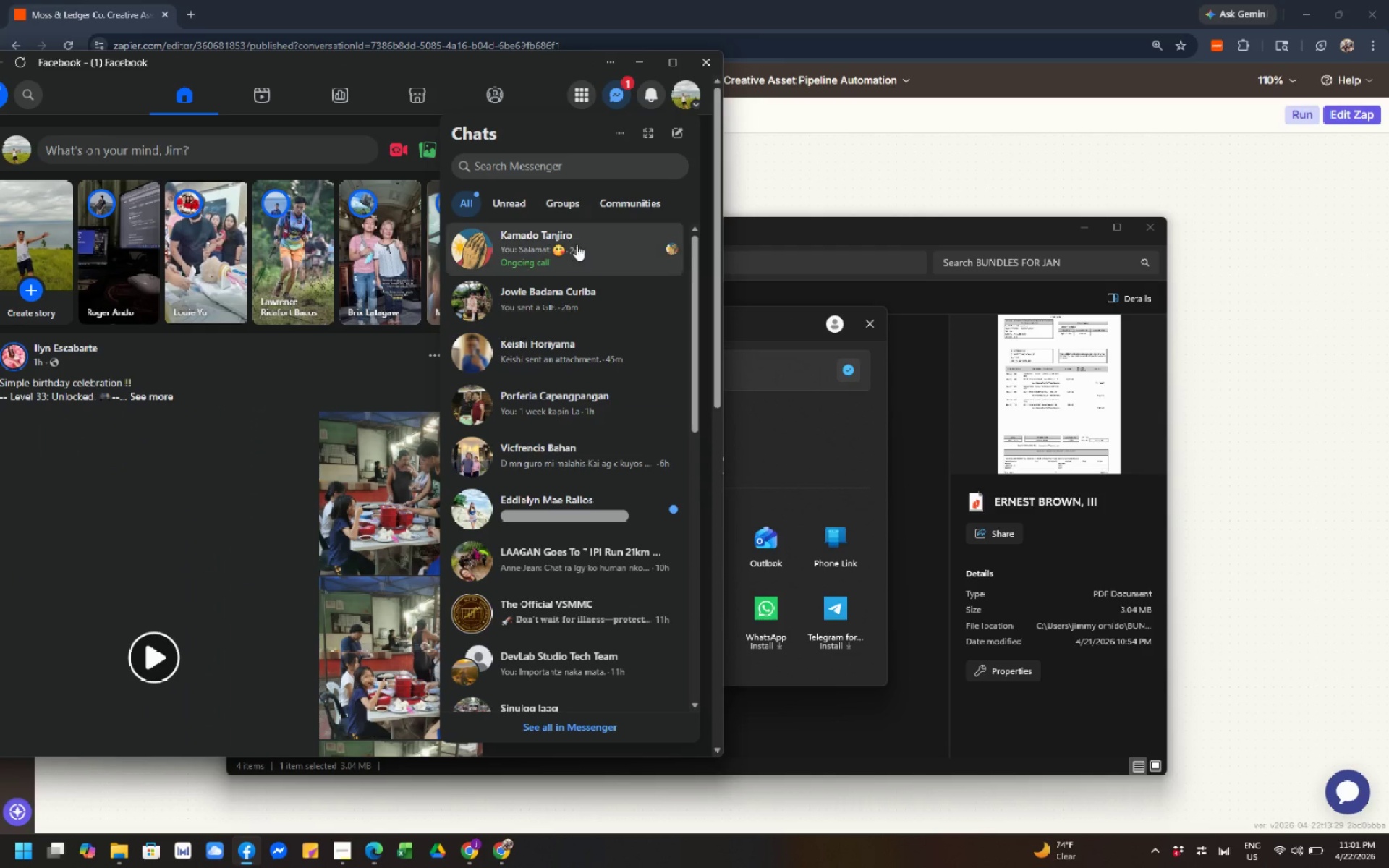 
double_click([577, 255])
 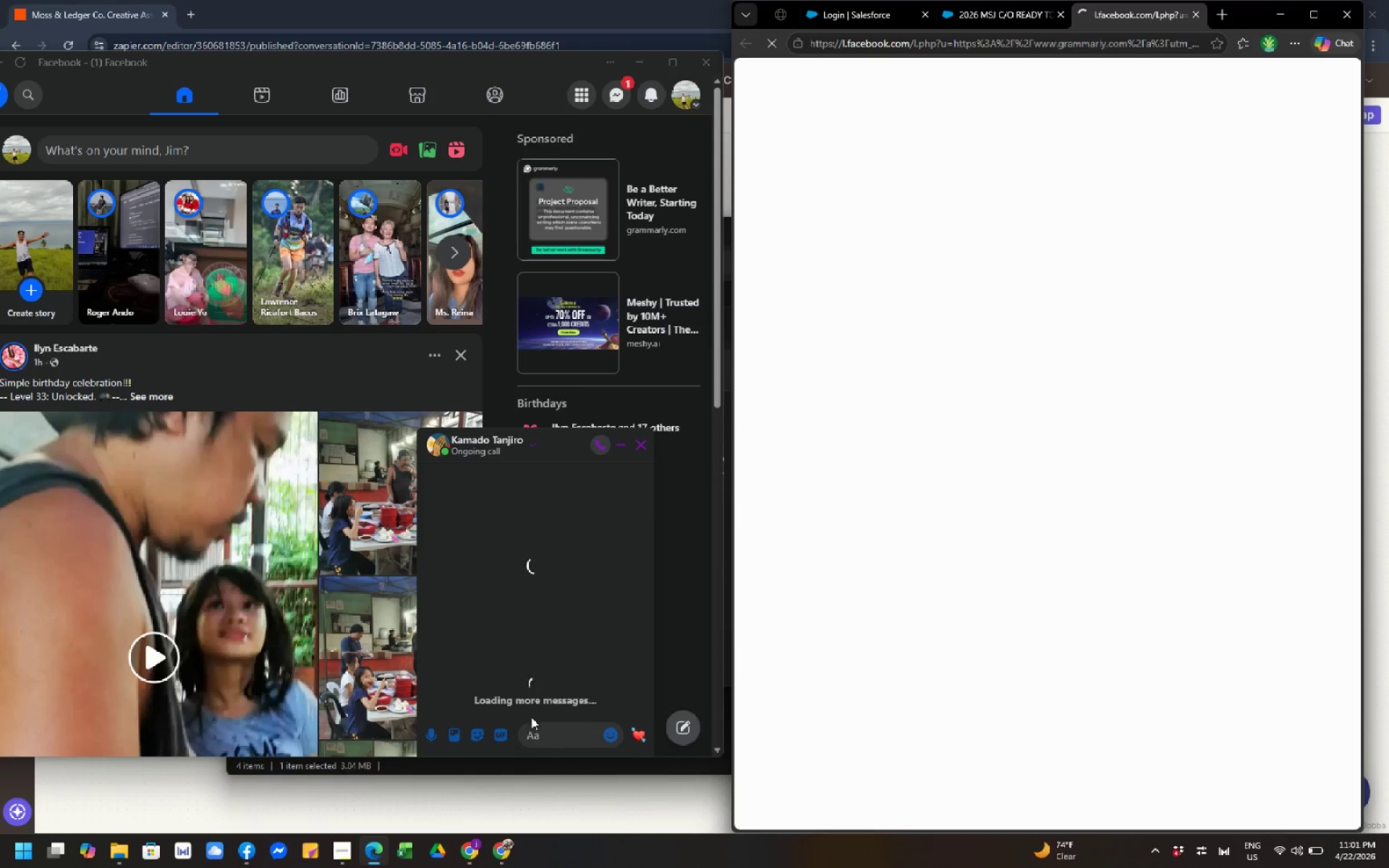 
left_click([544, 738])
 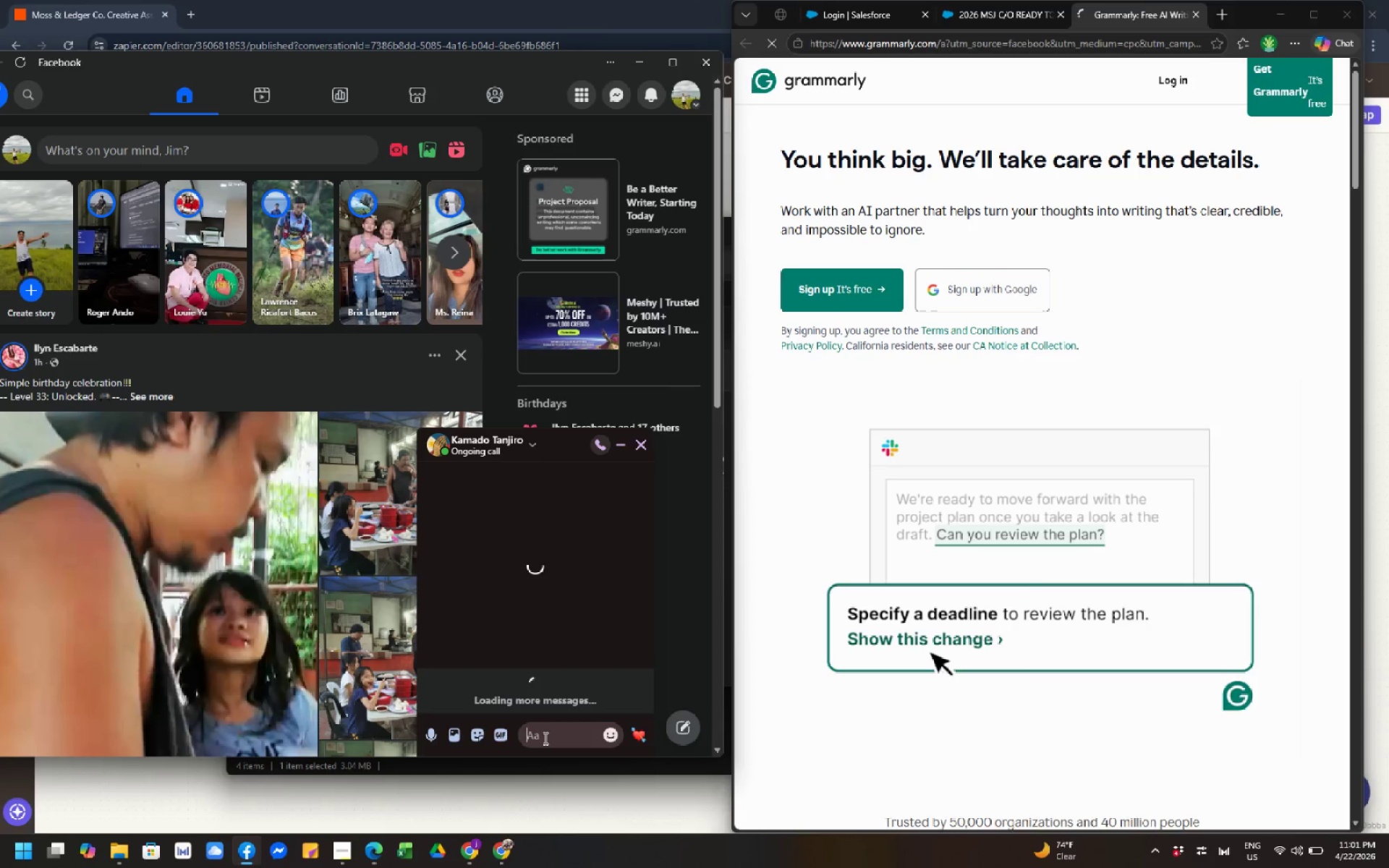 
key(Control+V)
 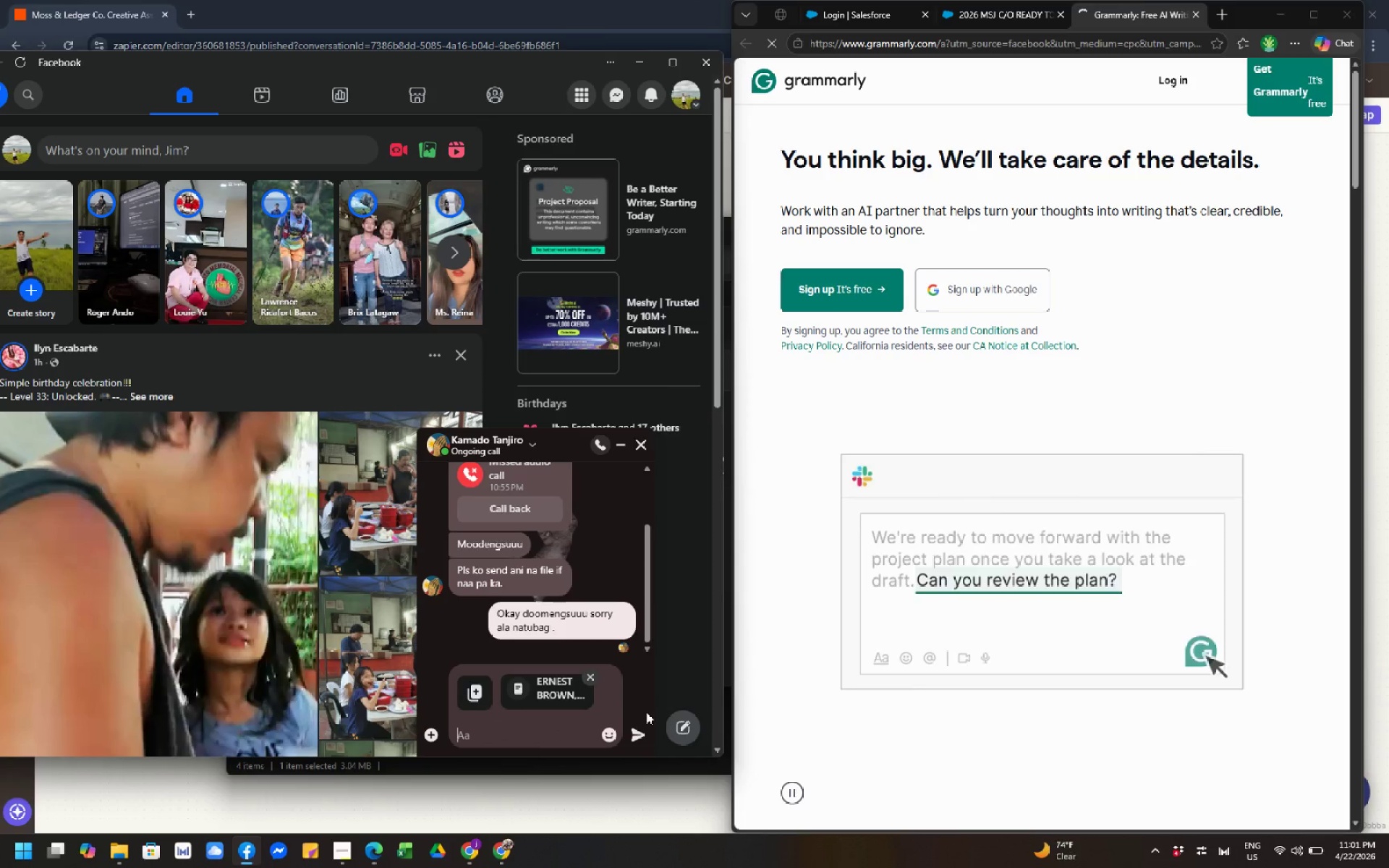 
left_click([633, 736])
 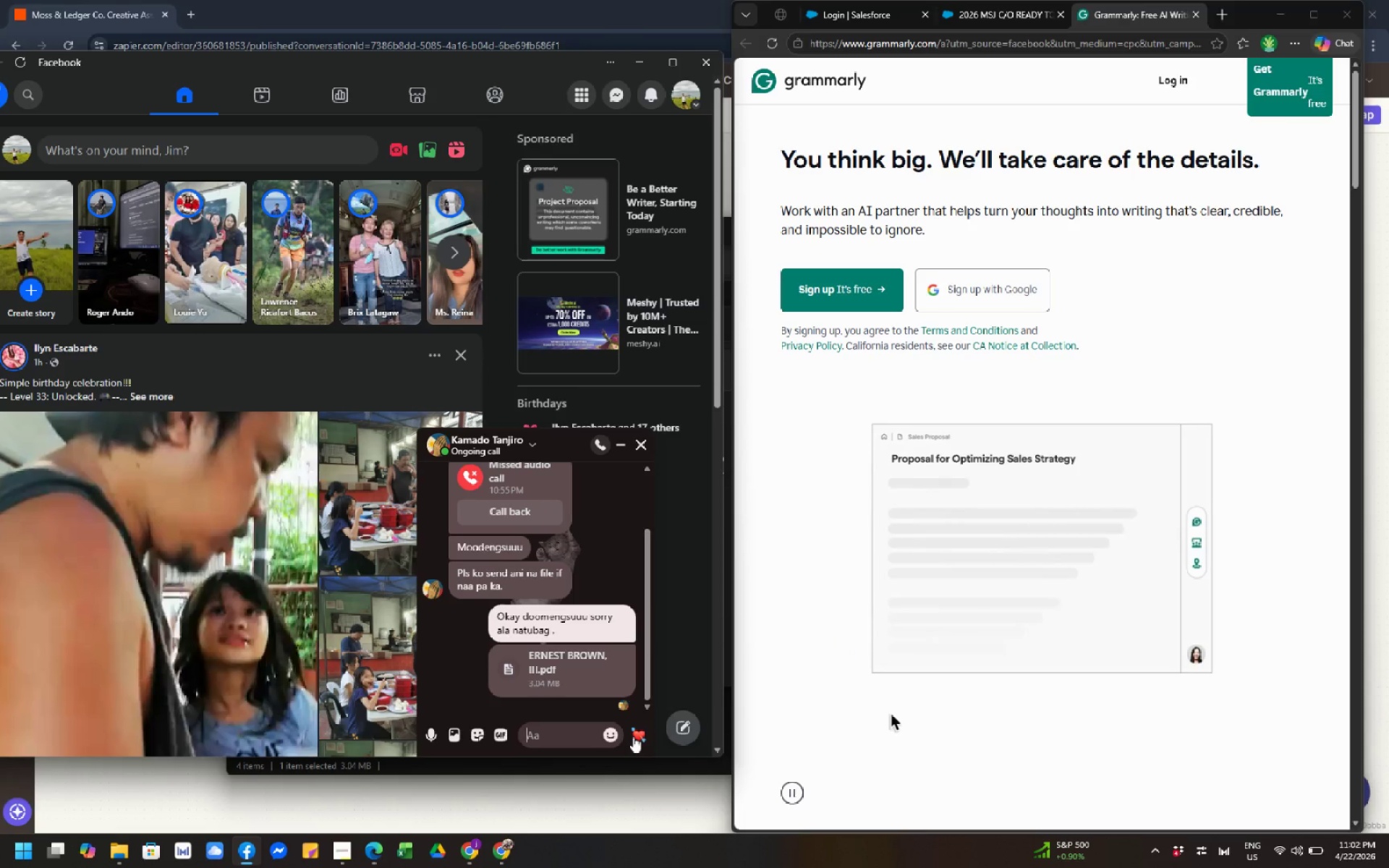 
wait(13.78)
 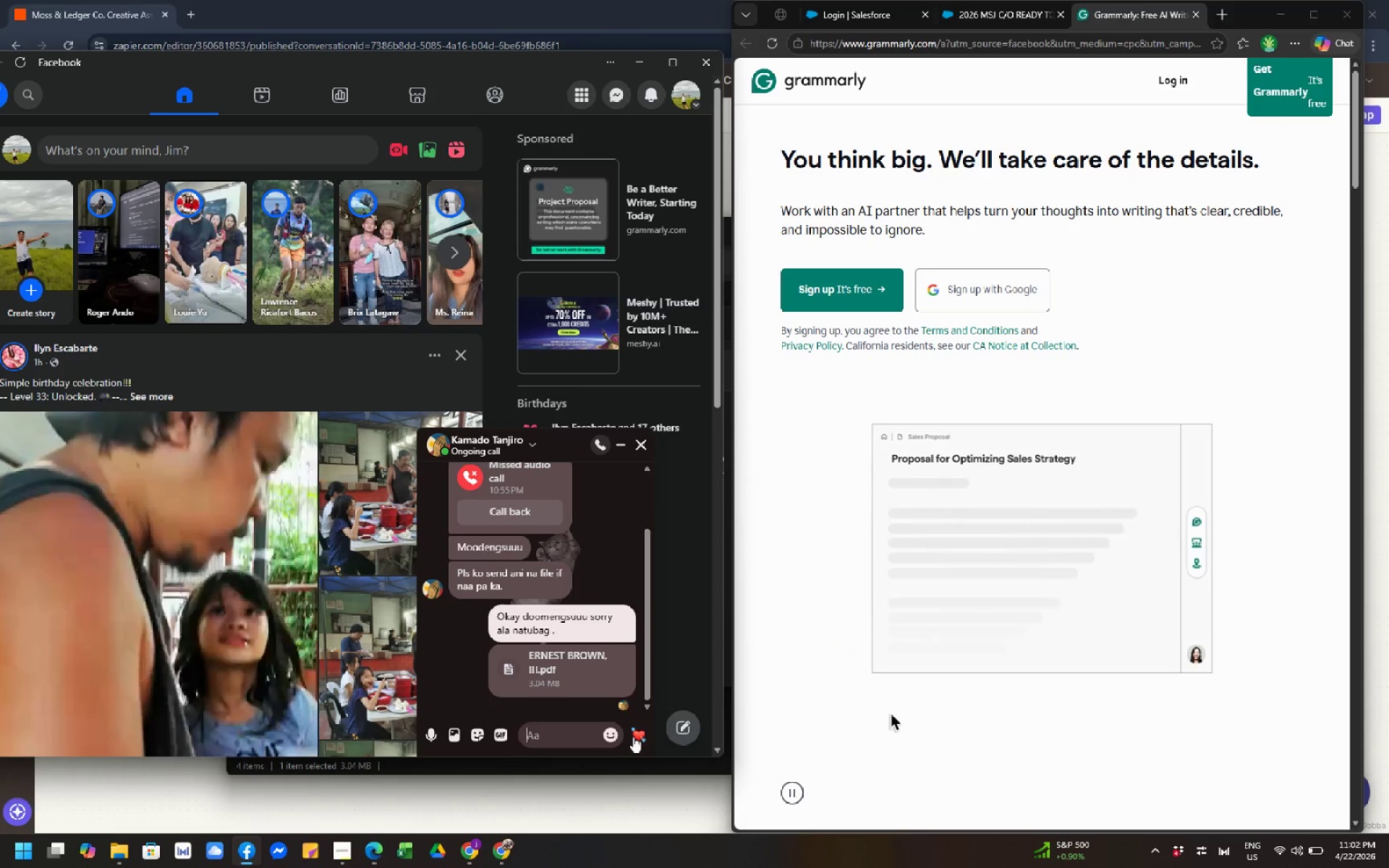 
left_click([636, 69])
 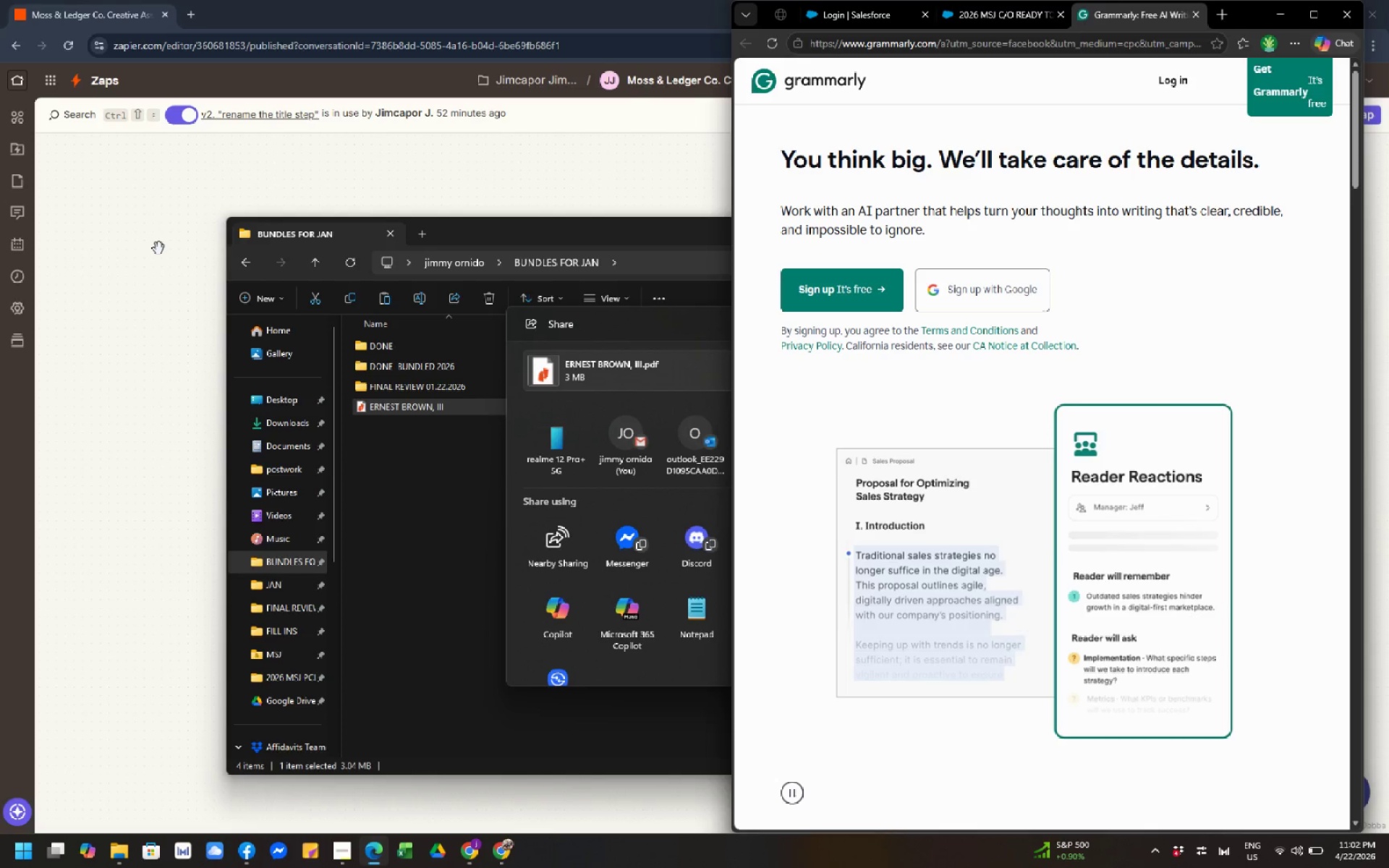 
left_click([156, 244])
 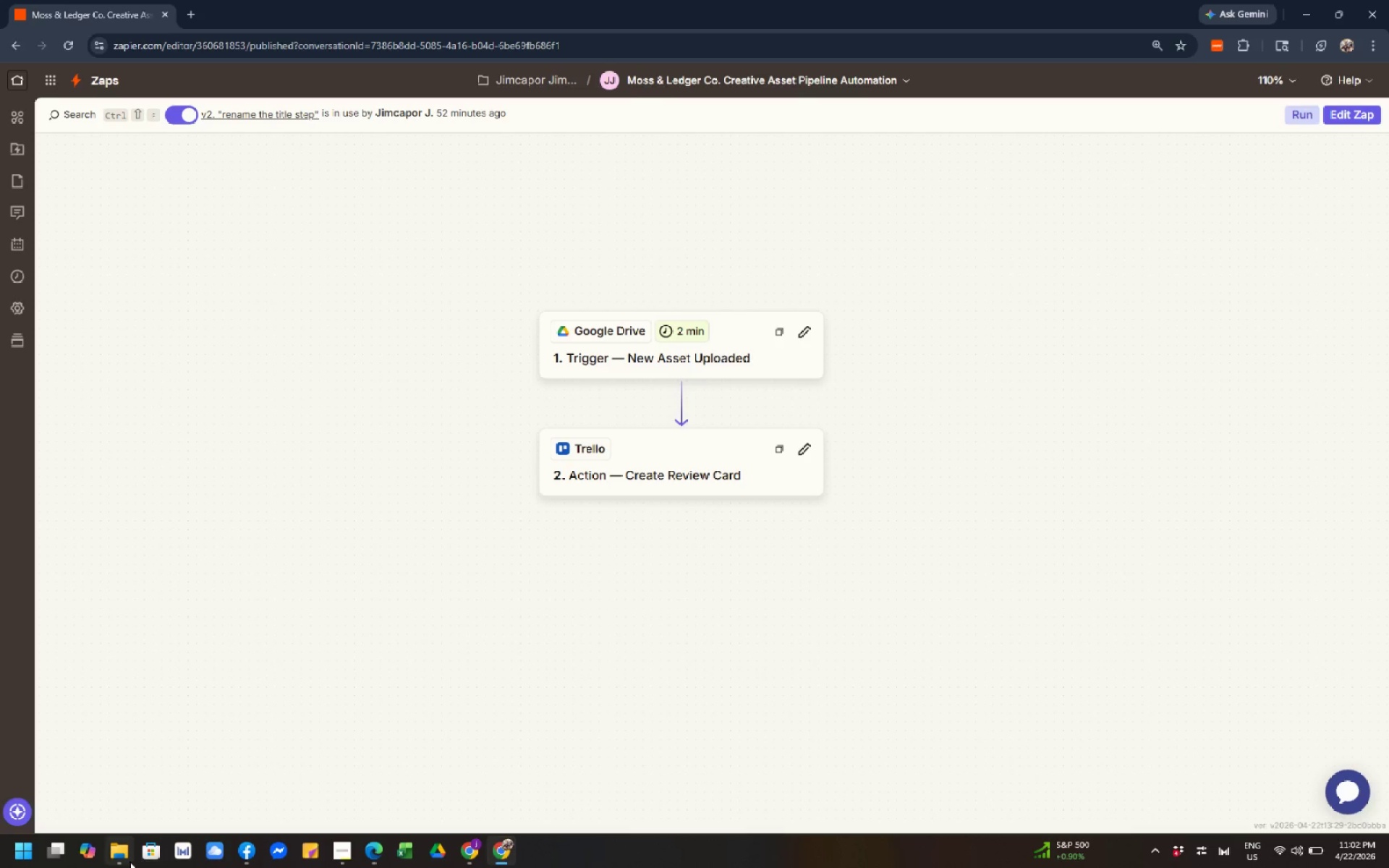 
left_click([129, 862])
 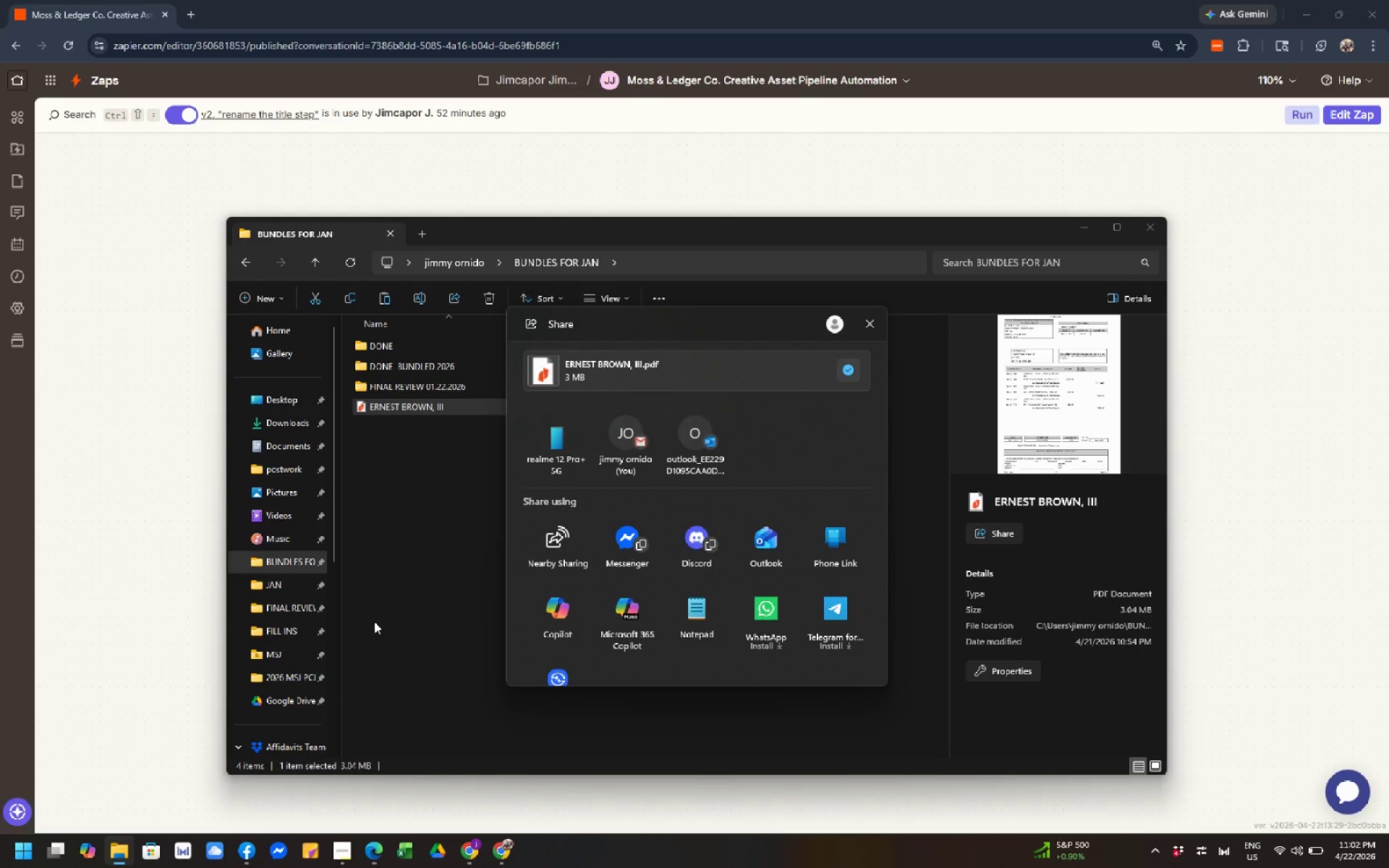 
left_click([380, 616])
 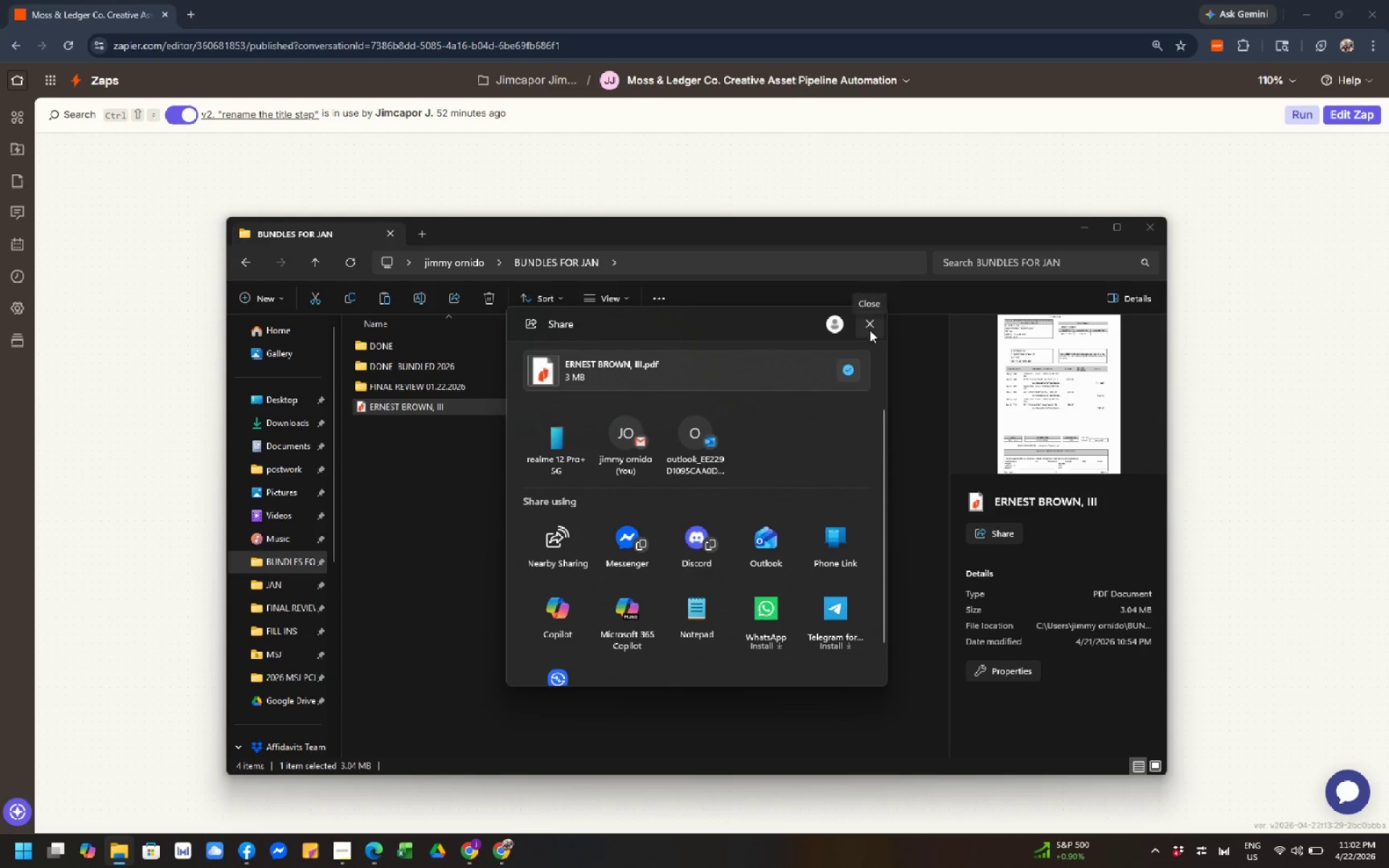 
left_click([870, 330])
 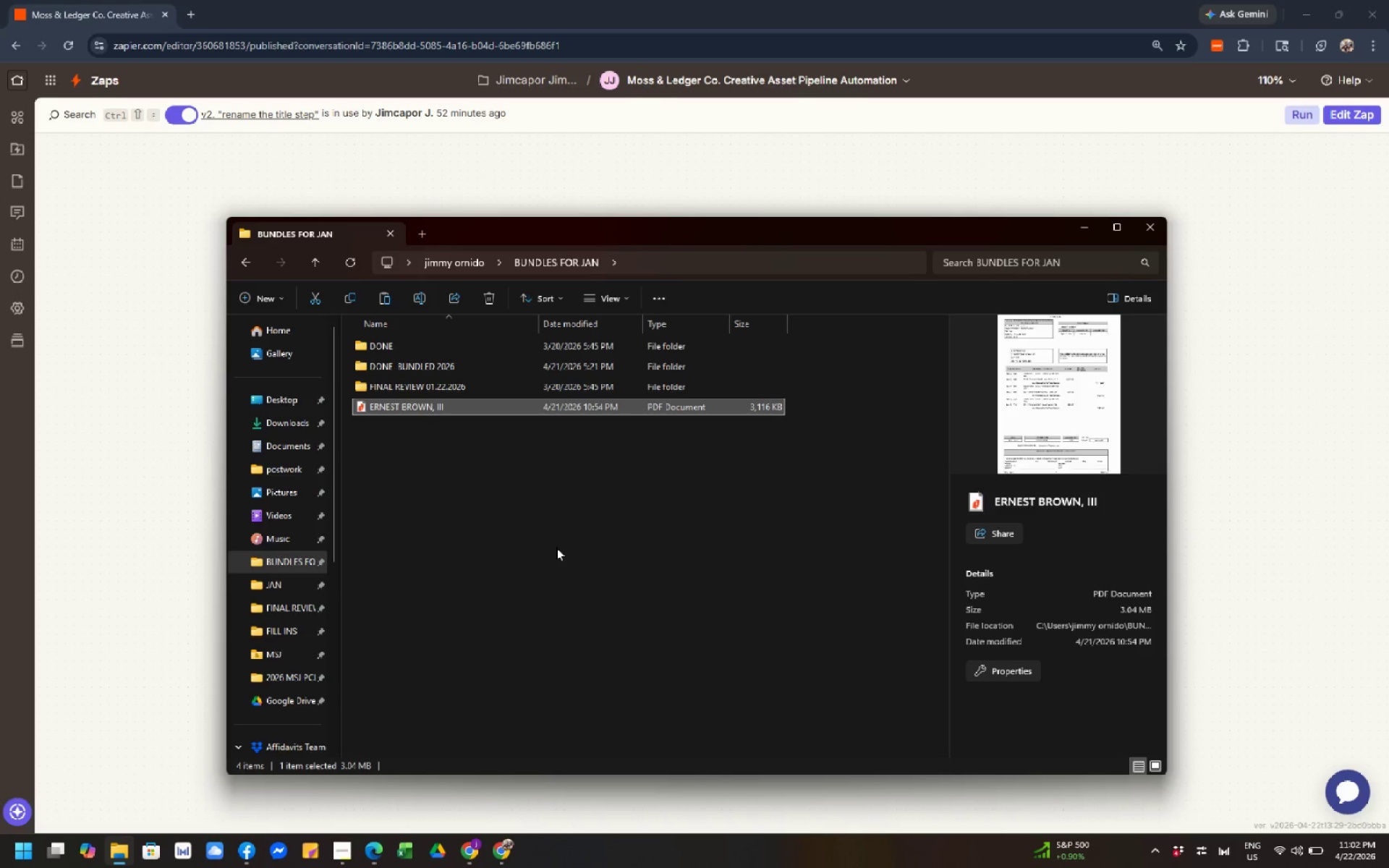 
wait(6.31)
 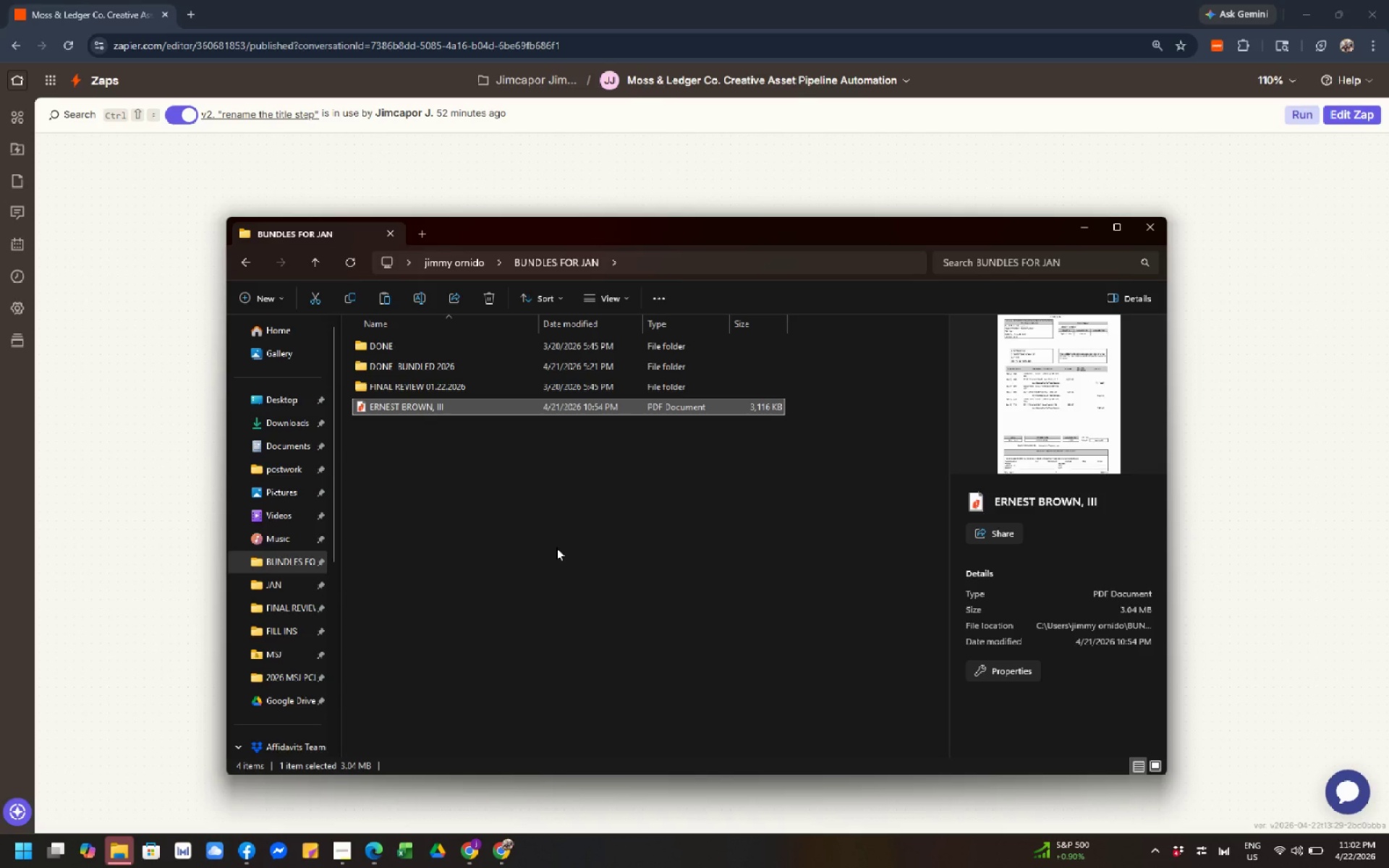 
right_click([451, 405])
 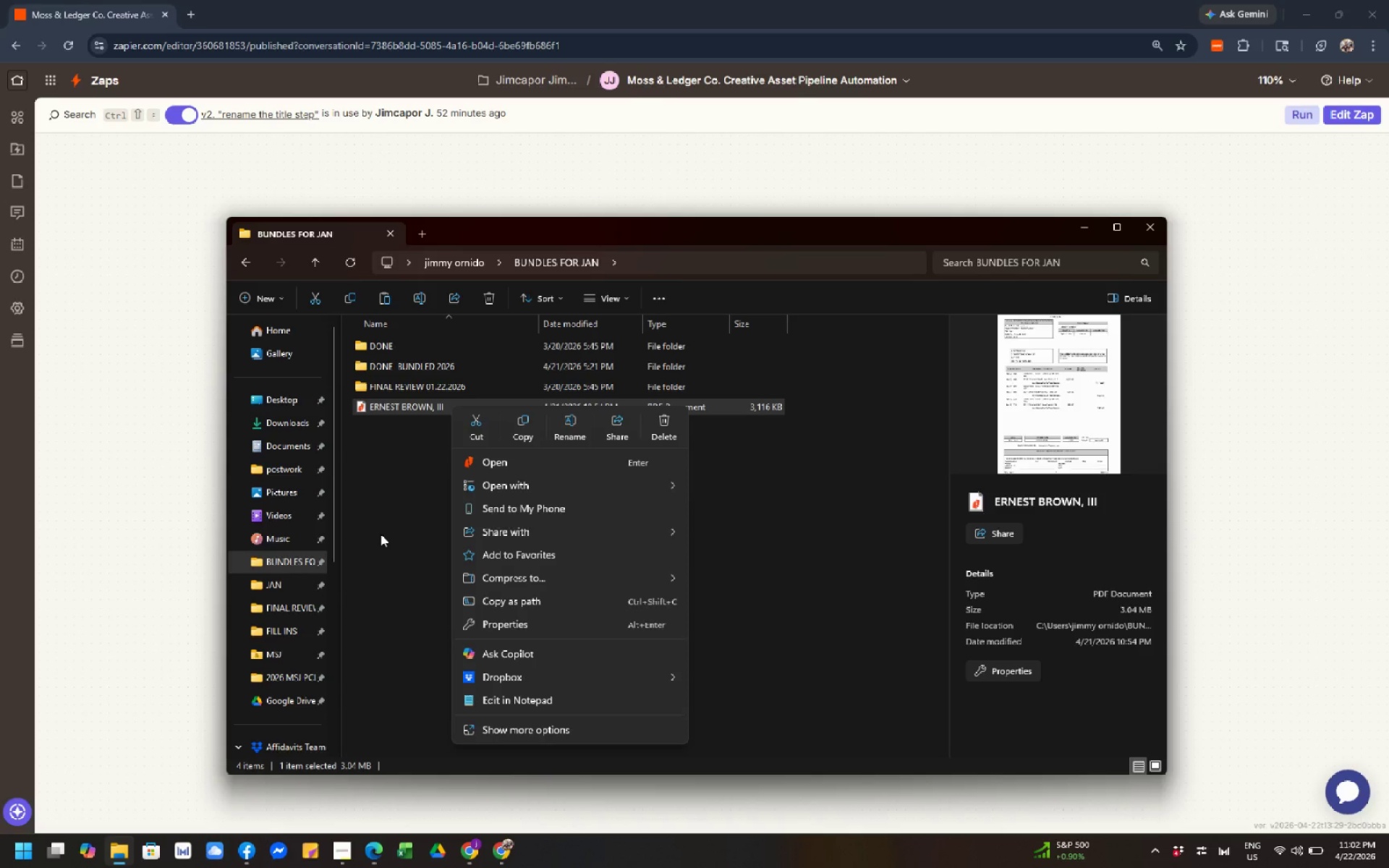 
wait(5.11)
 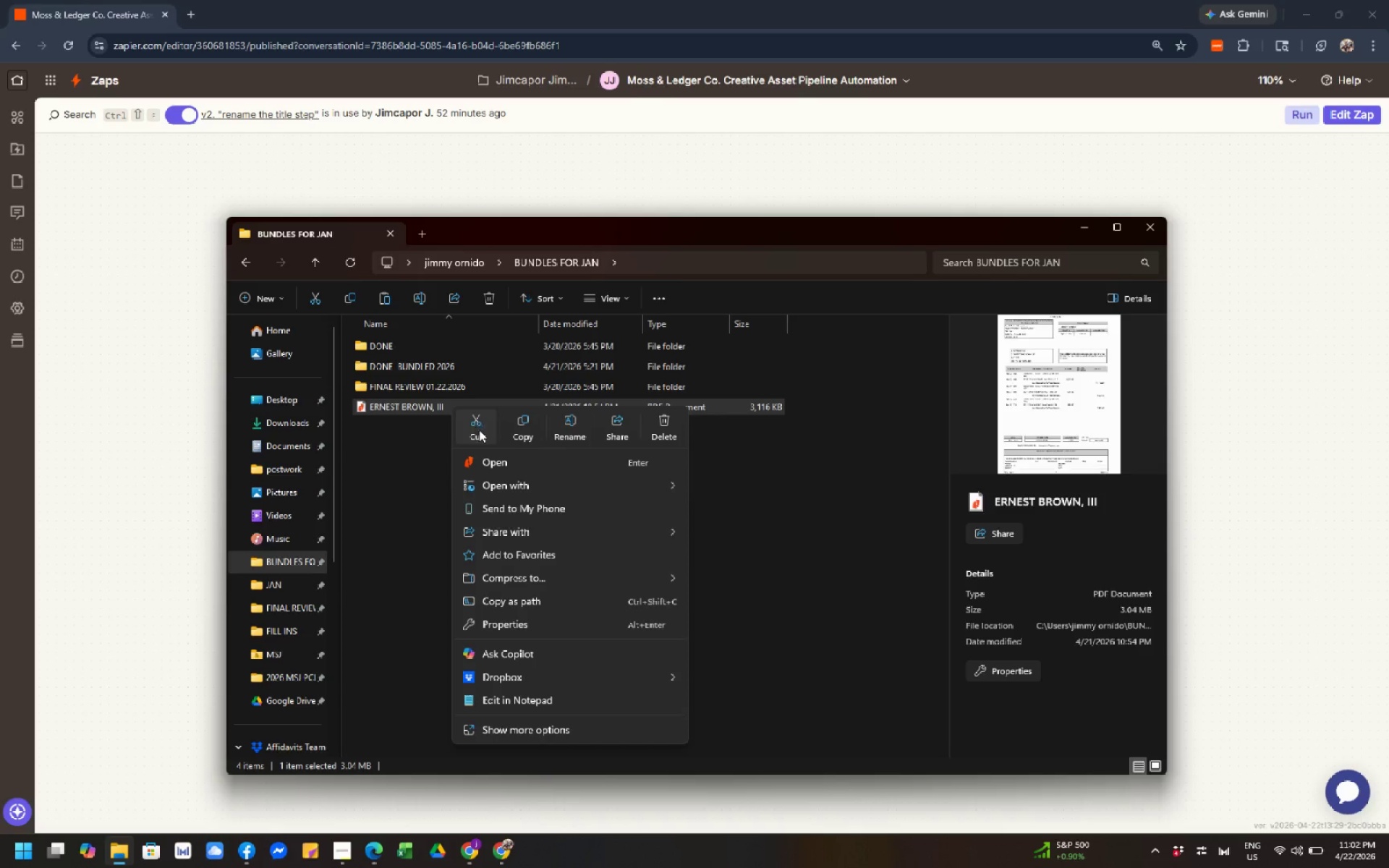 
left_click([477, 430])
 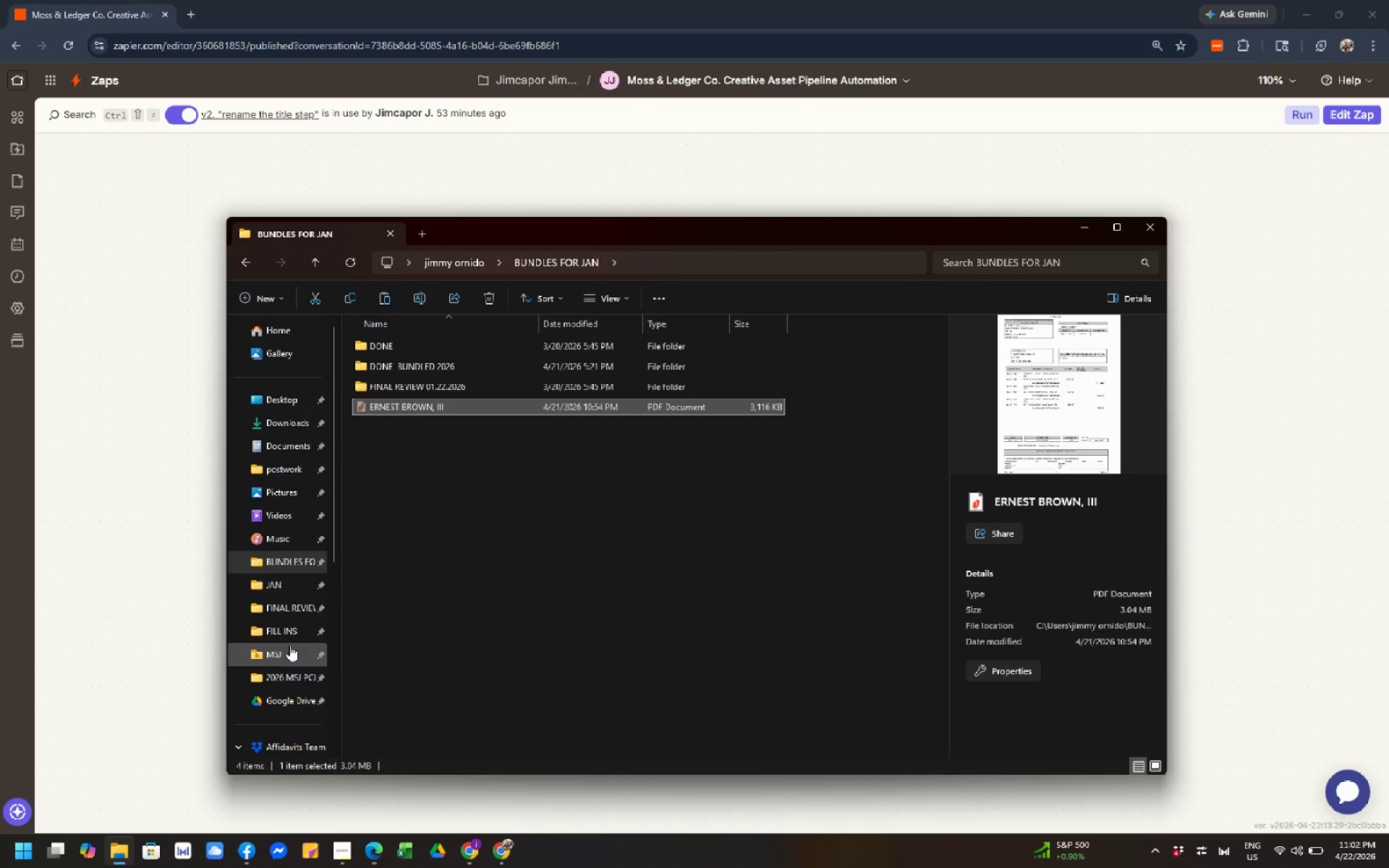 
double_click([289, 651])
 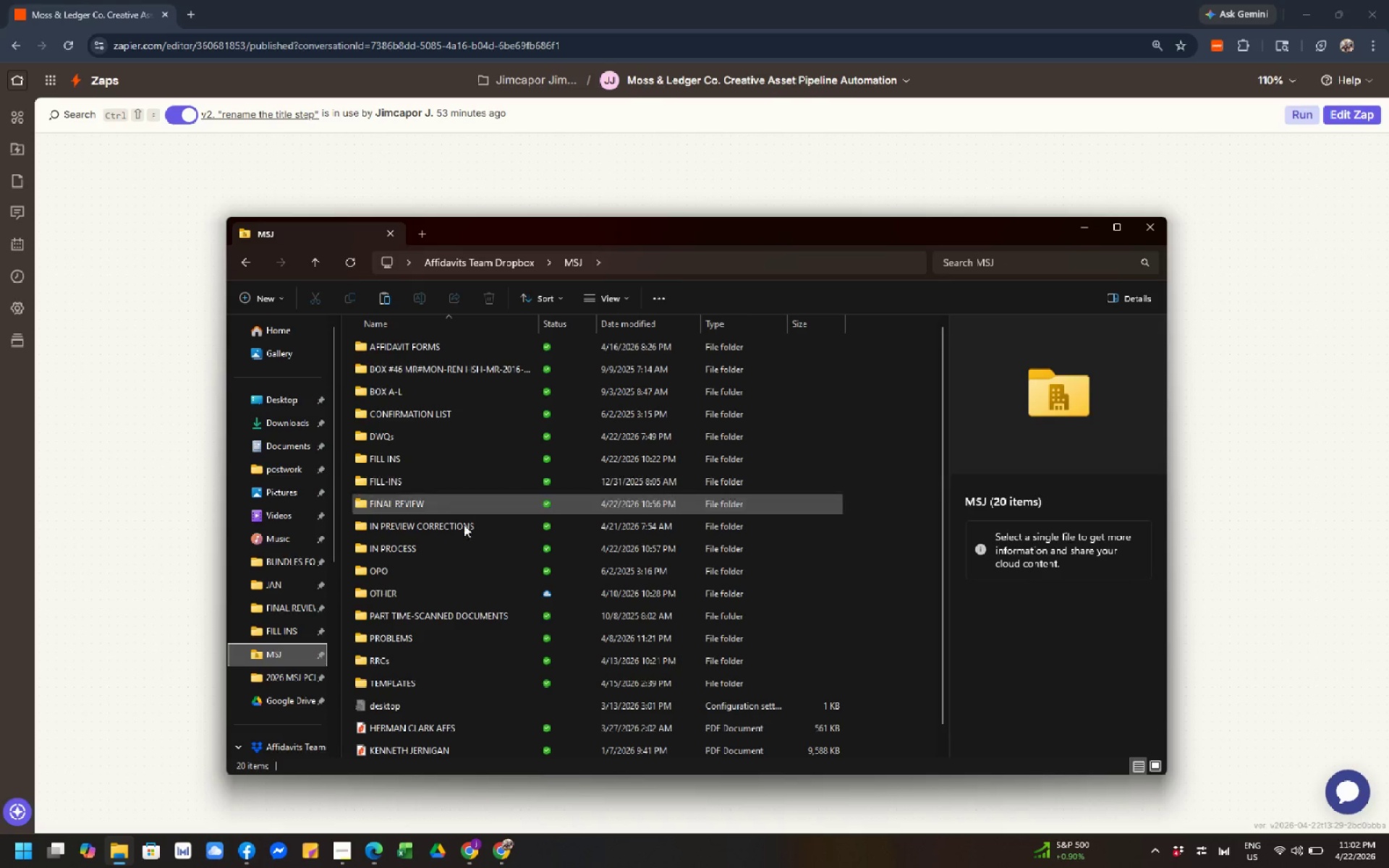 
mouse_move([461, 522])
 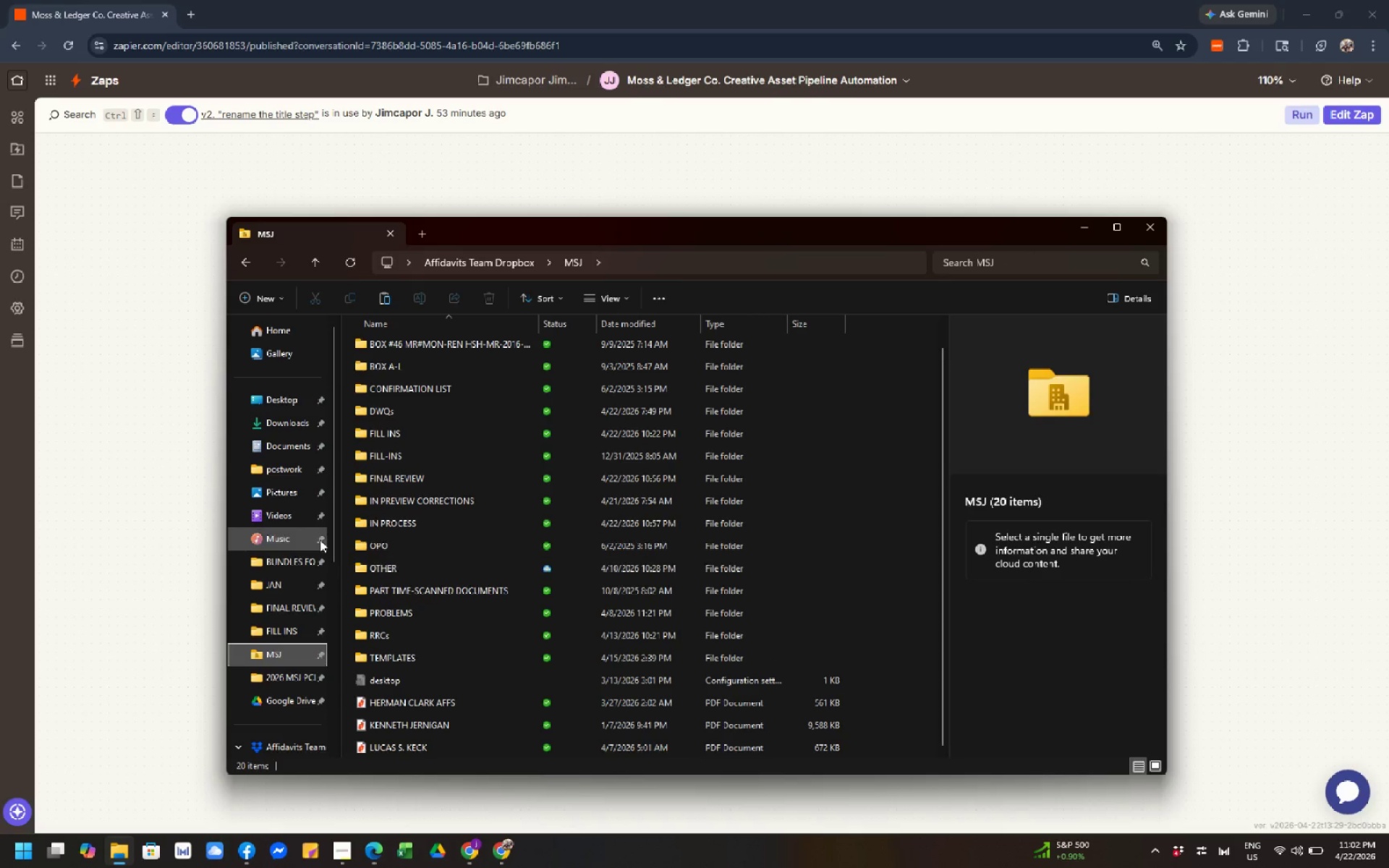 
left_click([172, 472])
 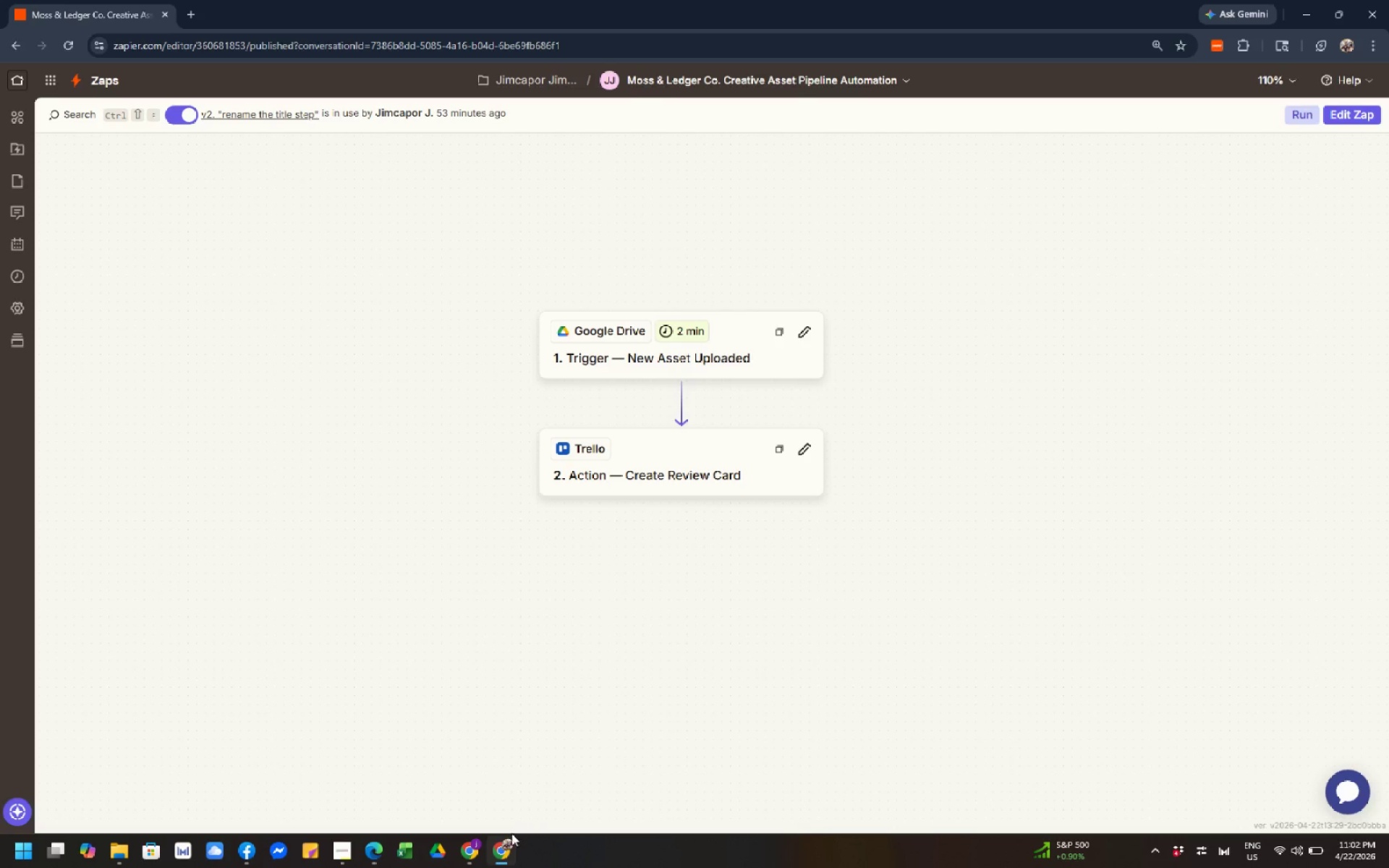 
left_click([465, 855])
 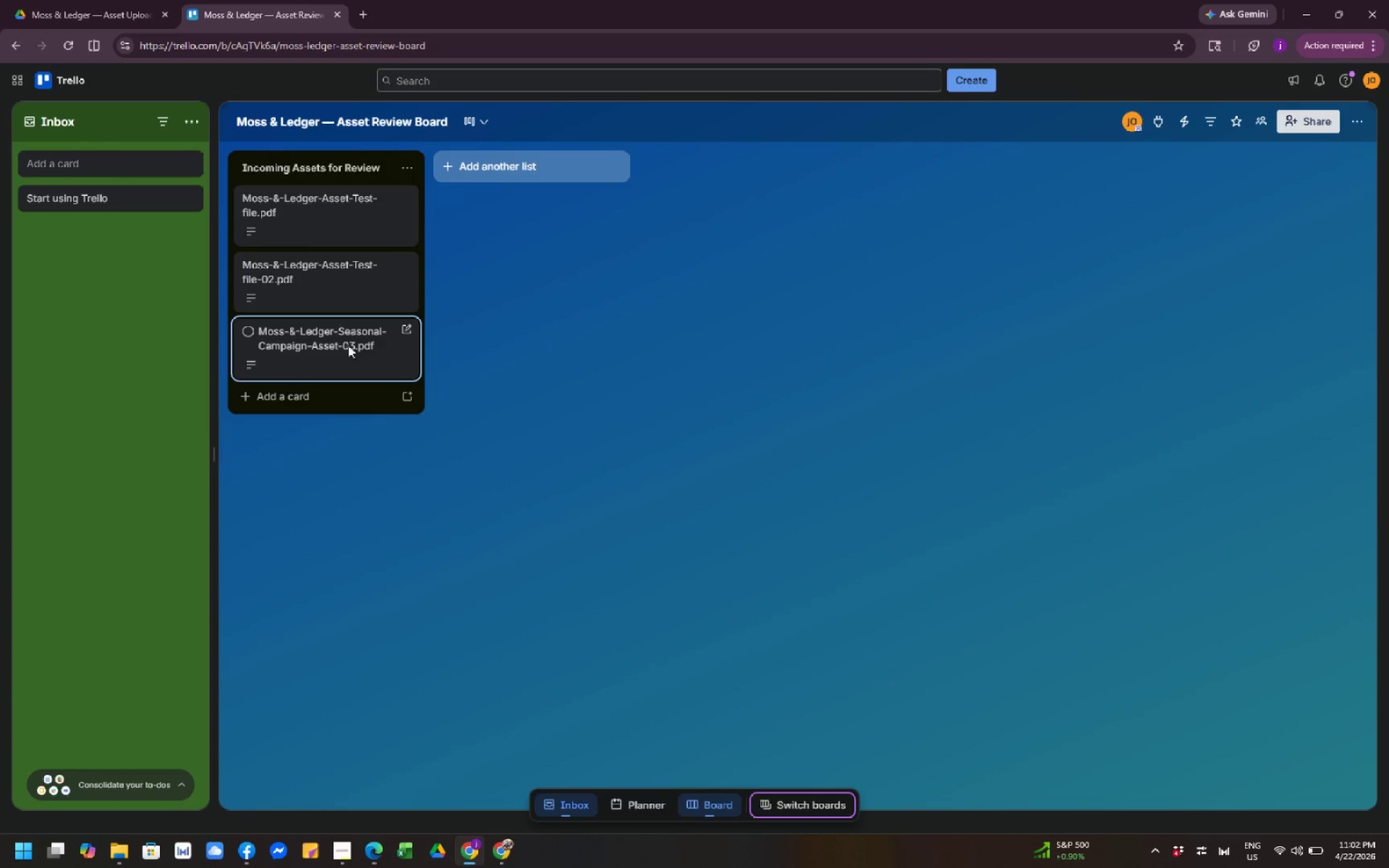 
left_click([339, 307])
 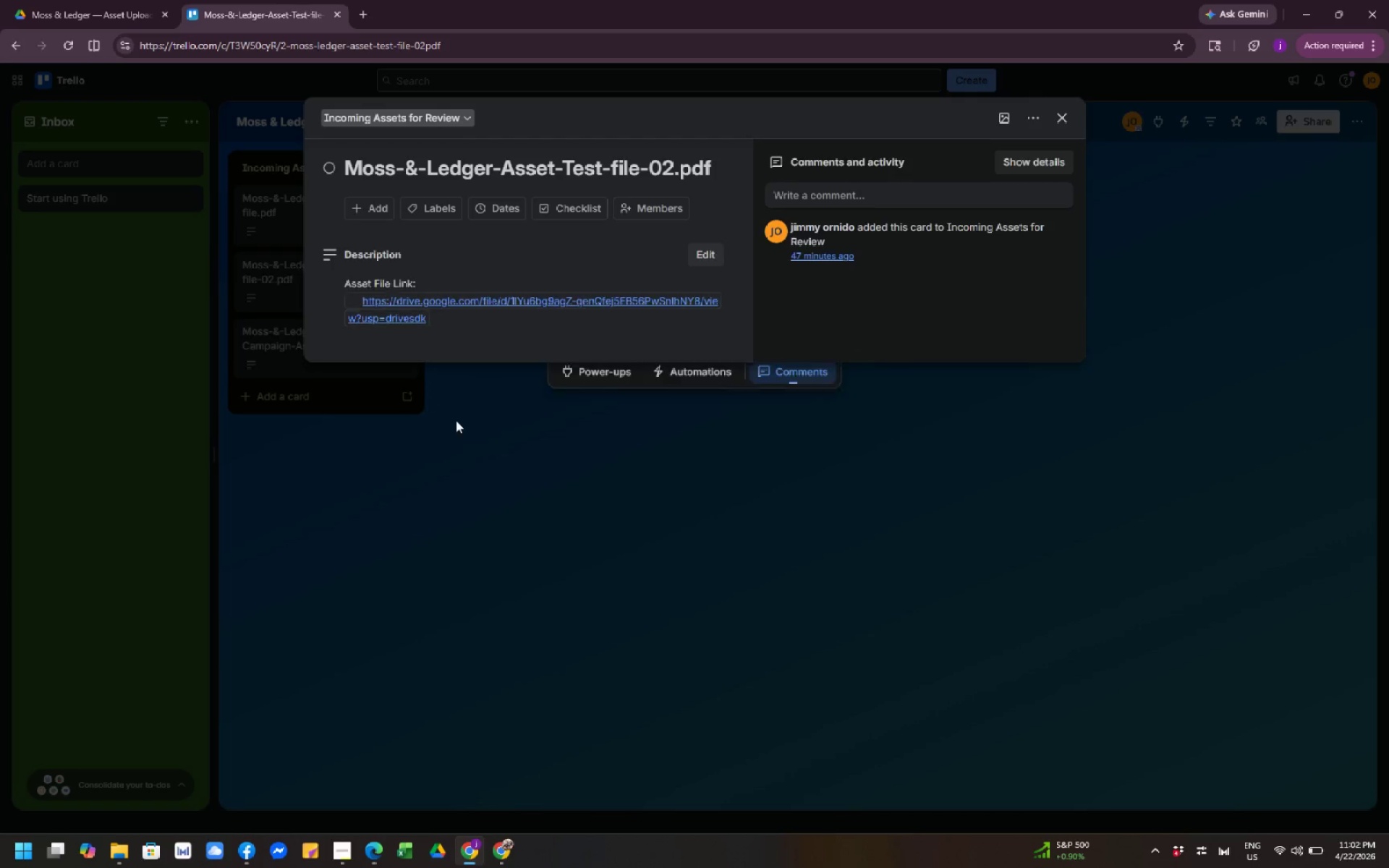 
left_click([456, 420])
 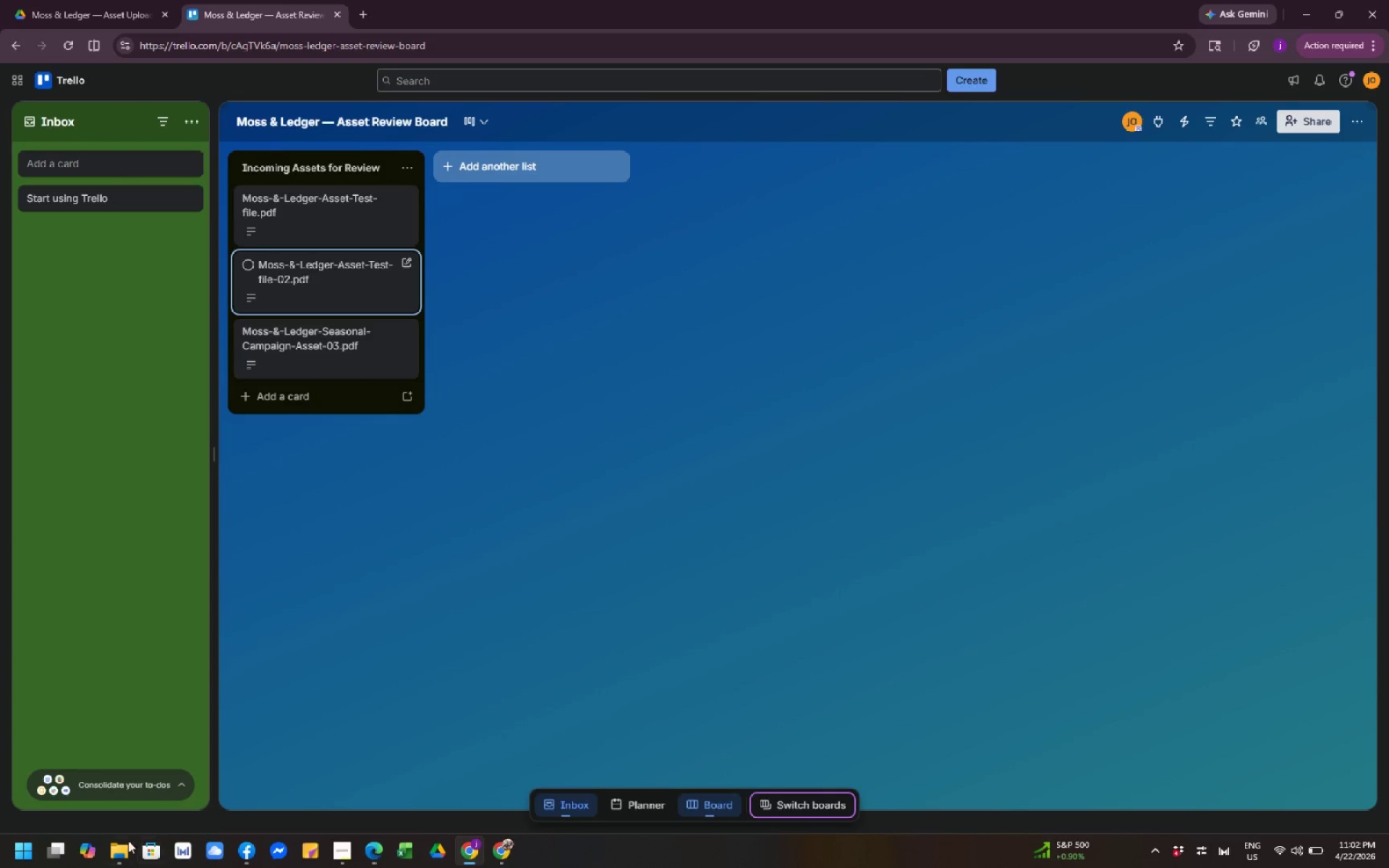 
left_click([107, 853])
 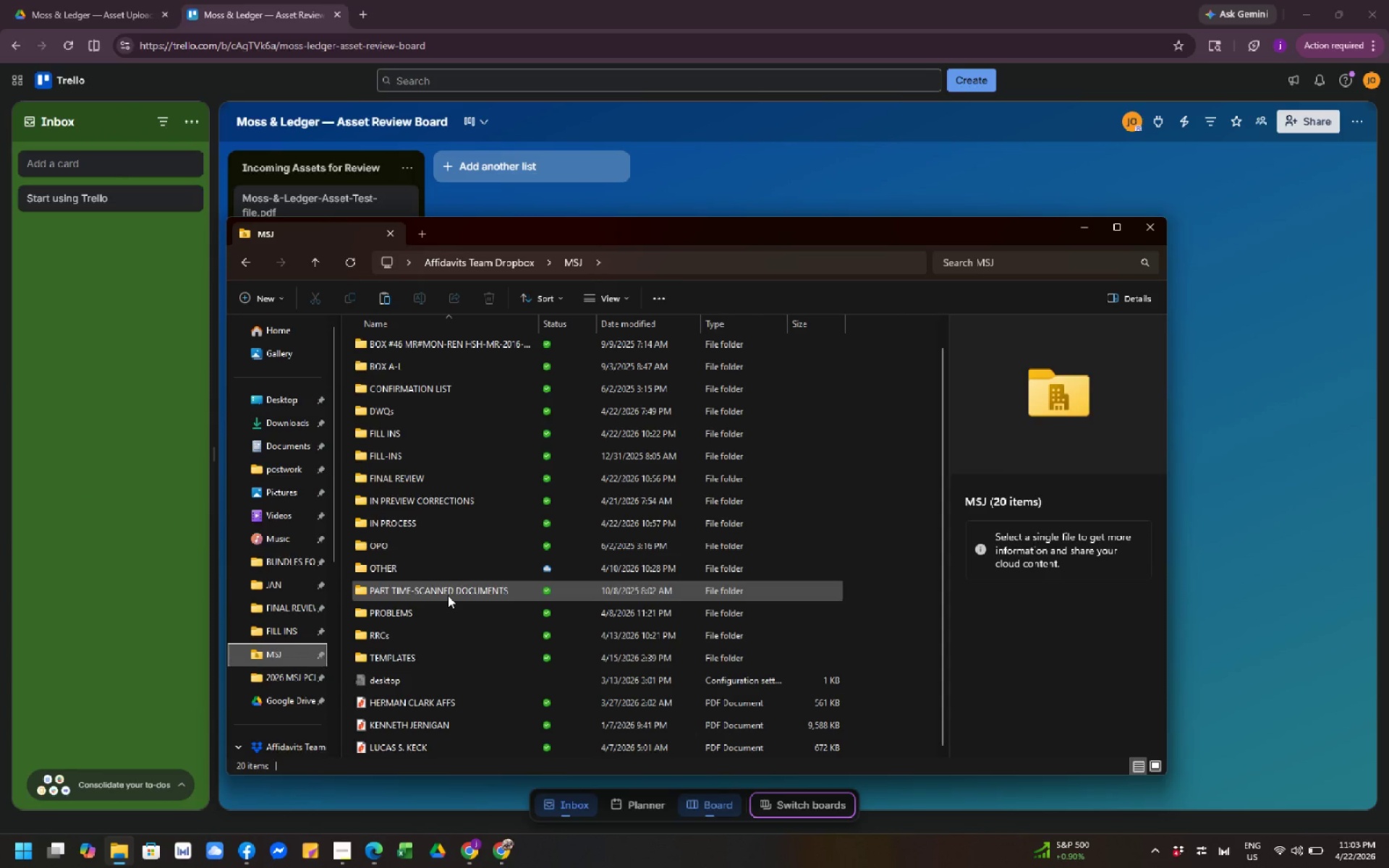 
wait(17.13)
 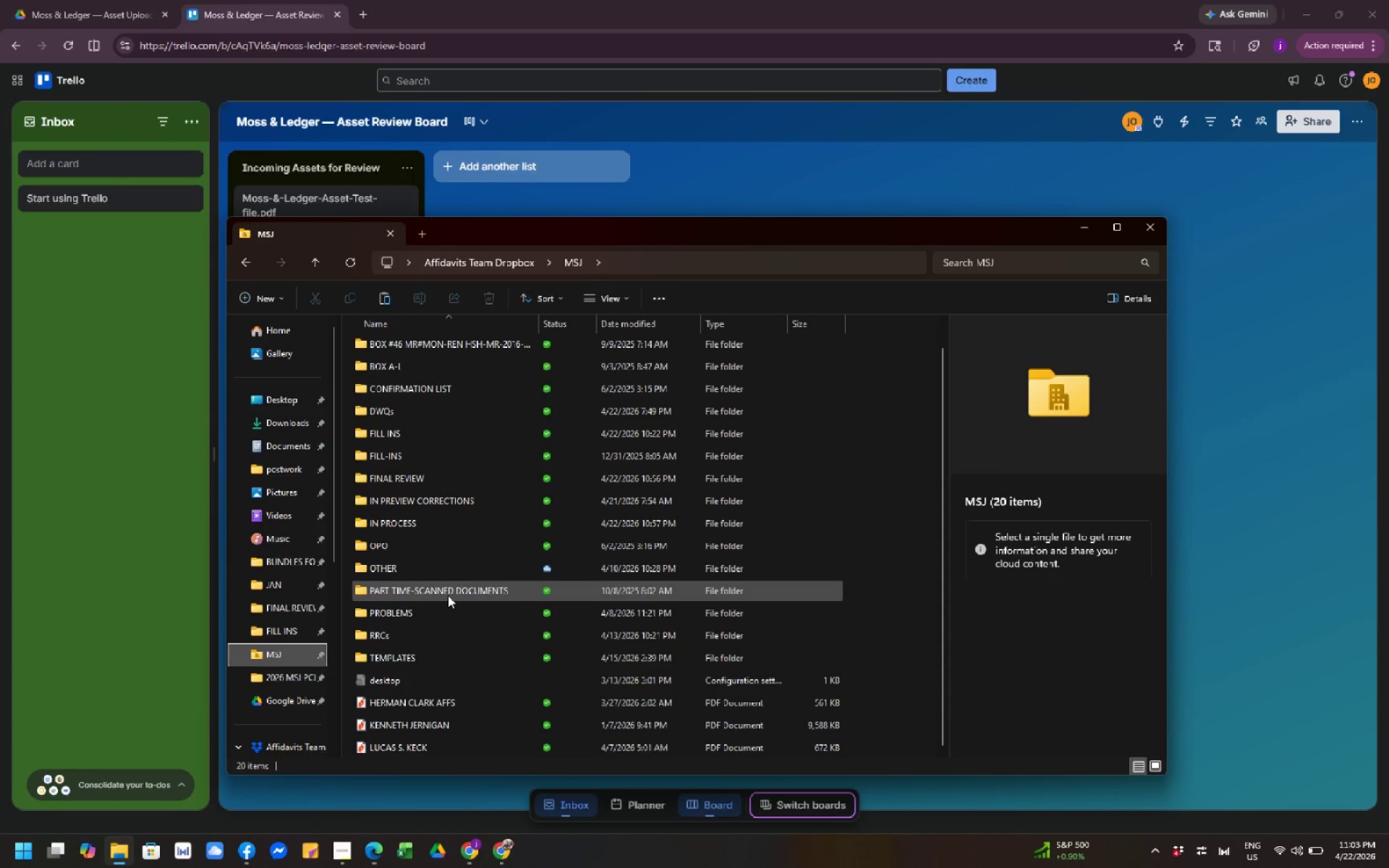 
mouse_move([457, 492])
 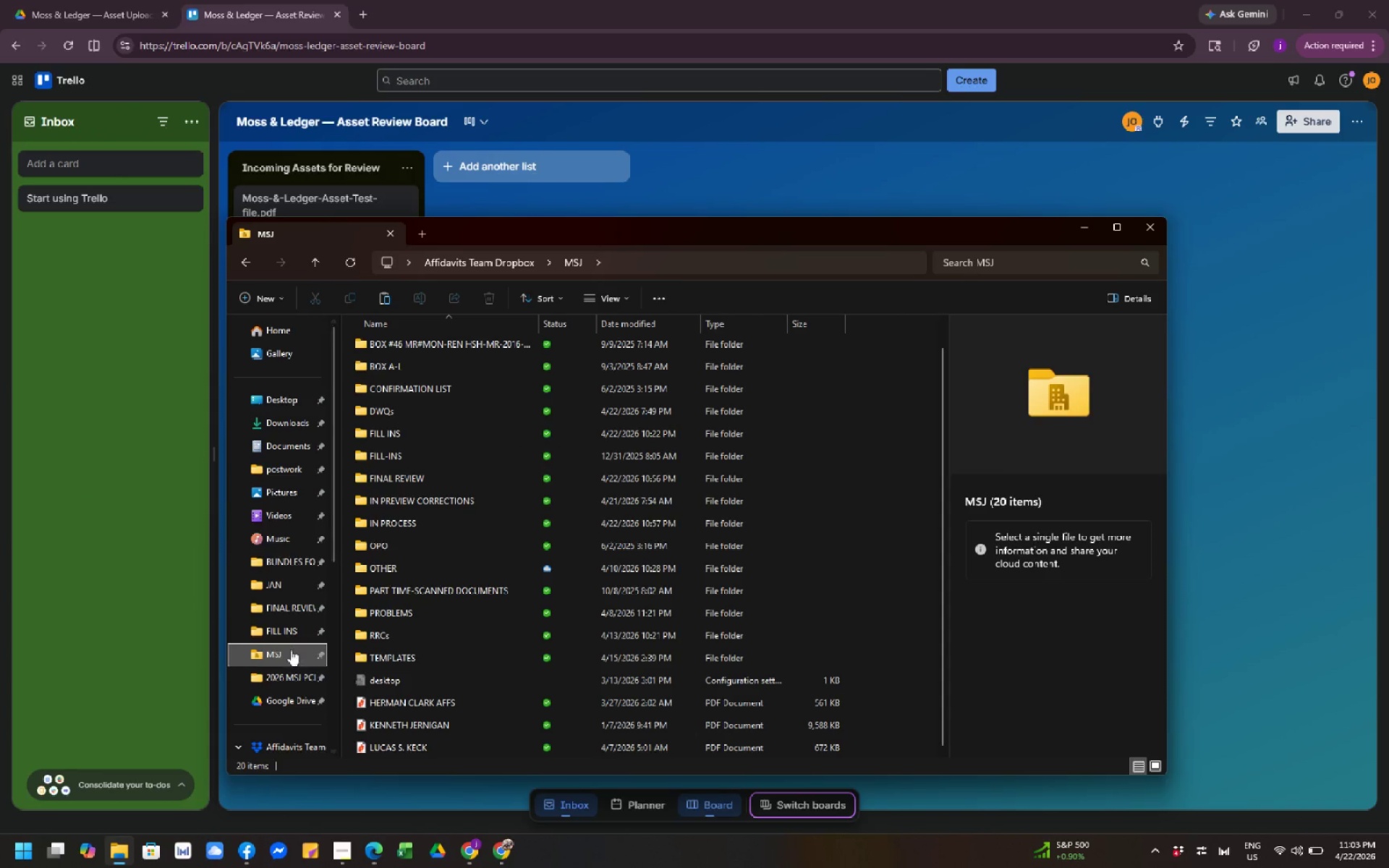 
double_click([291, 650])
 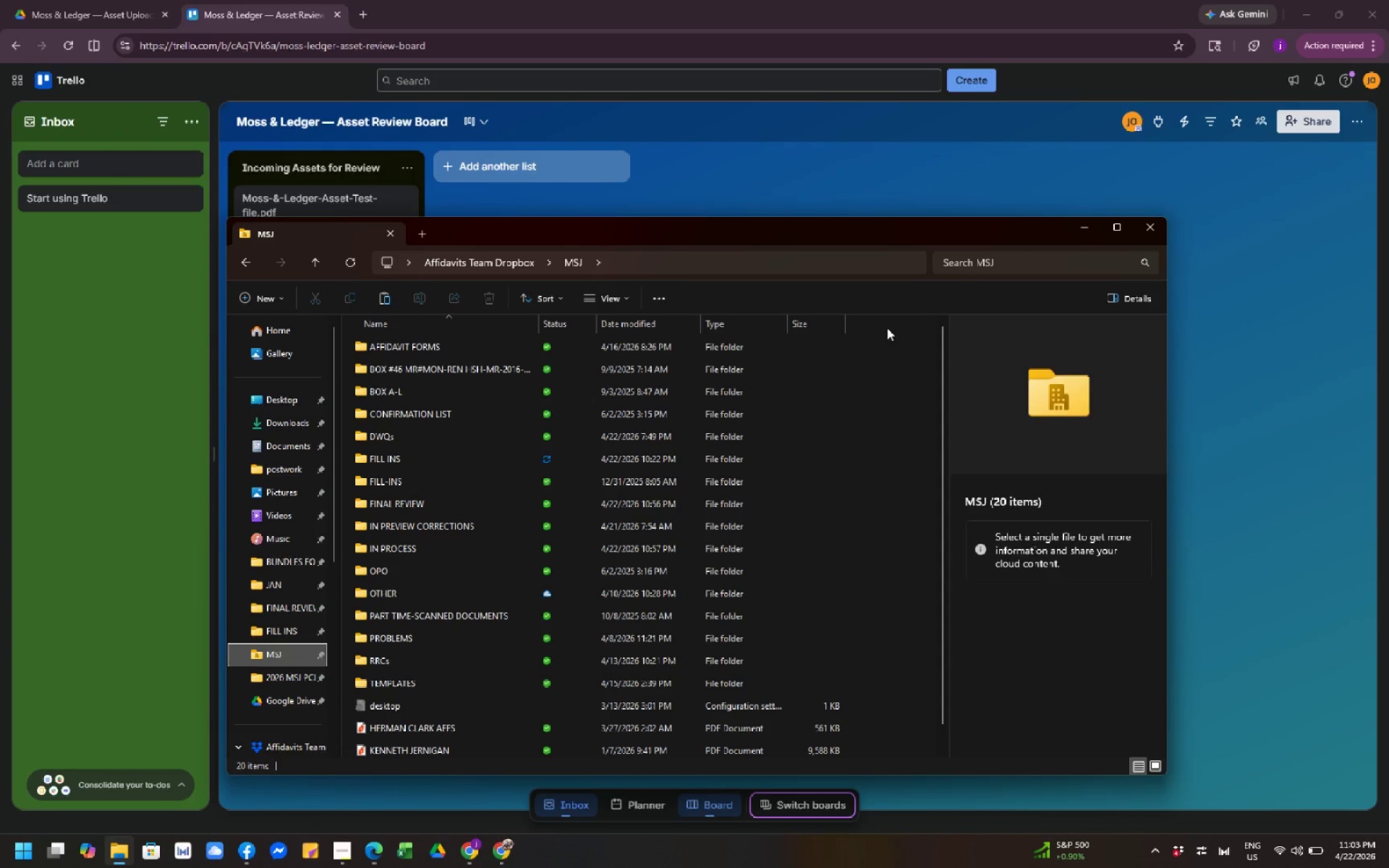 
left_click([1004, 260])
 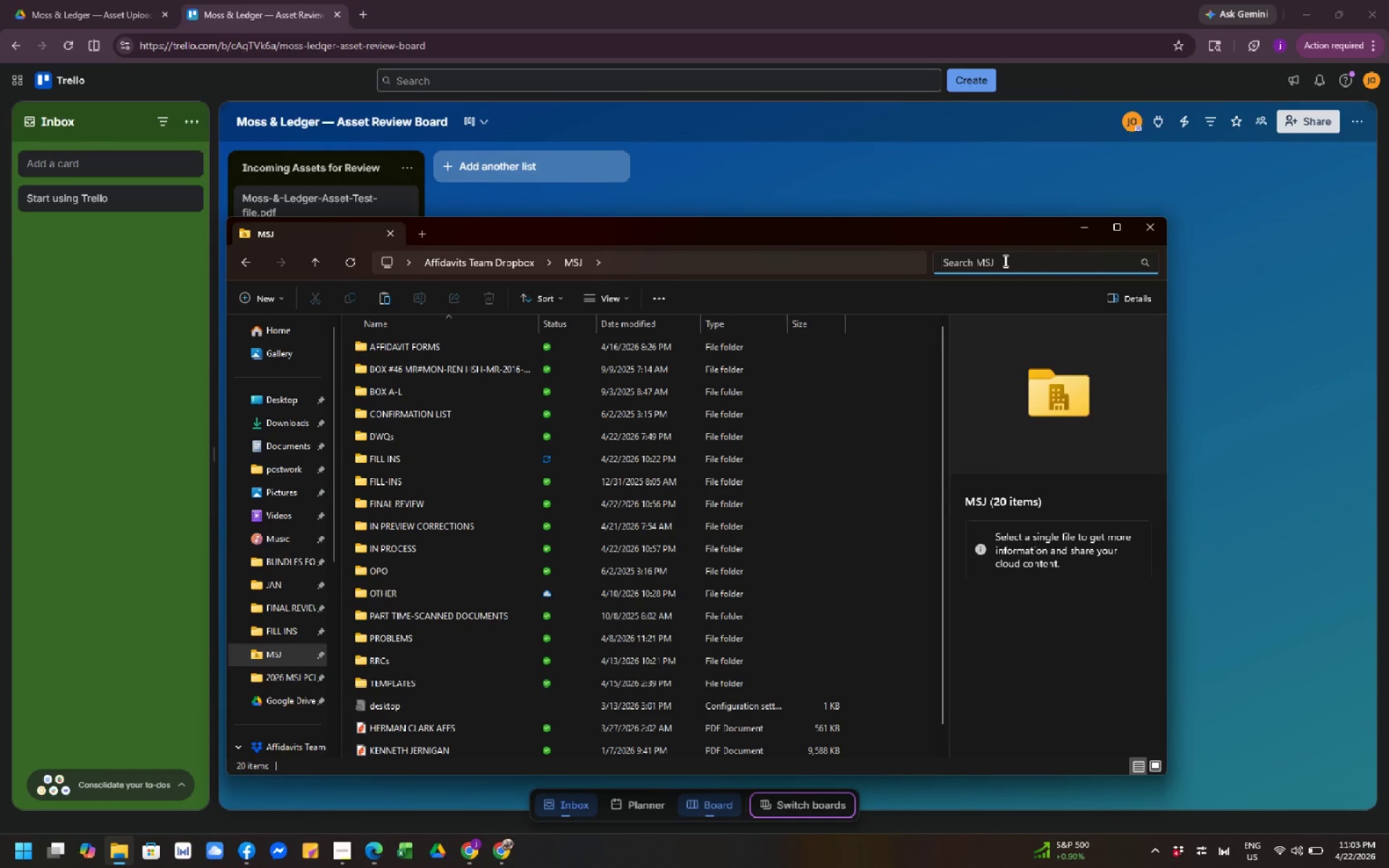 
type(pen)
 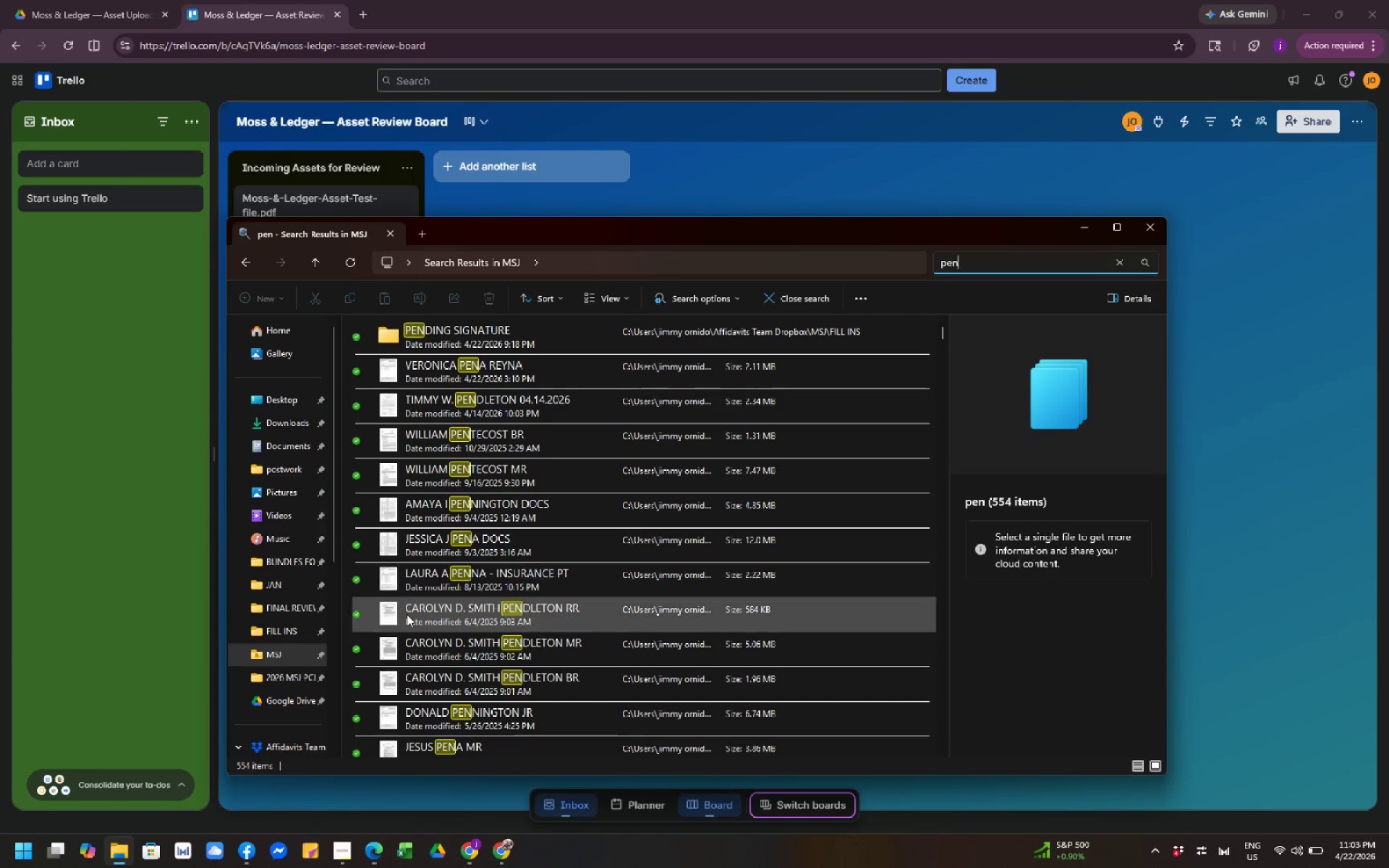 
wait(5.52)
 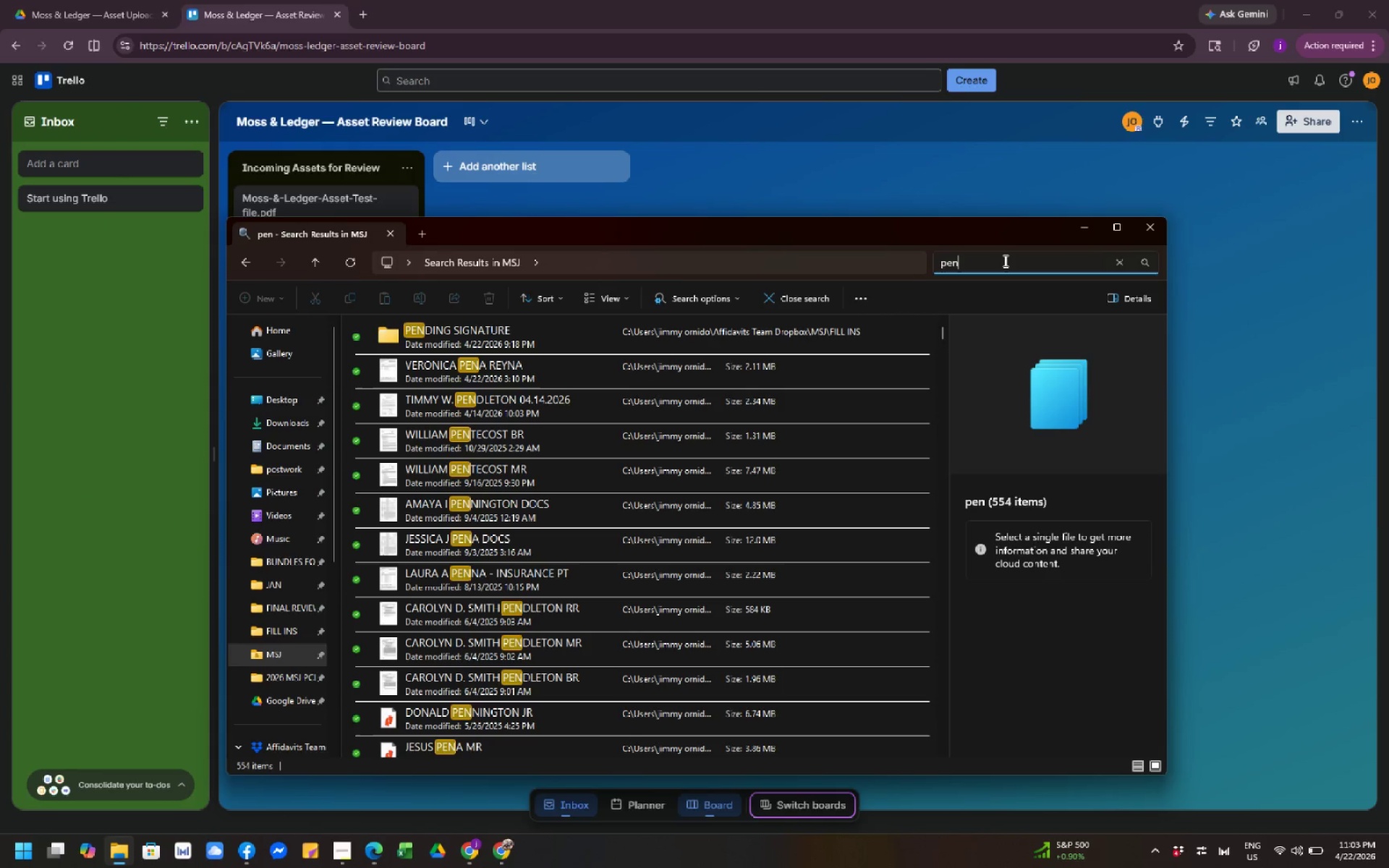 
double_click([304, 649])
 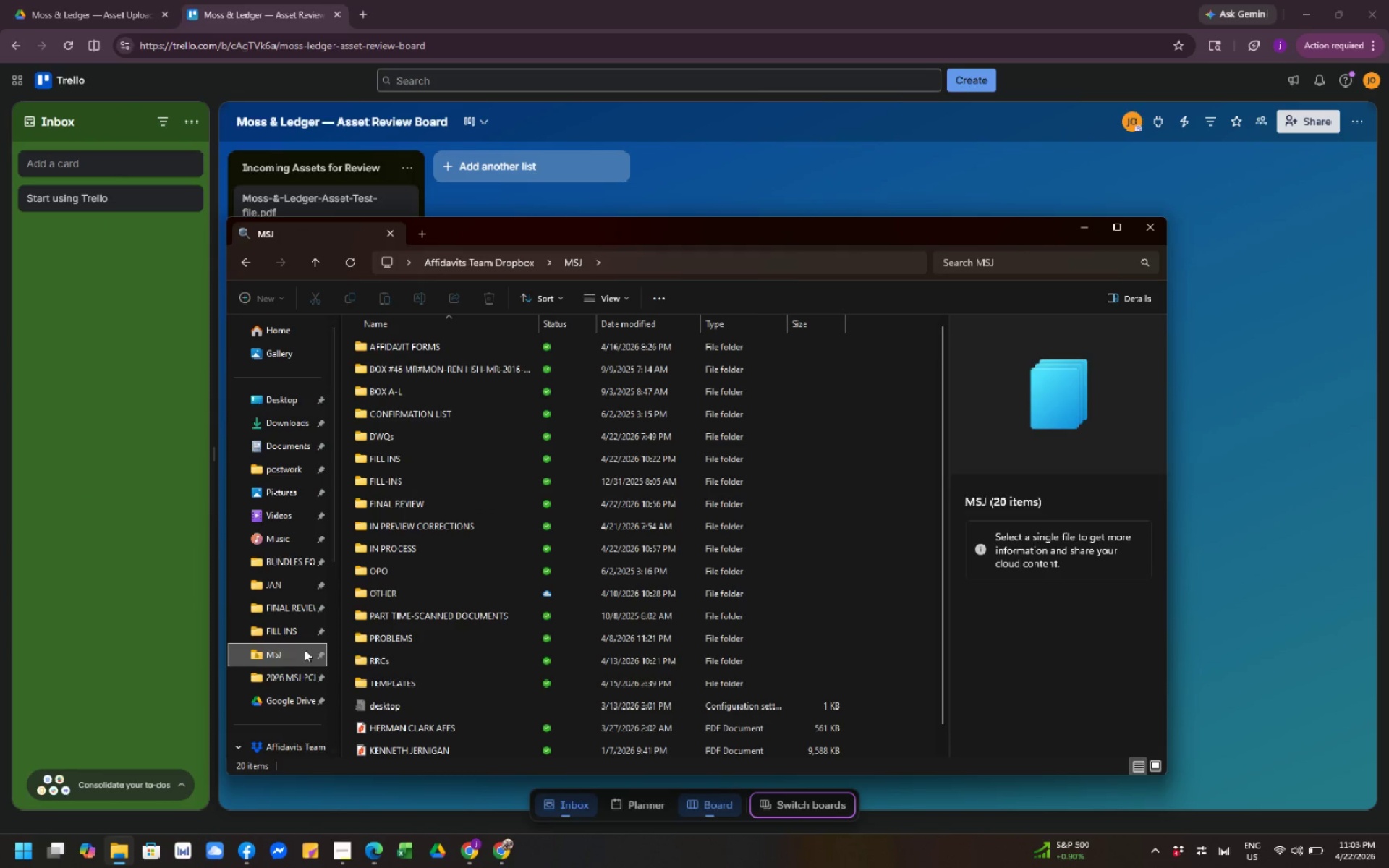 
mouse_move([433, 597])
 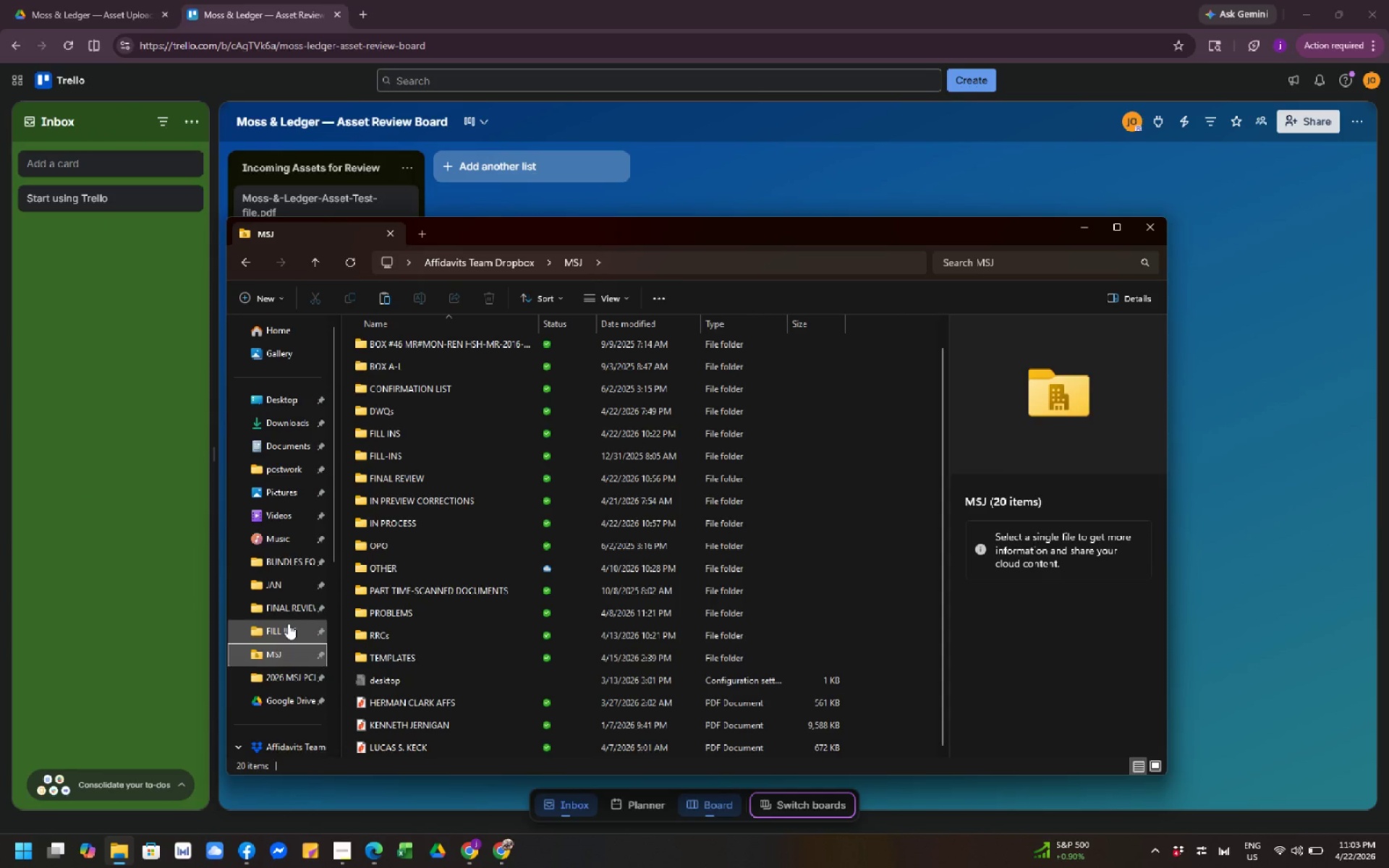 
left_click([288, 624])
 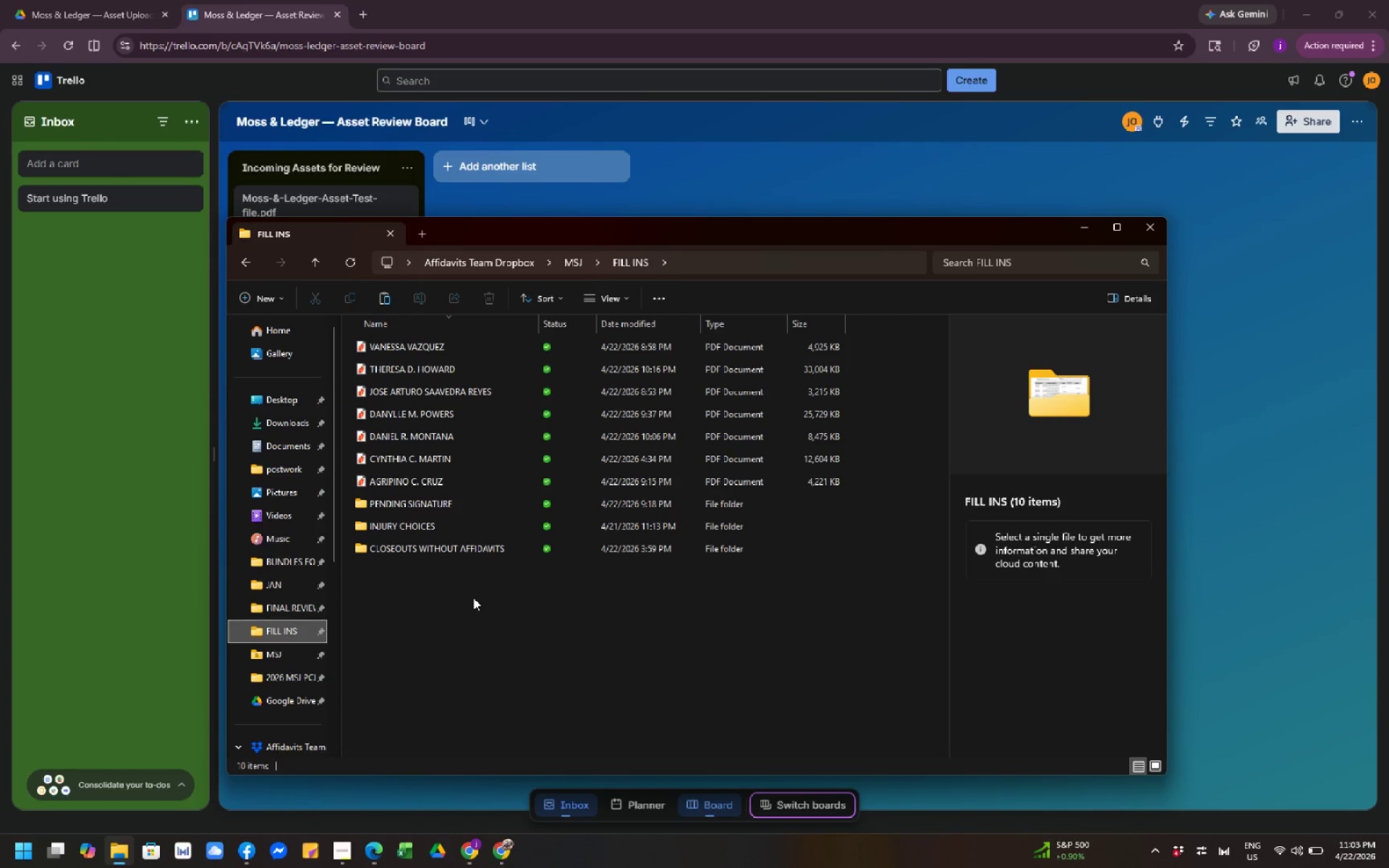 
wait(7.64)
 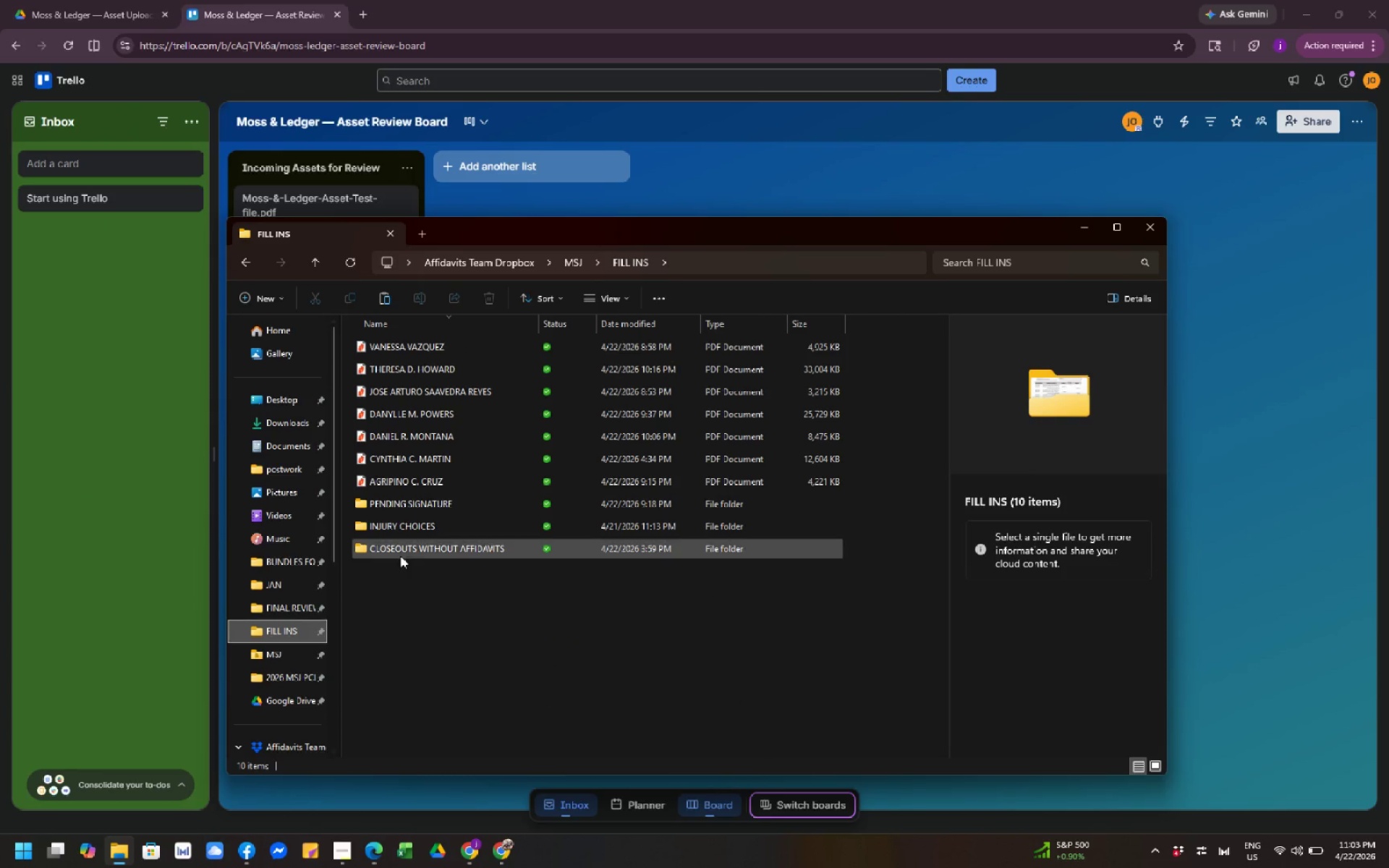 
double_click([290, 650])
 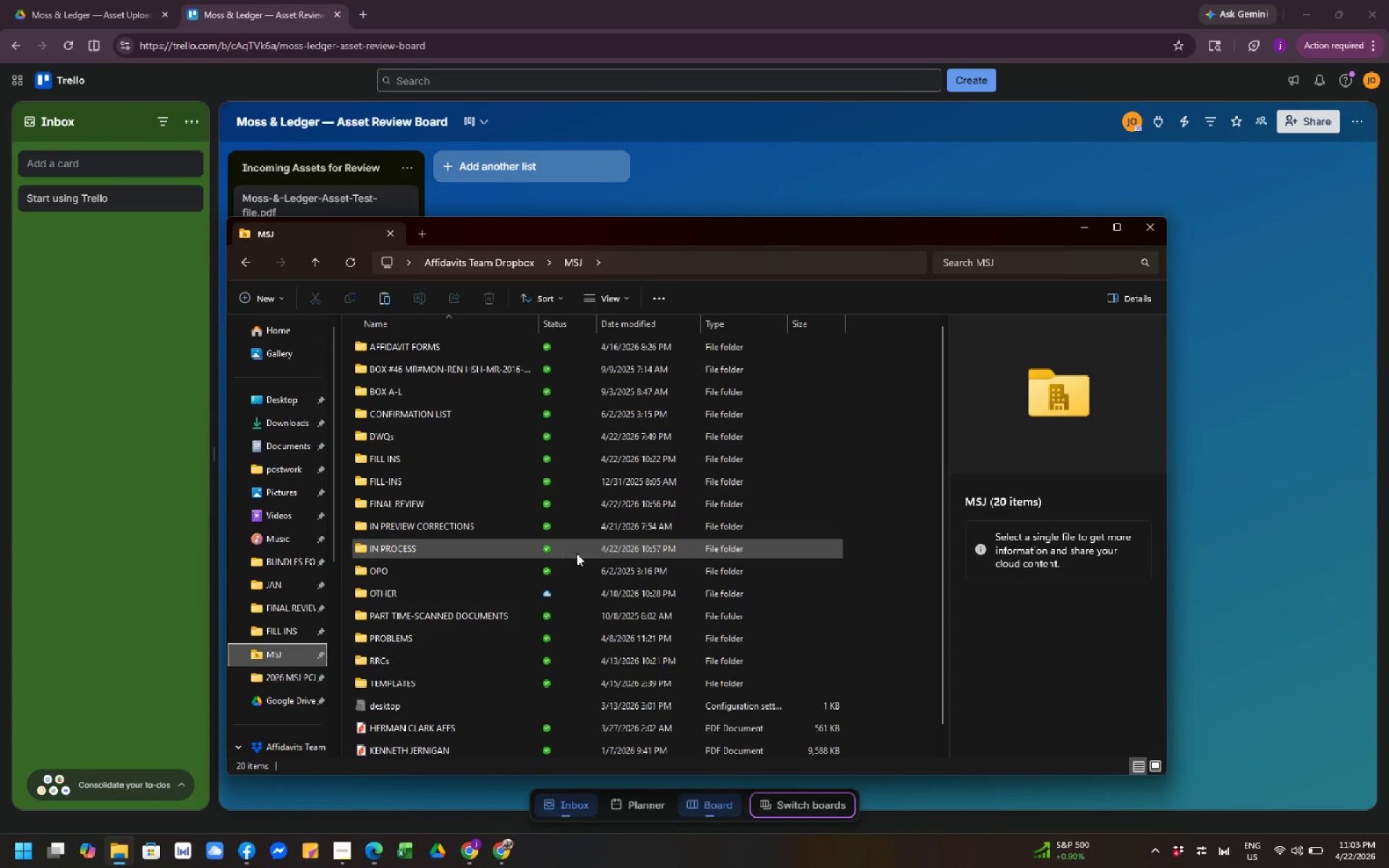 
mouse_move([578, 600])
 